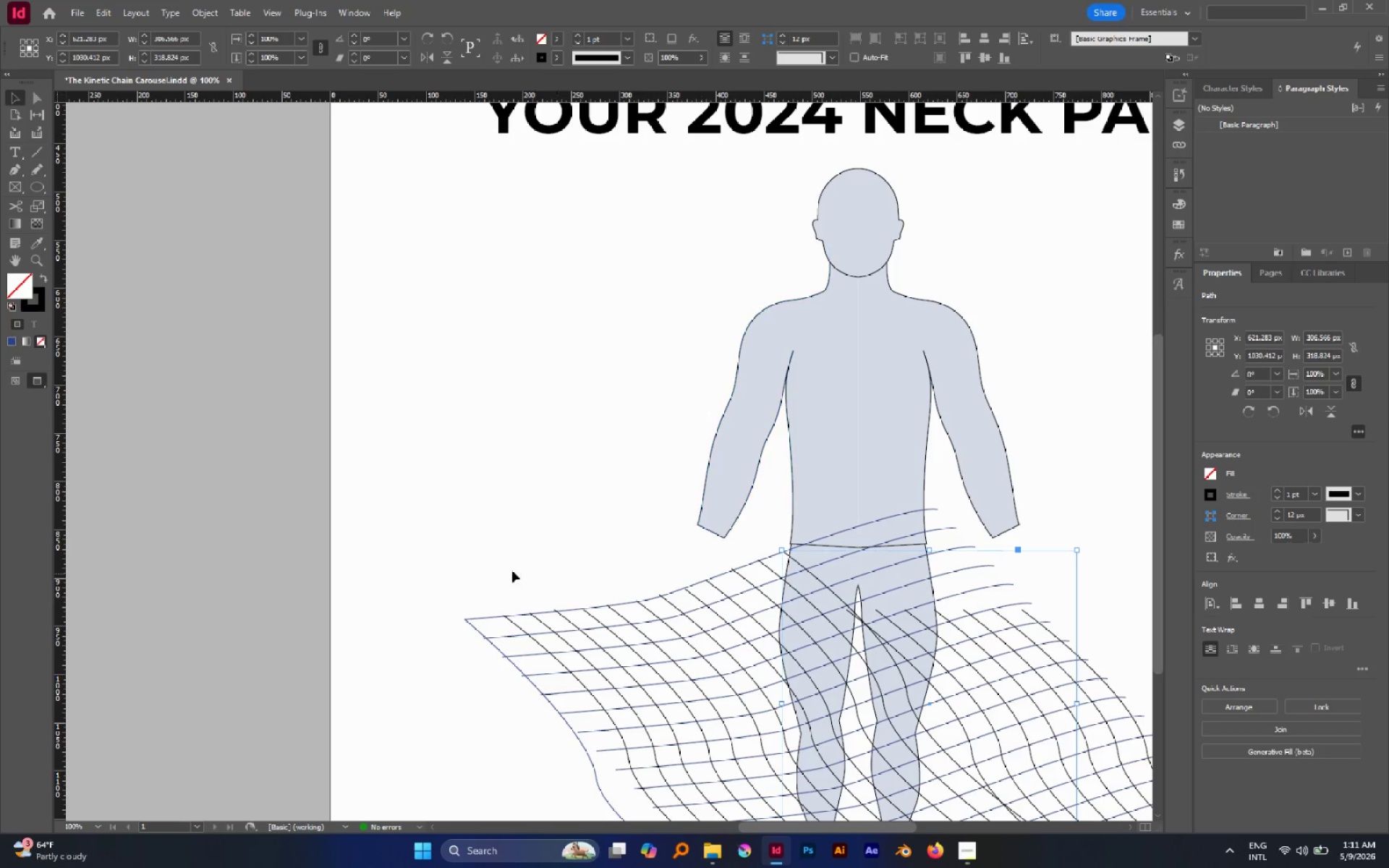 
left_click([503, 556])
 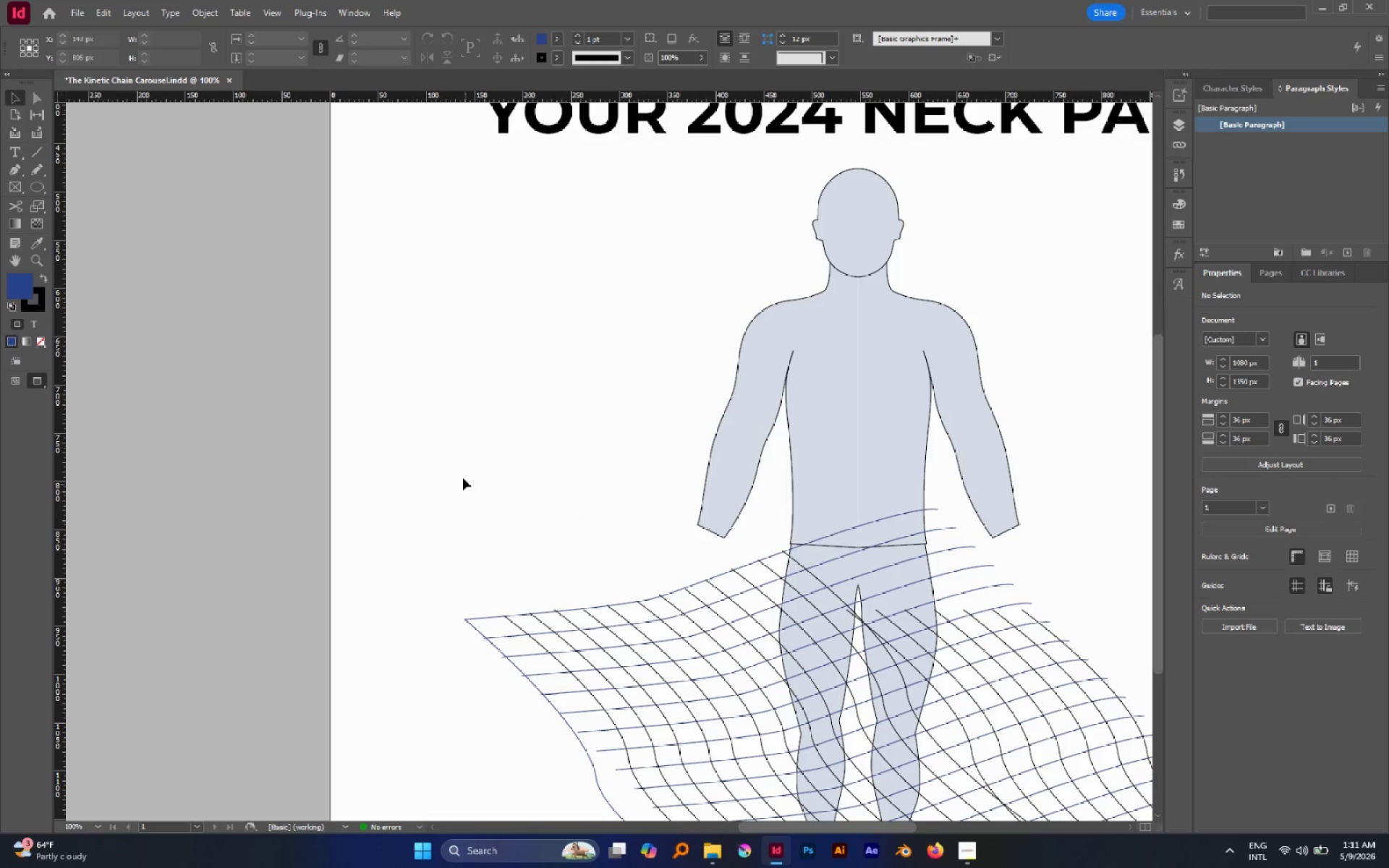 
scroll: coordinate [464, 475], scroll_direction: down, amount: 4.0
 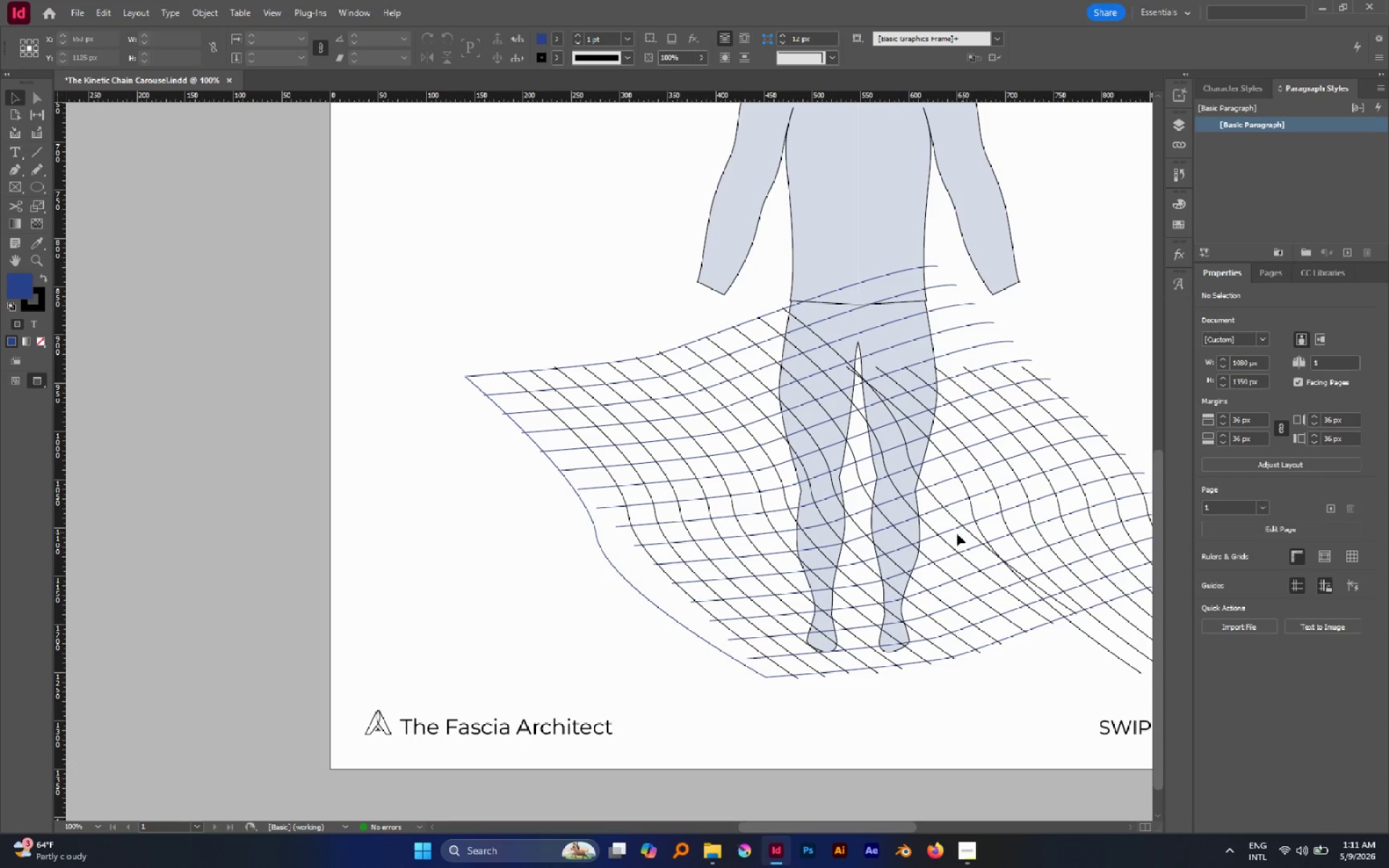 
hold_key(key=Space, duration=0.72)
 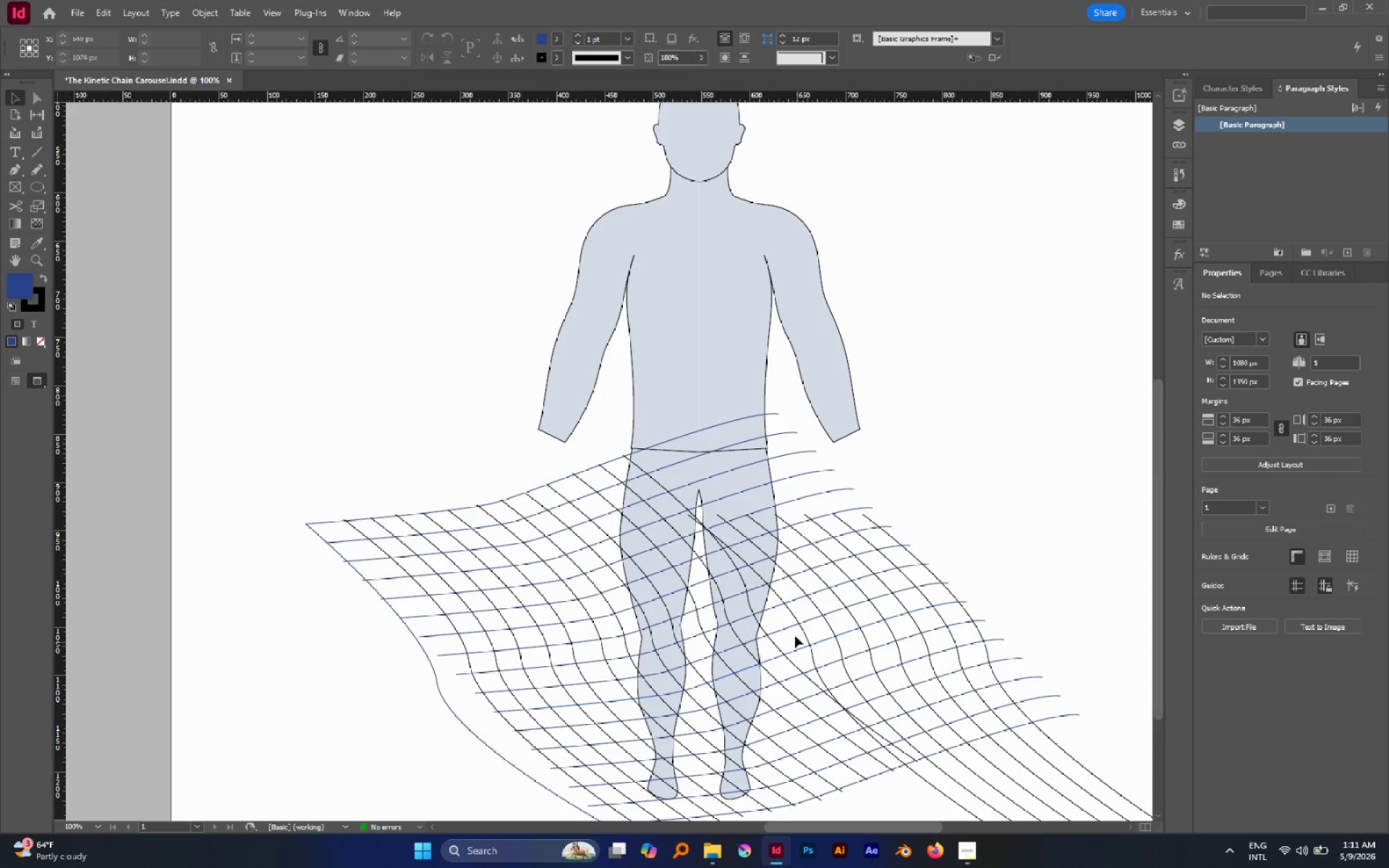 
left_click_drag(start_coordinate=[854, 595], to_coordinate=[696, 742])
 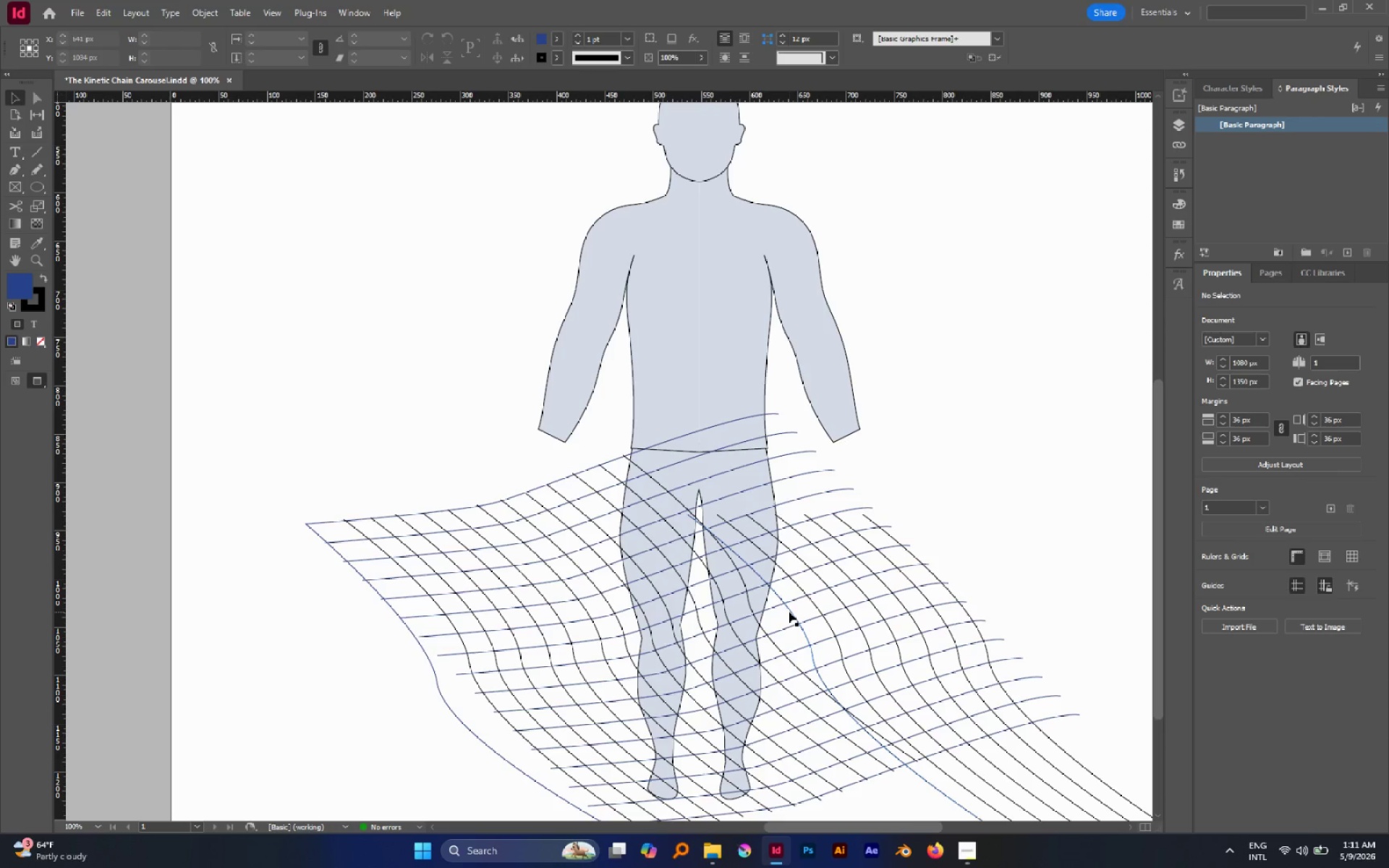 
left_click_drag(start_coordinate=[789, 611], to_coordinate=[738, 539])
 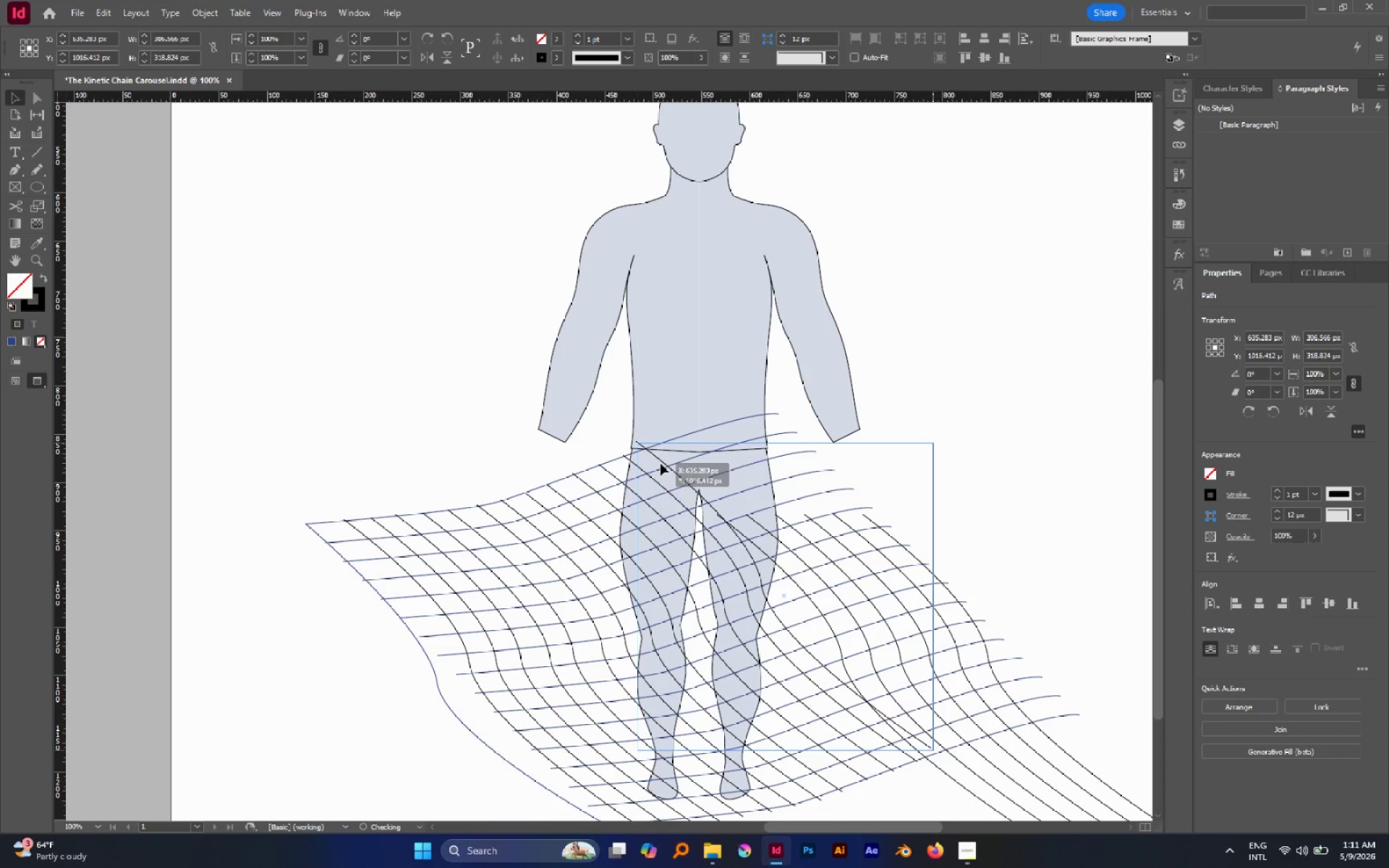 
left_click_drag(start_coordinate=[660, 464], to_coordinate=[666, 469])
 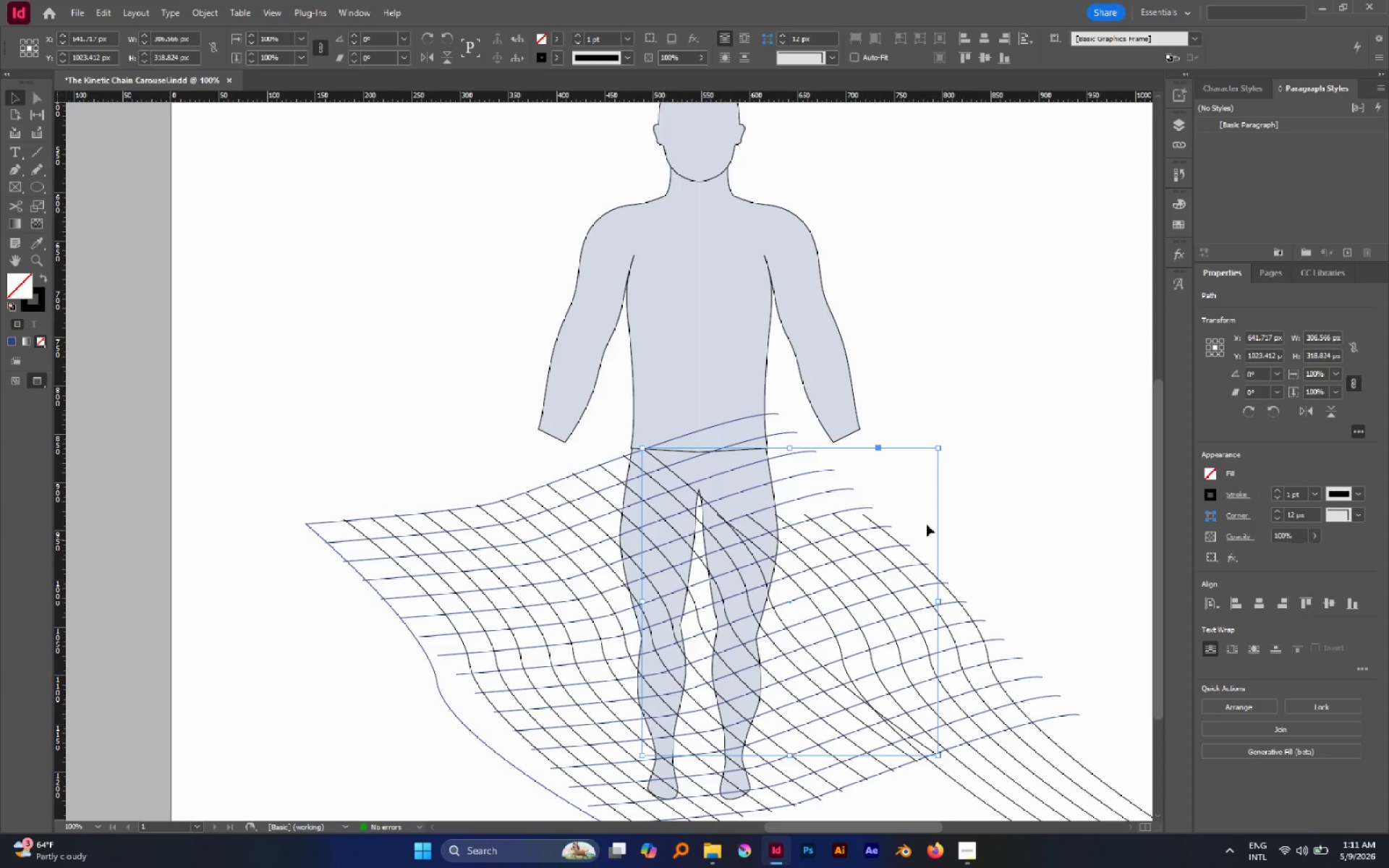 
left_click([1001, 482])
 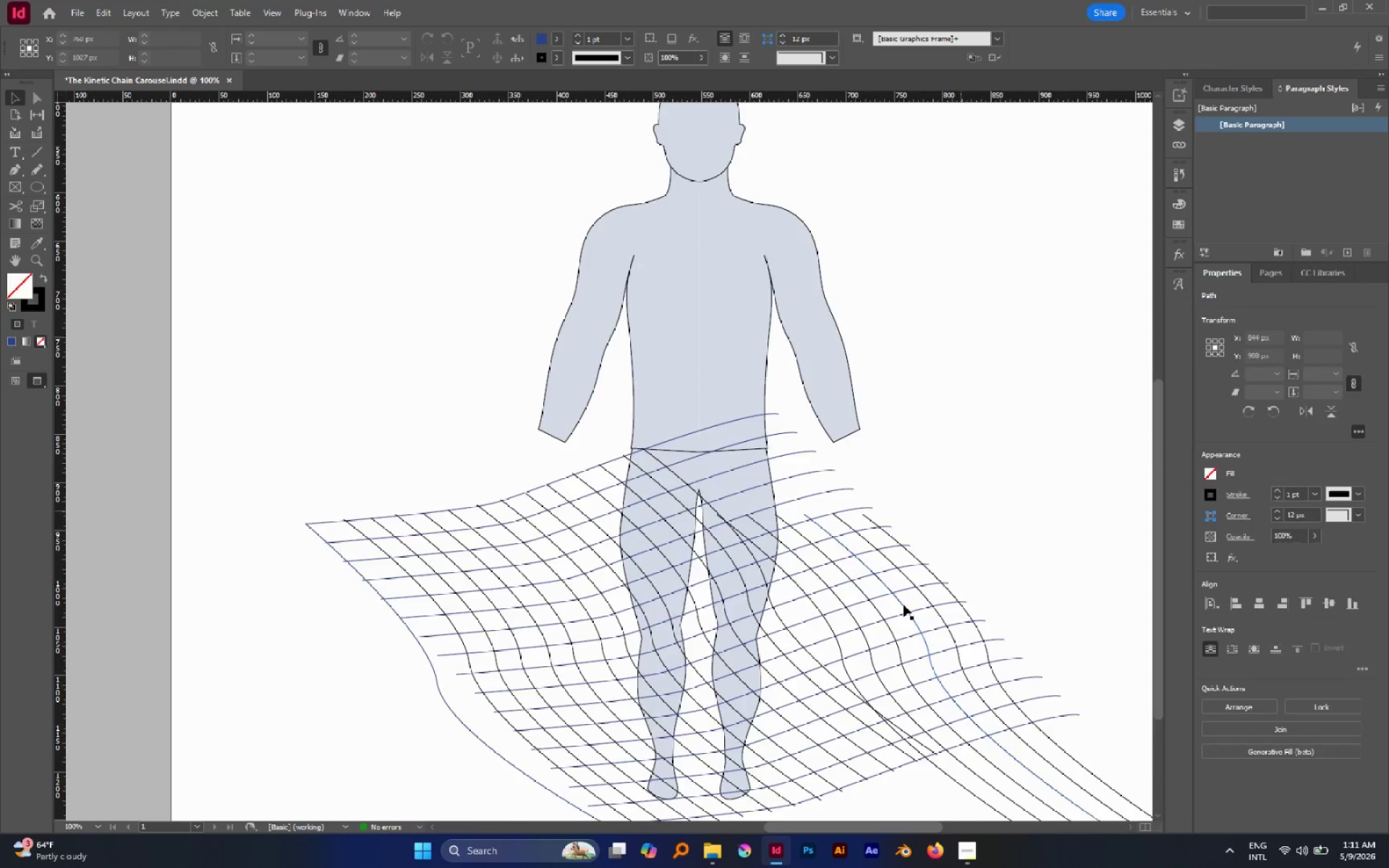 
scroll: coordinate [904, 605], scroll_direction: down, amount: 2.0
 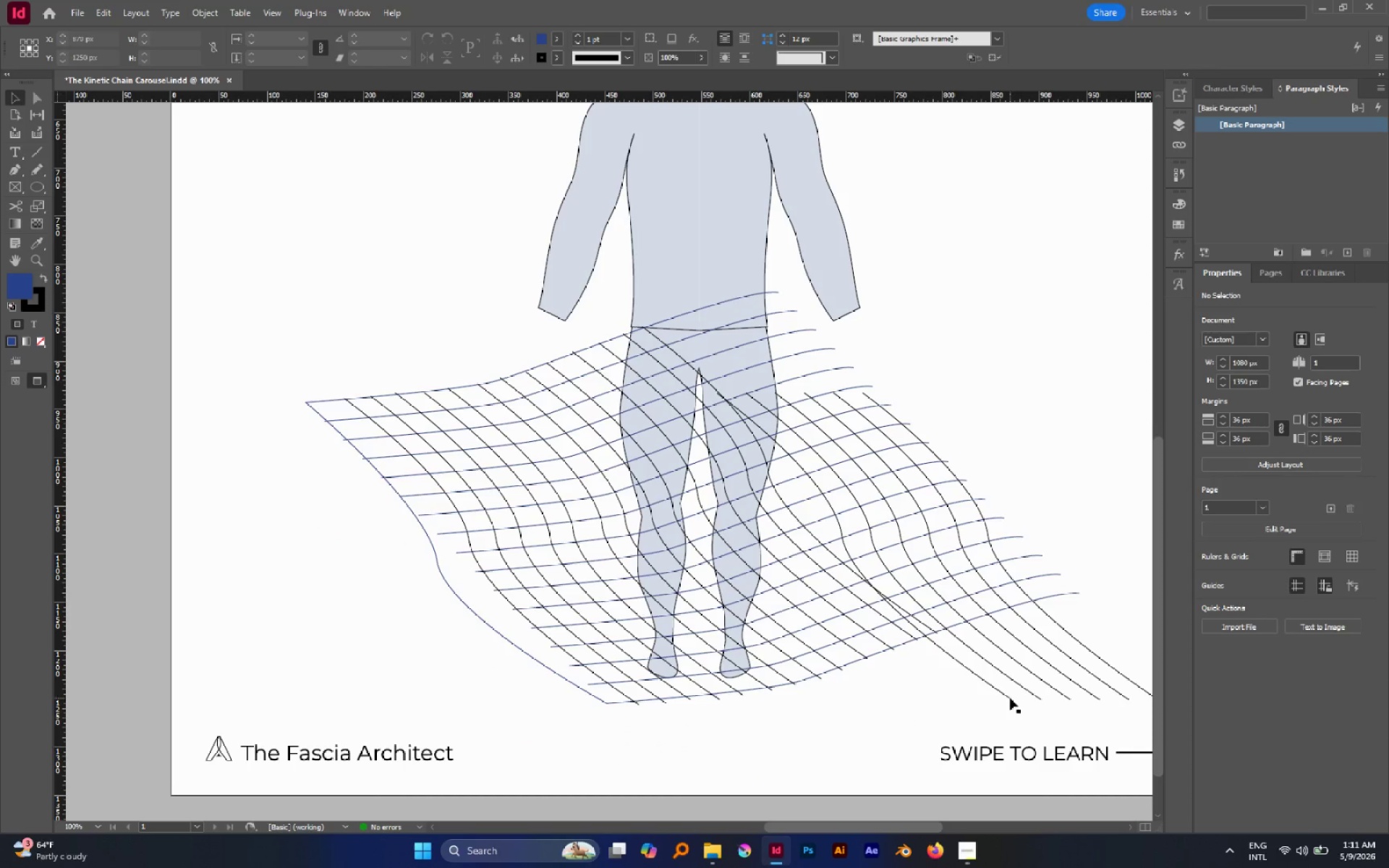 
left_click_drag(start_coordinate=[1010, 698], to_coordinate=[961, 623])
 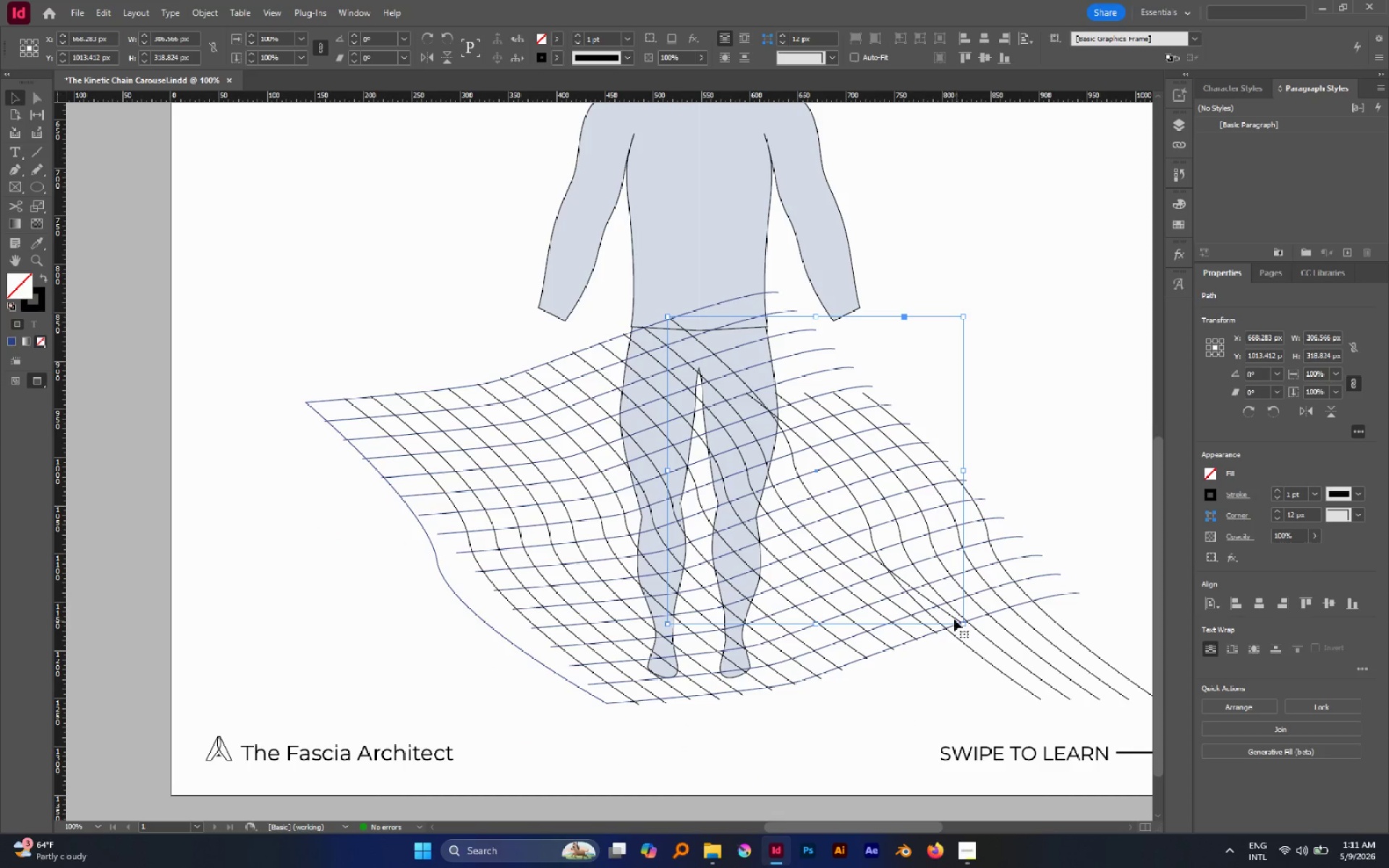 
left_click_drag(start_coordinate=[954, 619], to_coordinate=[950, 619])
 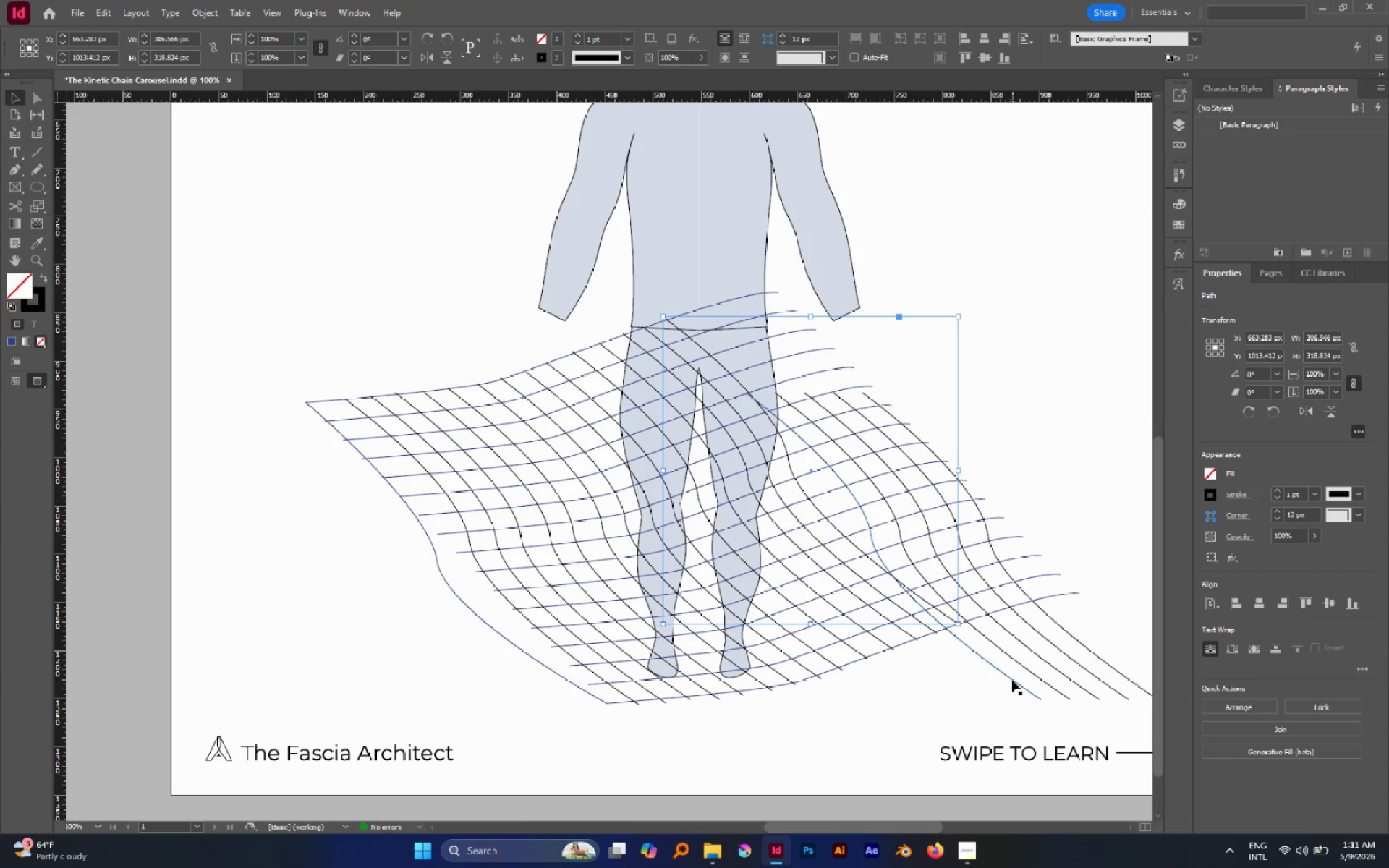 
left_click_drag(start_coordinate=[1011, 681], to_coordinate=[961, 597])
 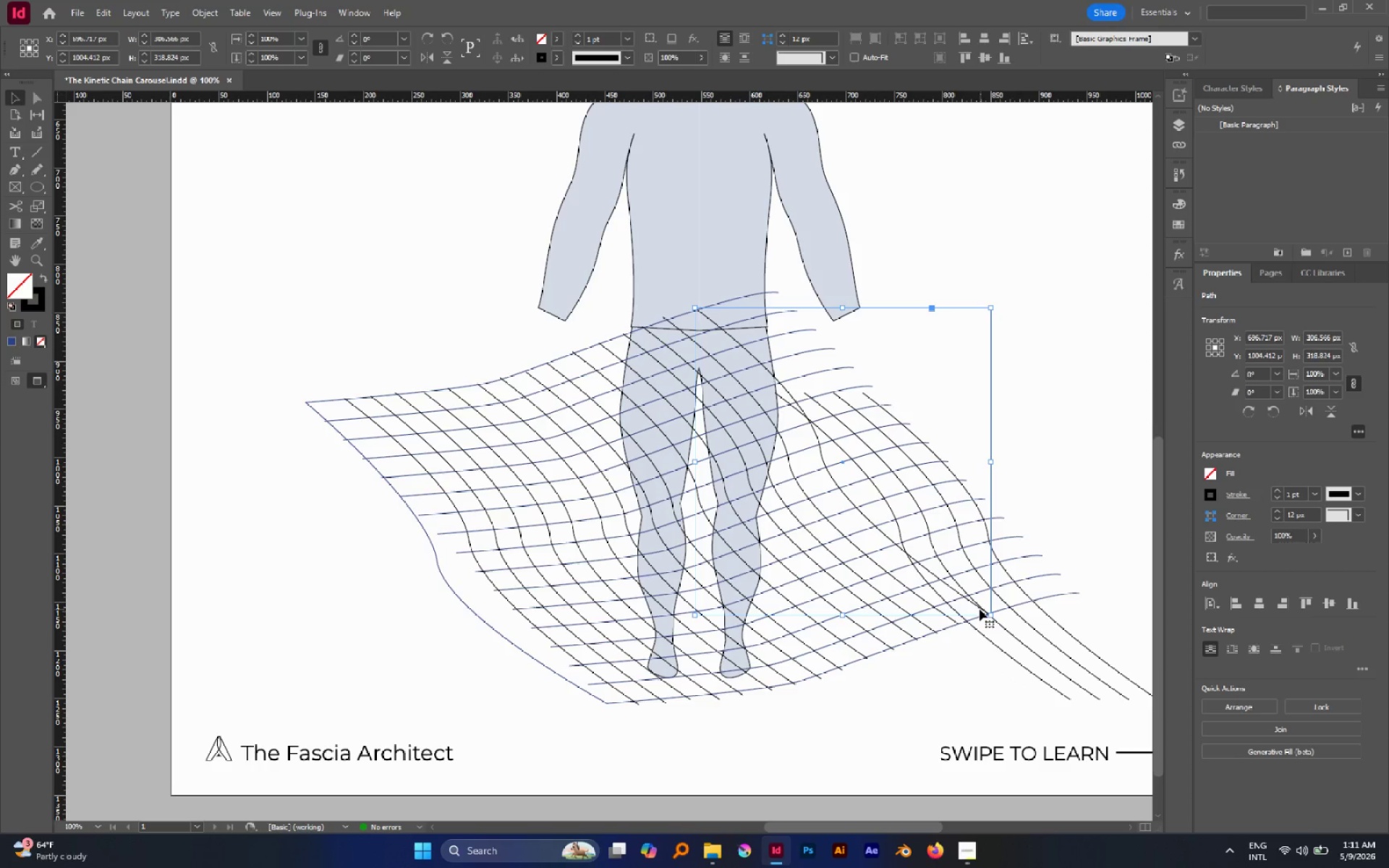 
left_click_drag(start_coordinate=[979, 609], to_coordinate=[965, 612])
 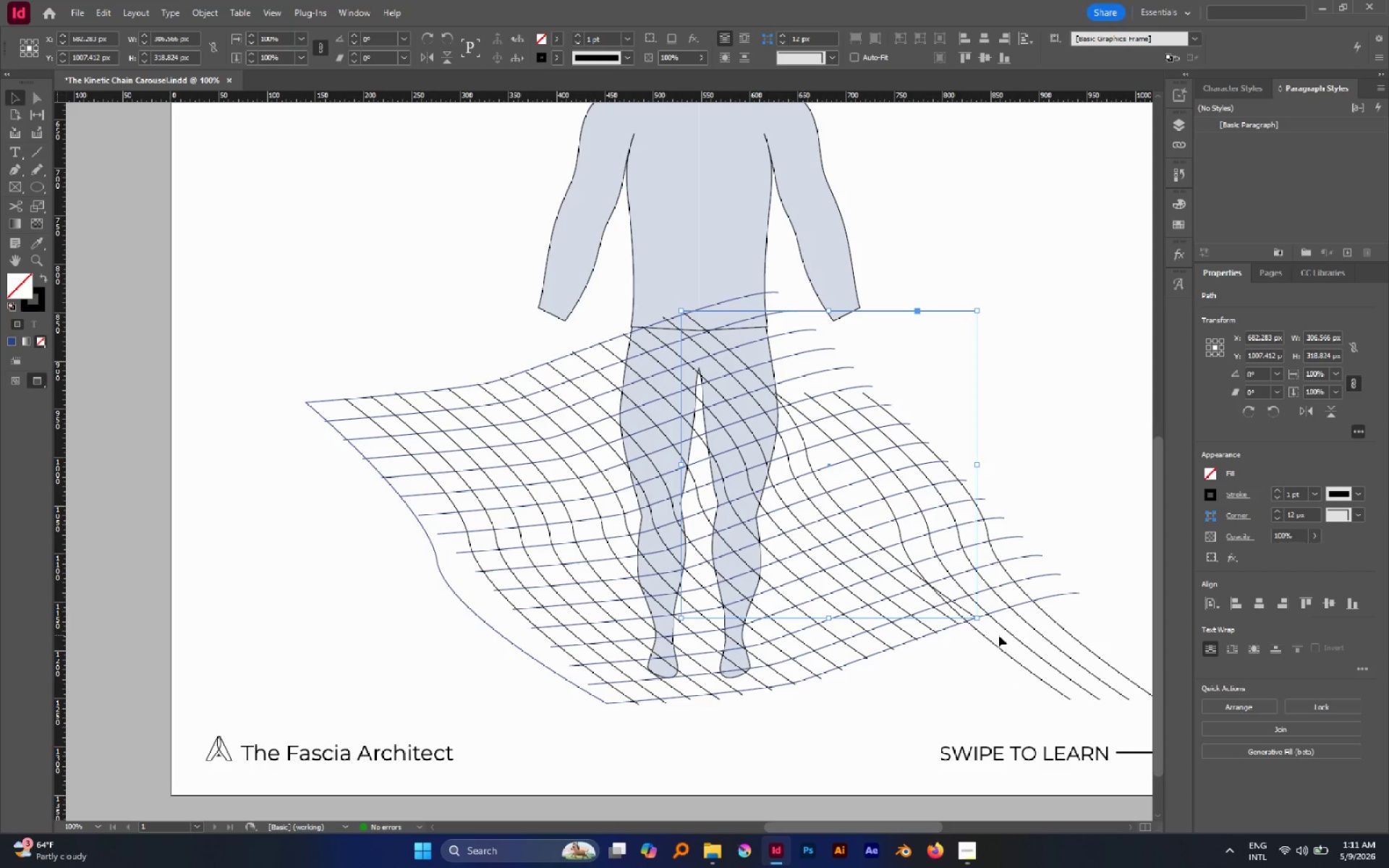 
left_click([998, 635])
 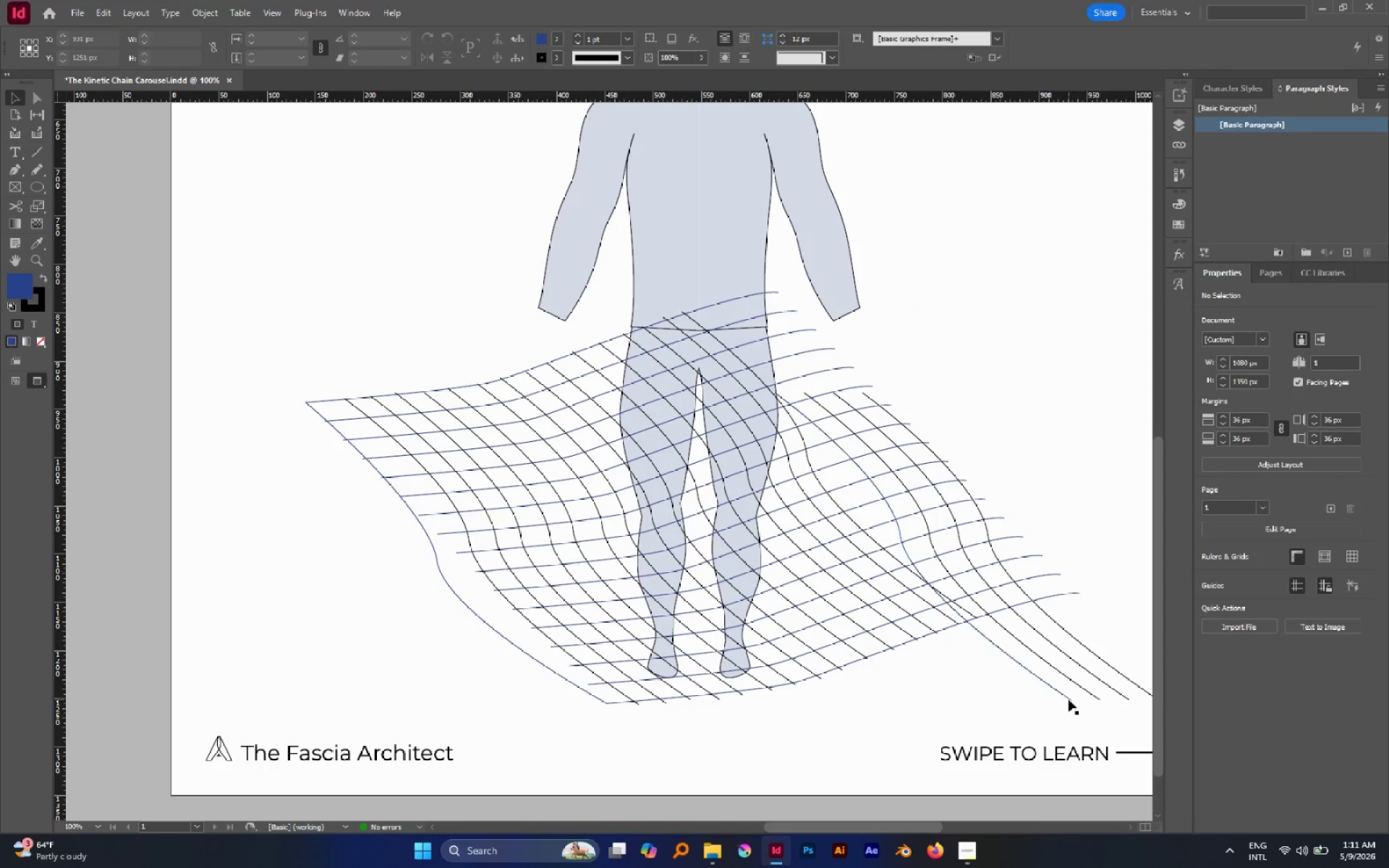 
left_click_drag(start_coordinate=[1069, 699], to_coordinate=[988, 614])
 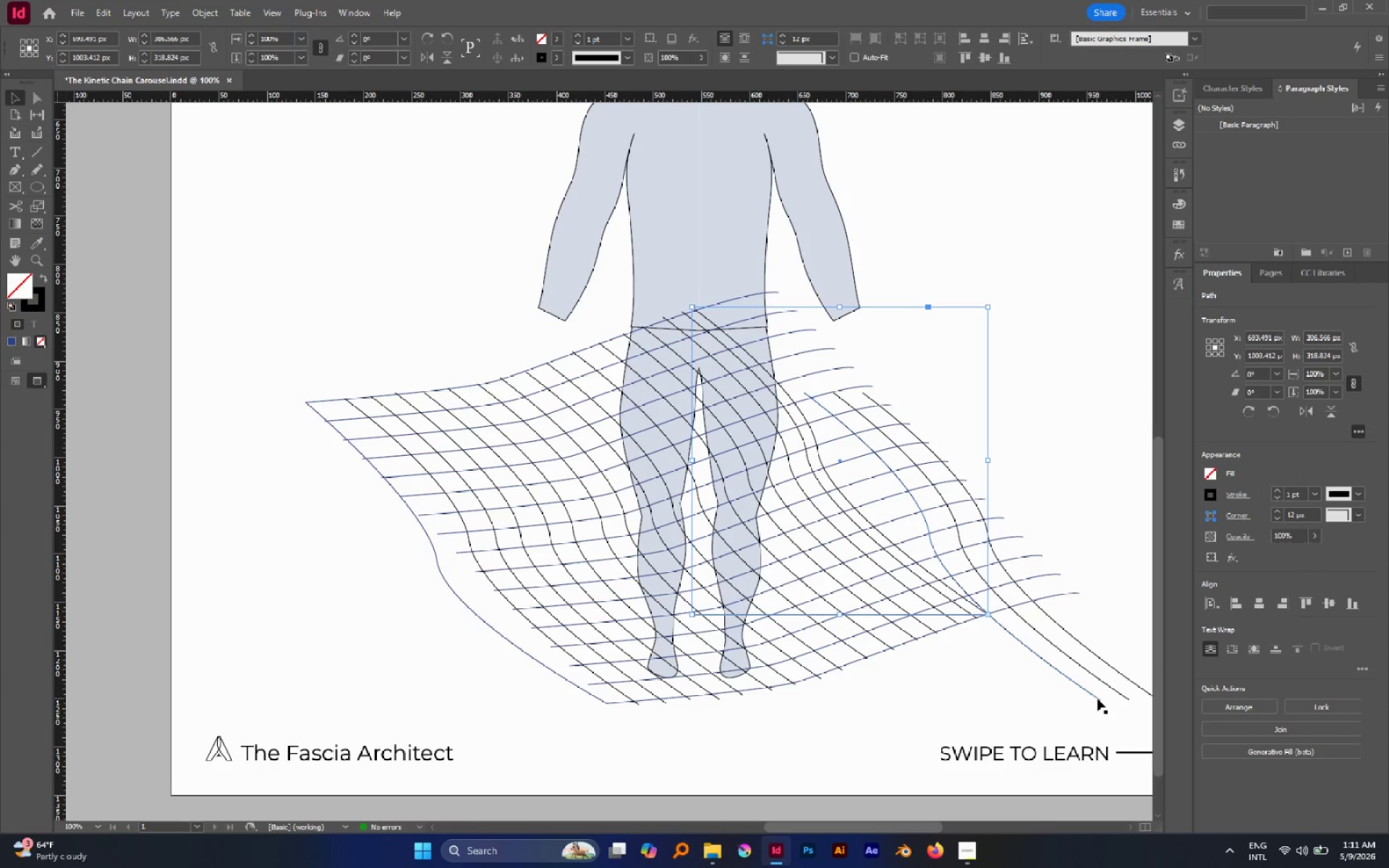 
left_click_drag(start_coordinate=[1097, 699], to_coordinate=[1001, 608])
 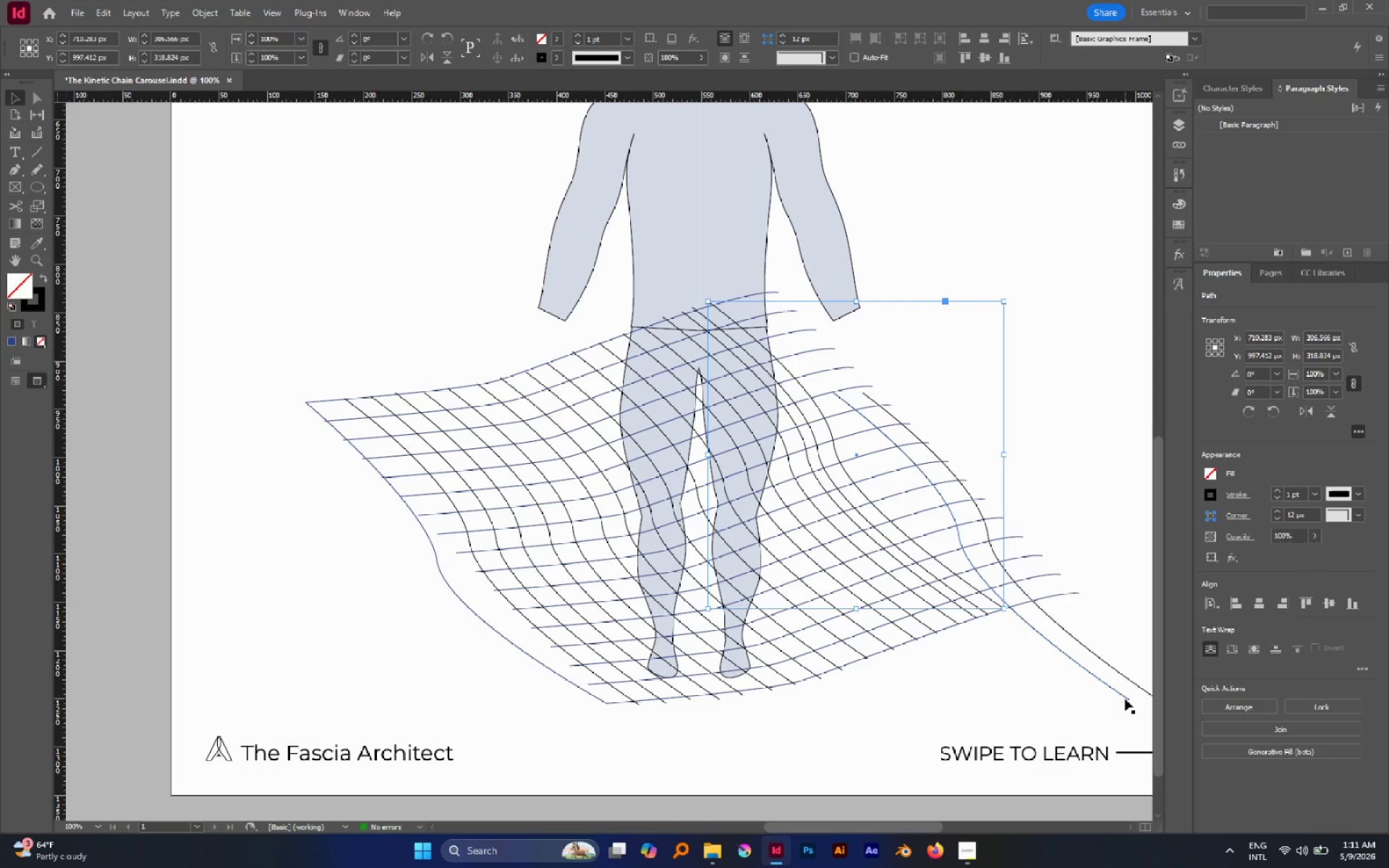 
left_click_drag(start_coordinate=[1125, 699], to_coordinate=[1024, 602])
 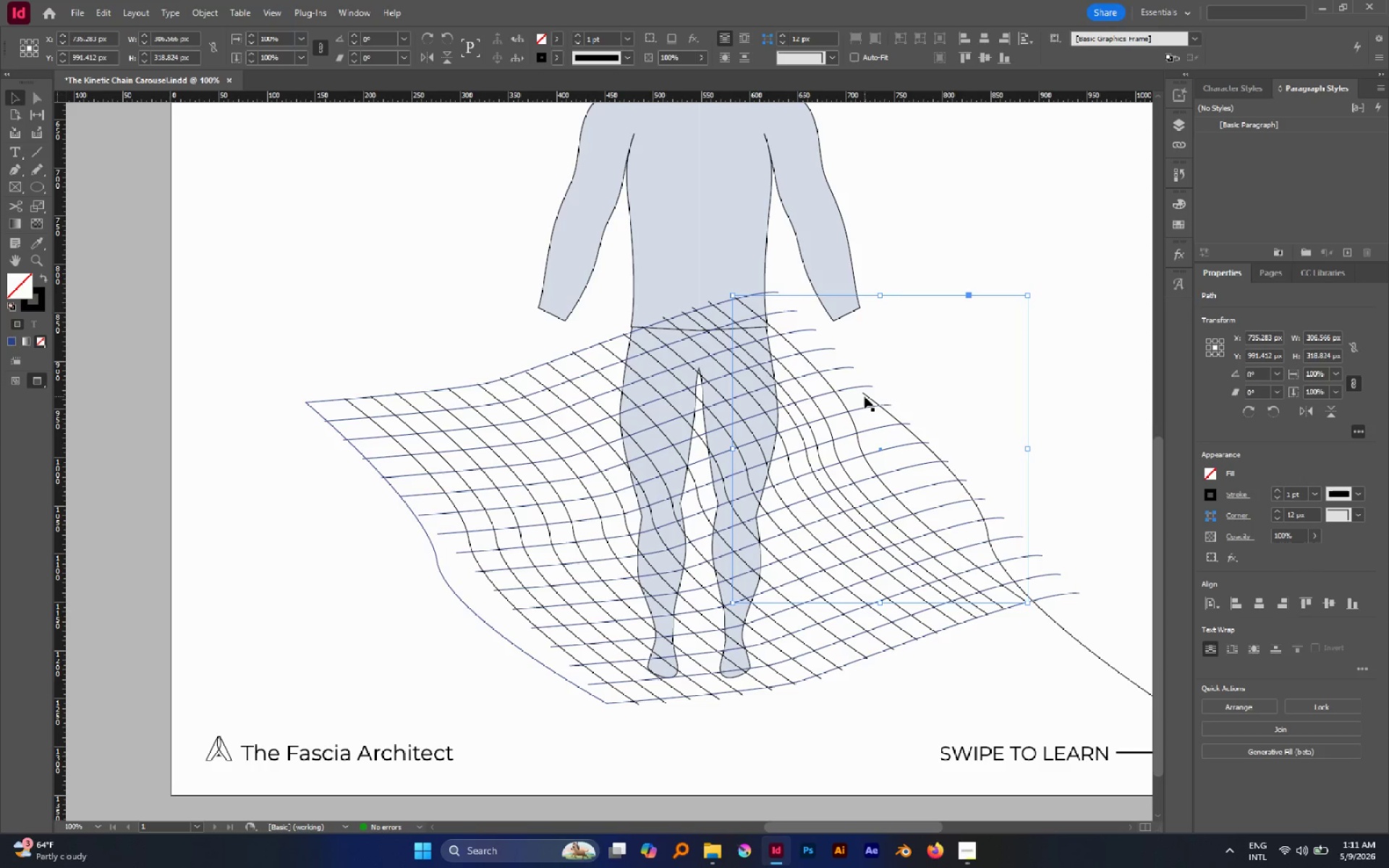 
left_click_drag(start_coordinate=[867, 397], to_coordinate=[743, 299])
 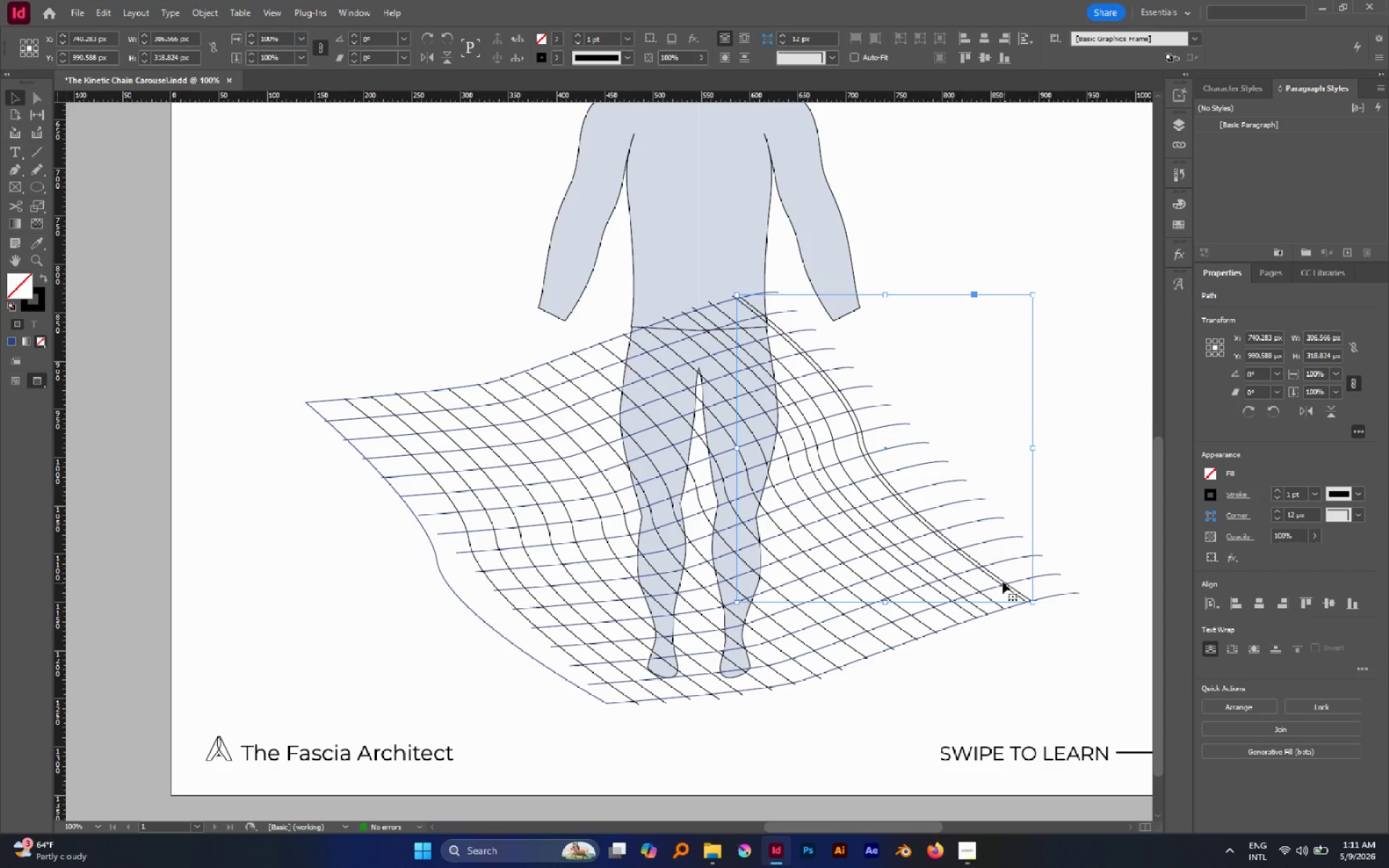 
left_click_drag(start_coordinate=[1000, 578], to_coordinate=[1033, 463])
 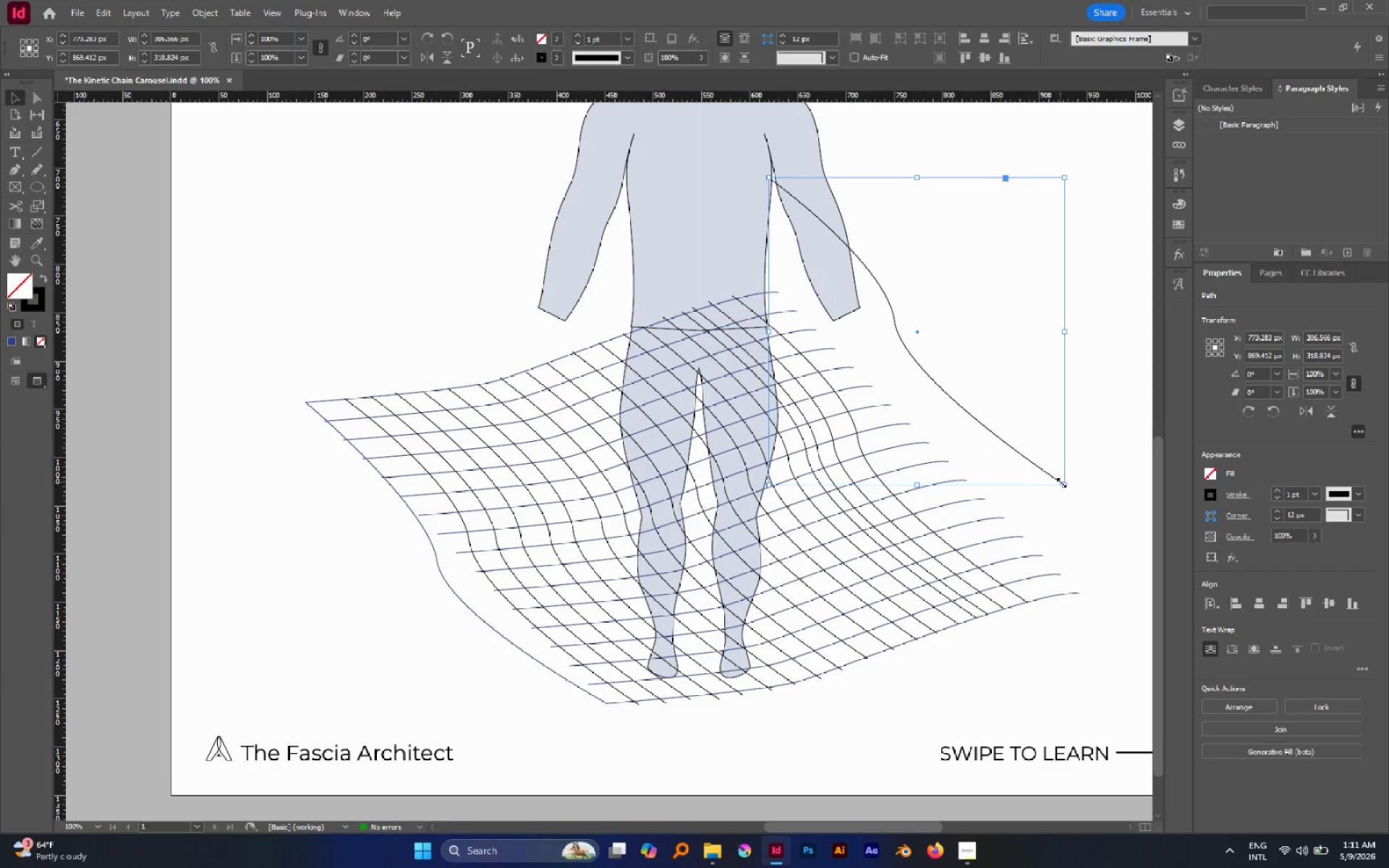 
left_click([1006, 422])
 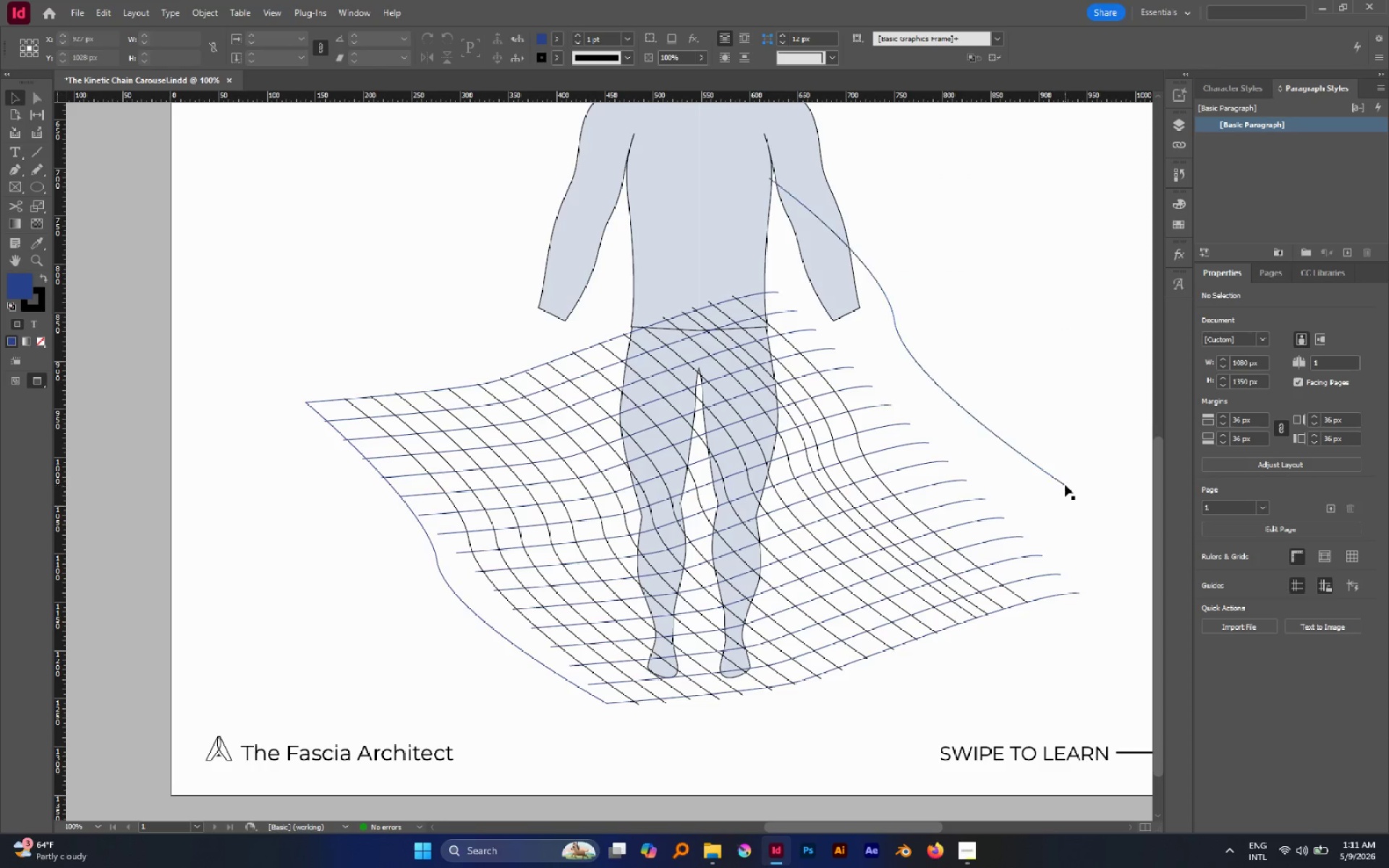 
left_click_drag(start_coordinate=[1064, 484], to_coordinate=[1055, 595])
 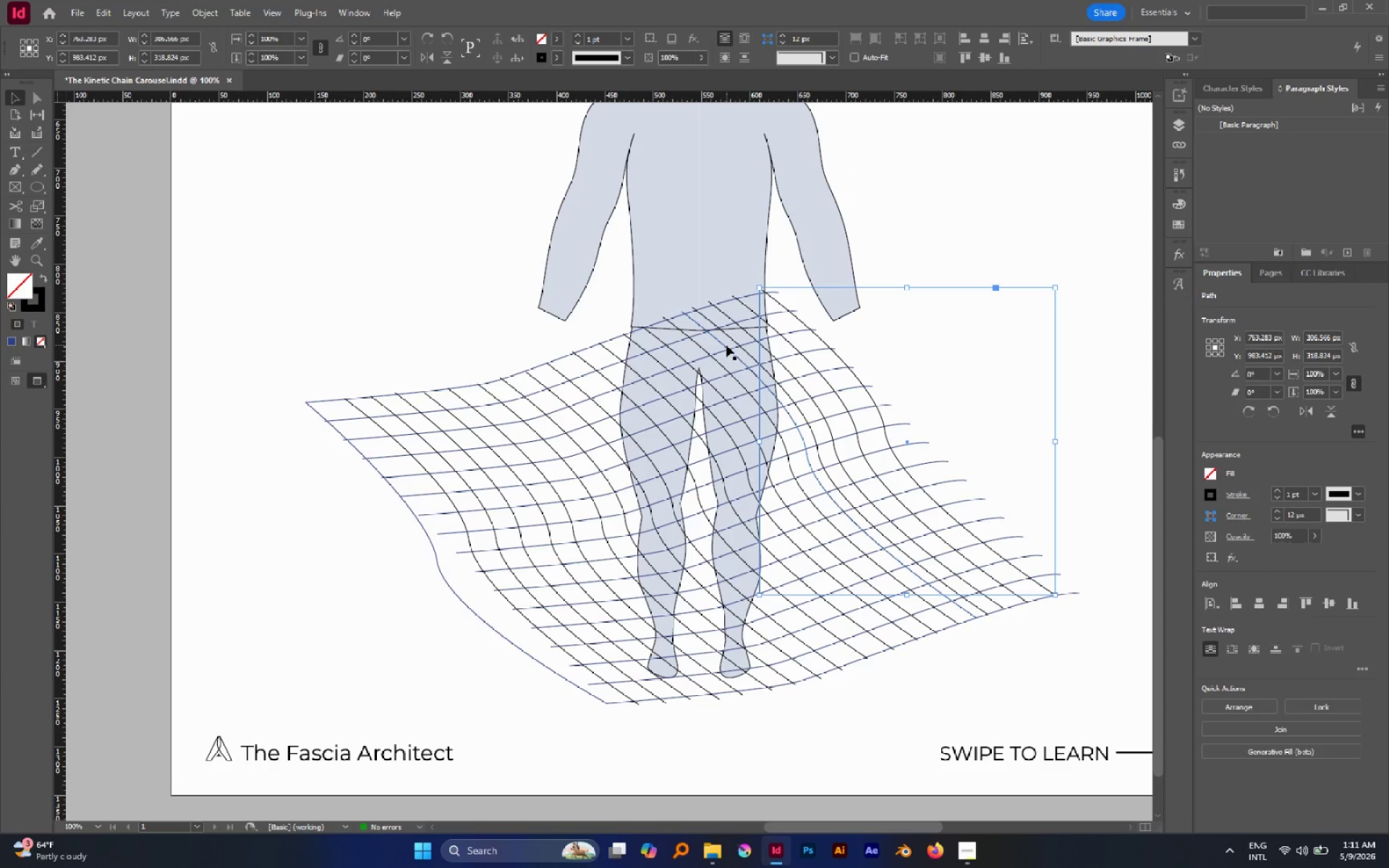 
left_click([1081, 635])
 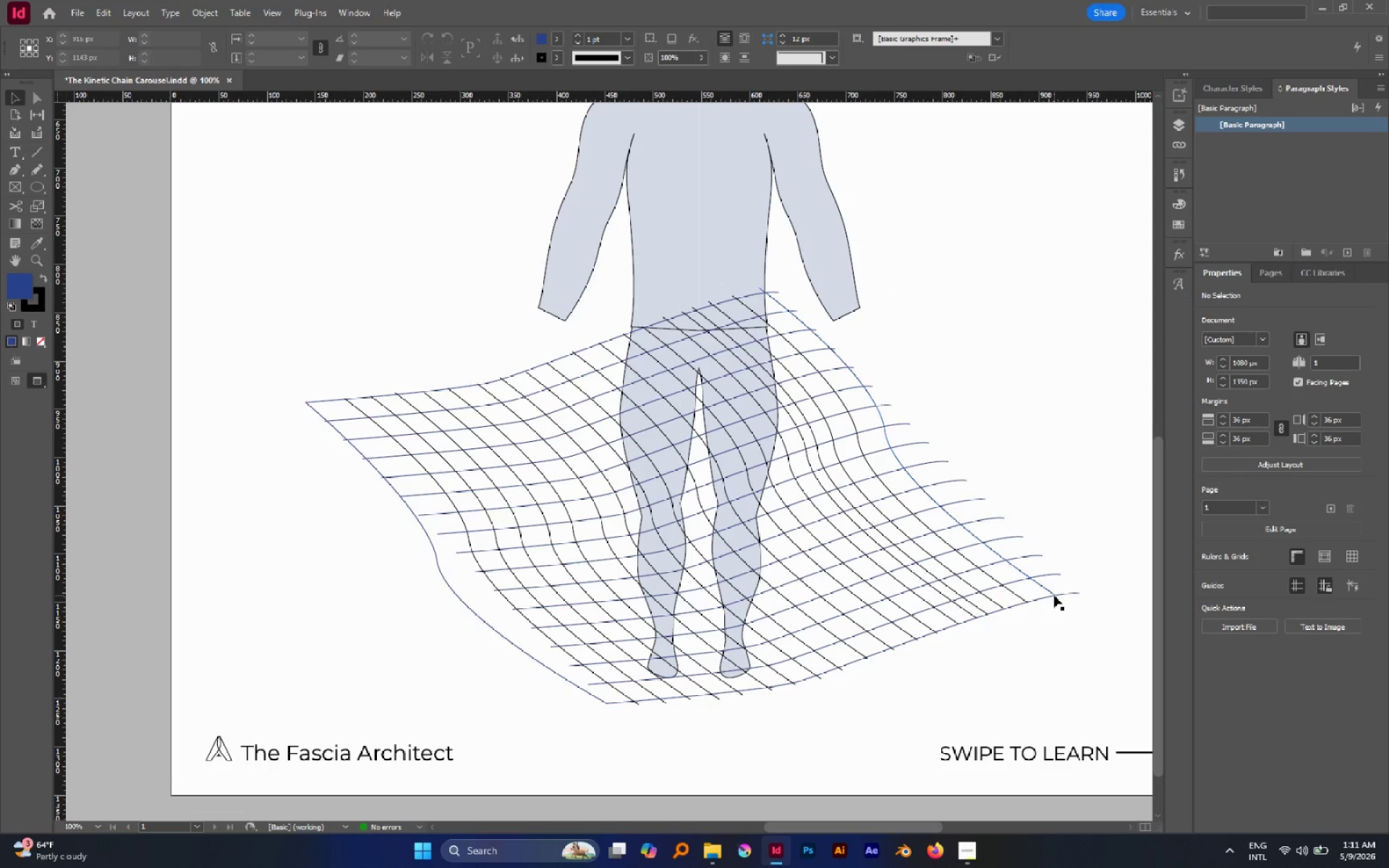 
left_click_drag(start_coordinate=[1054, 595], to_coordinate=[1078, 592])
 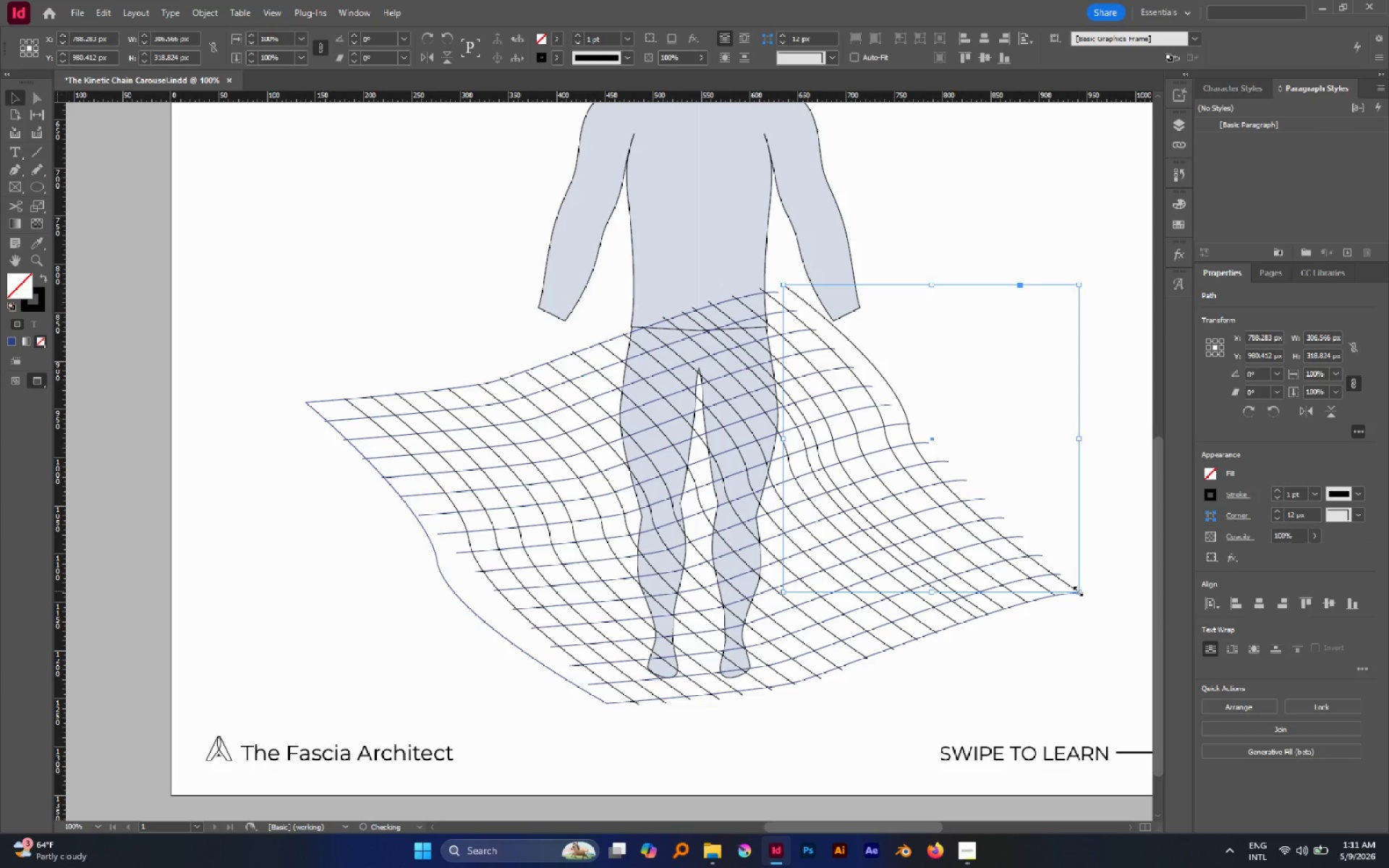 
hold_key(key=AltLeft, duration=2.59)
 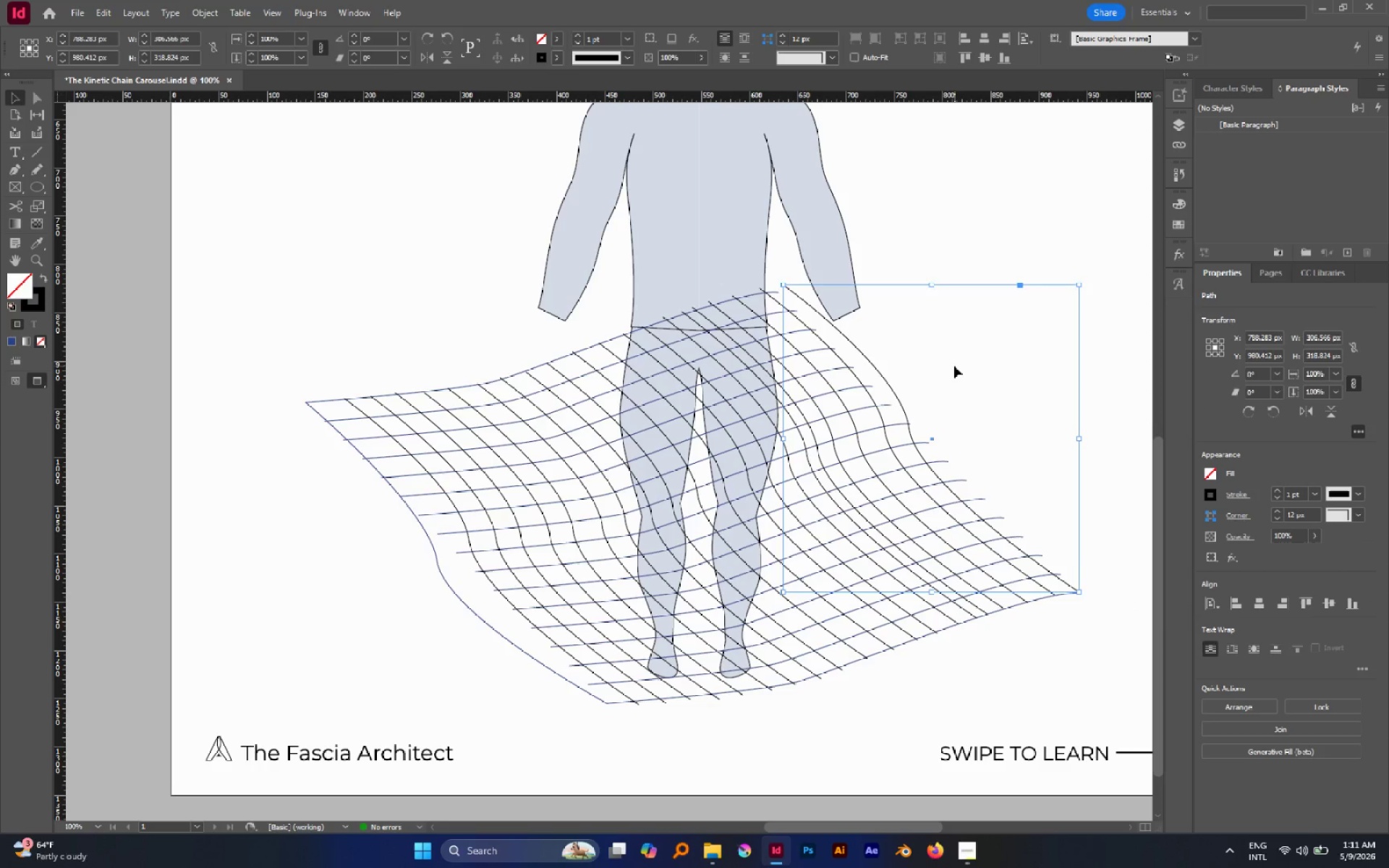 
left_click([954, 366])
 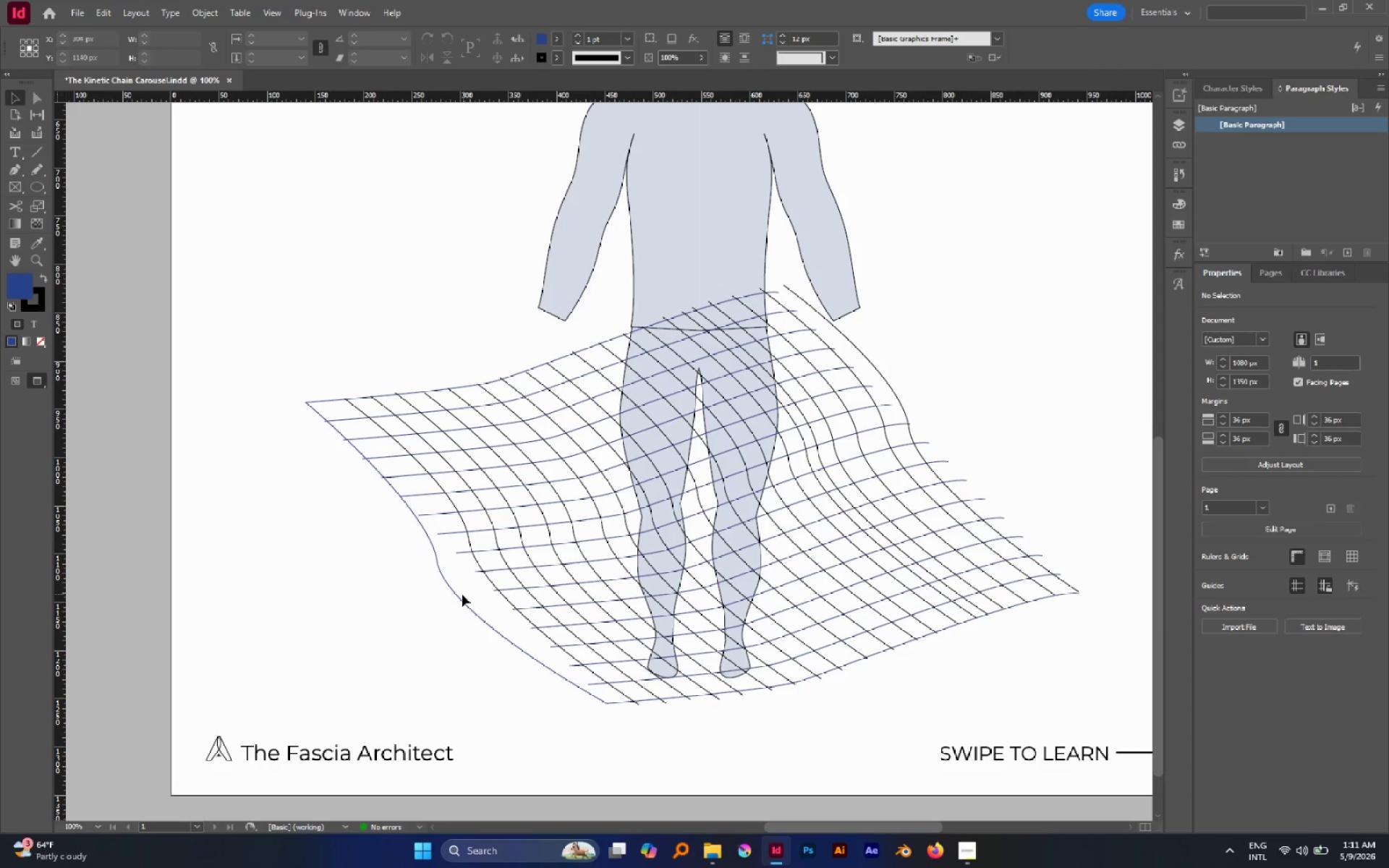 
left_click([456, 597])
 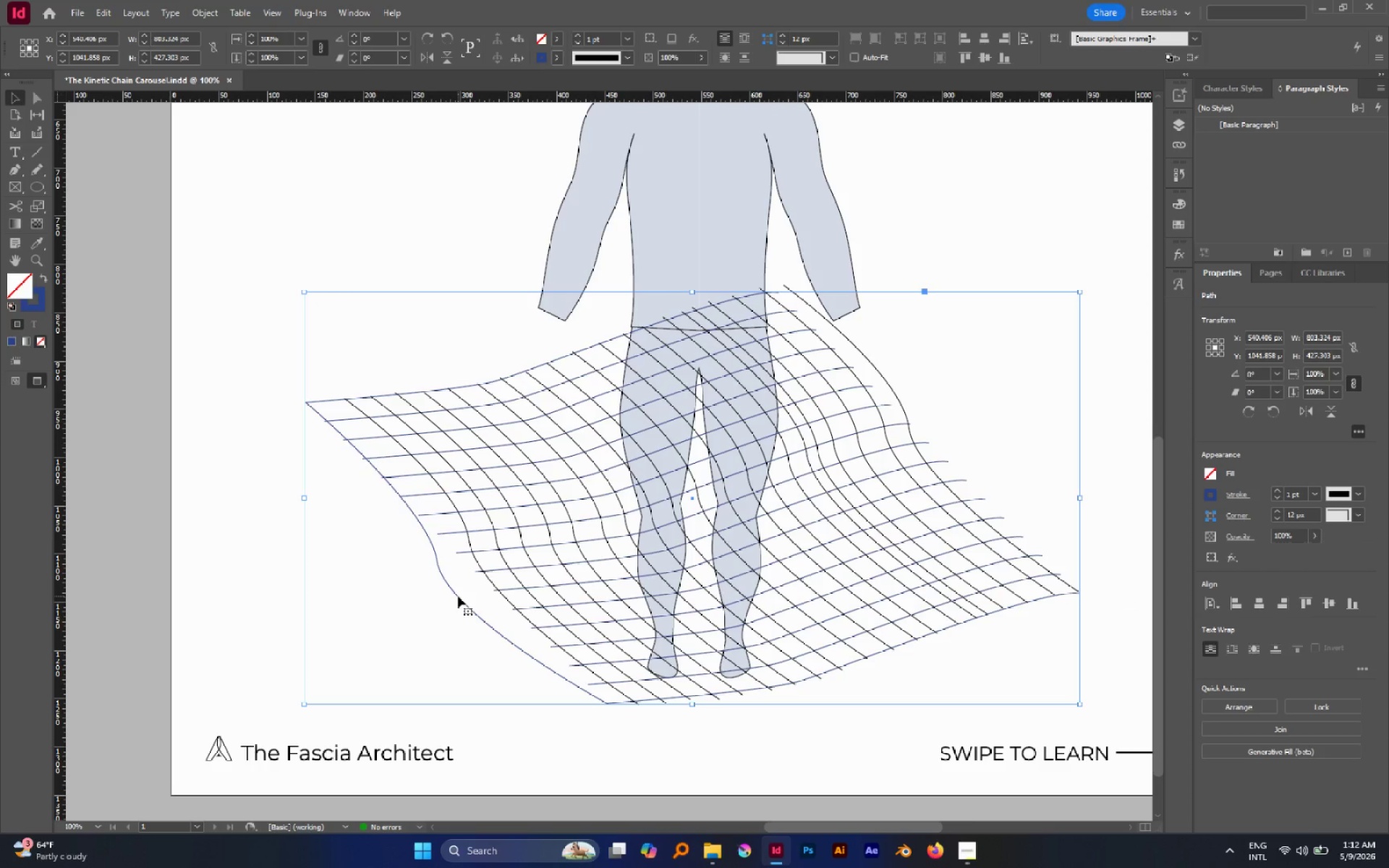 
key(A)
 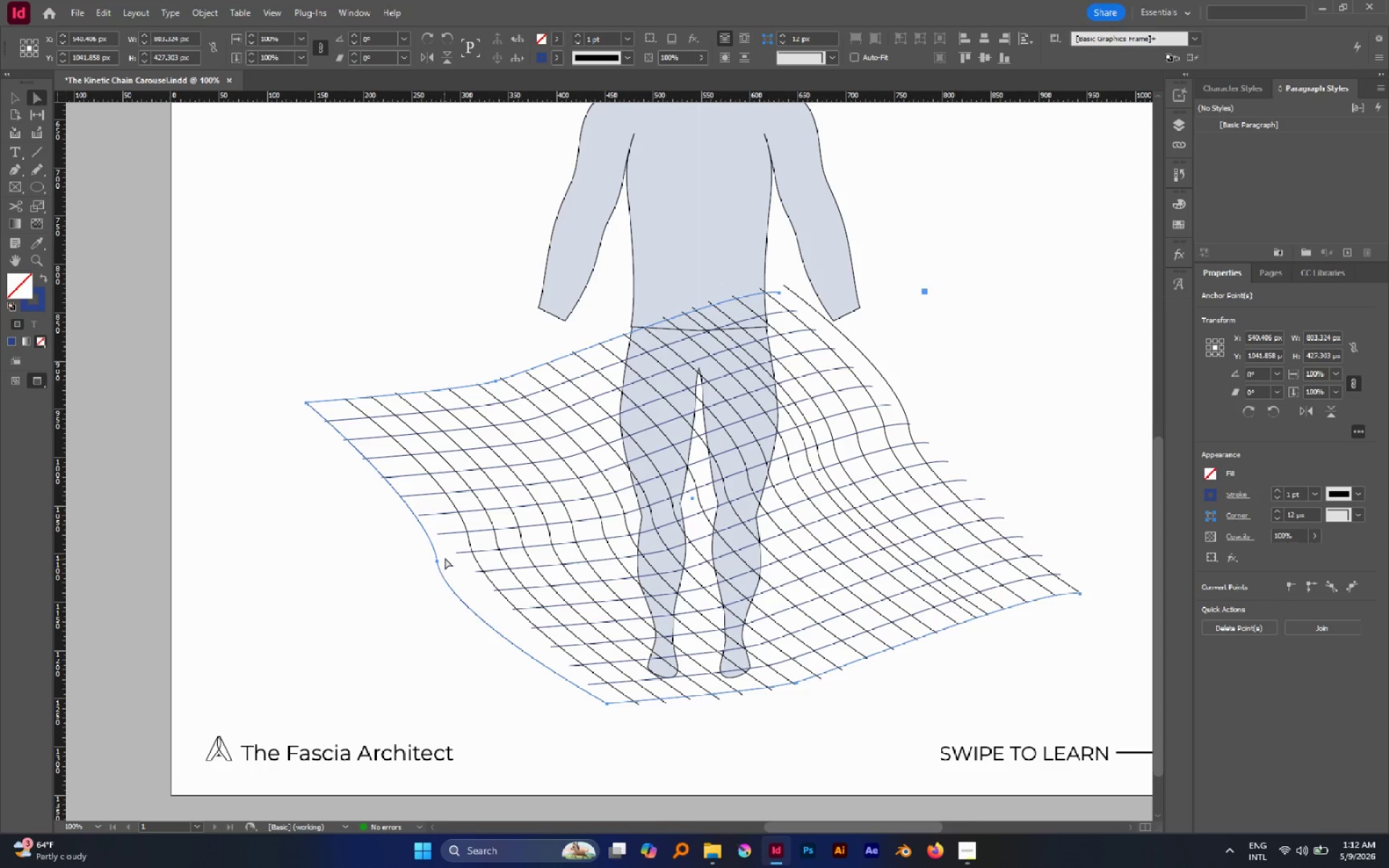 
left_click([445, 556])
 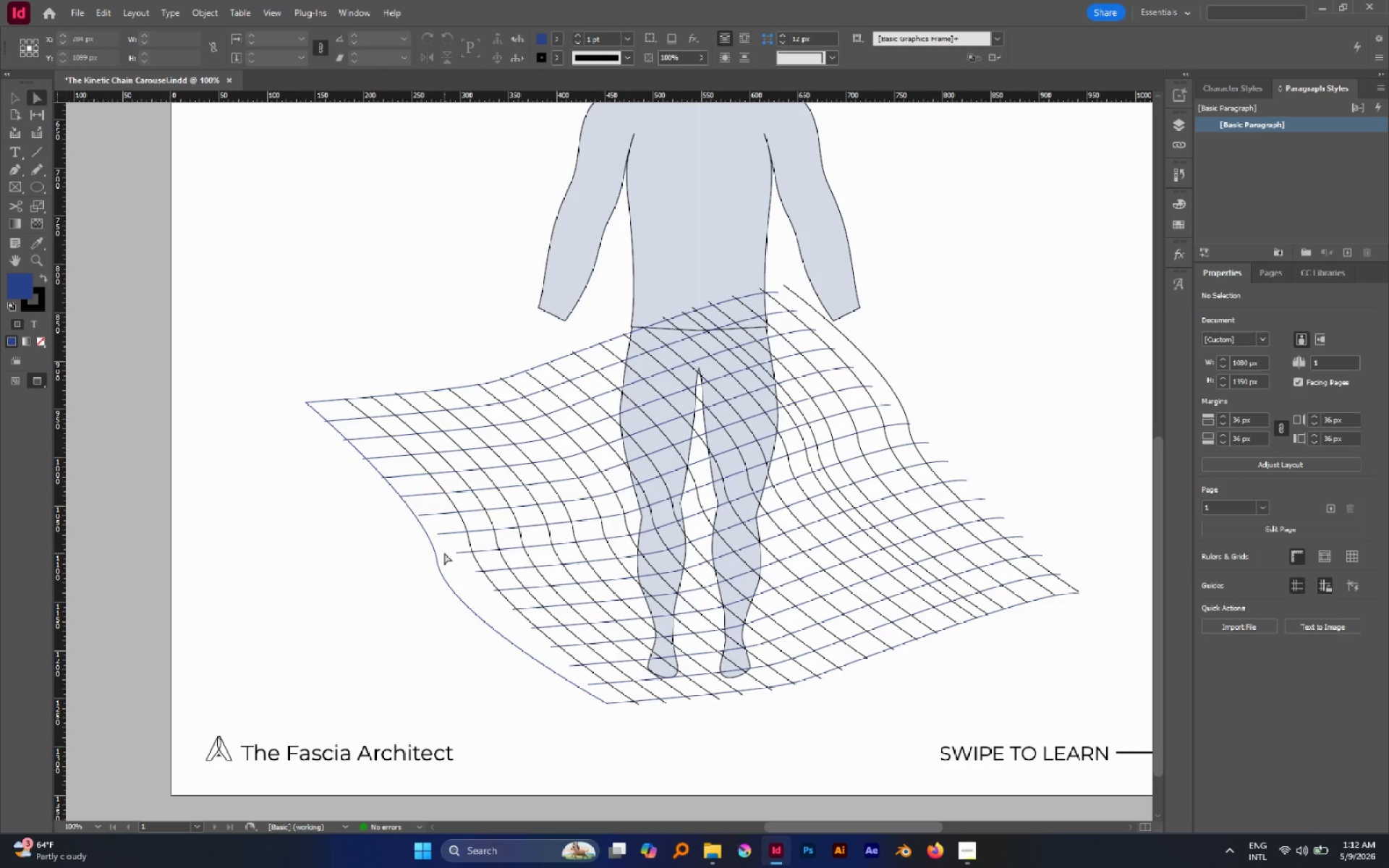 
left_click_drag(start_coordinate=[444, 553], to_coordinate=[425, 580])
 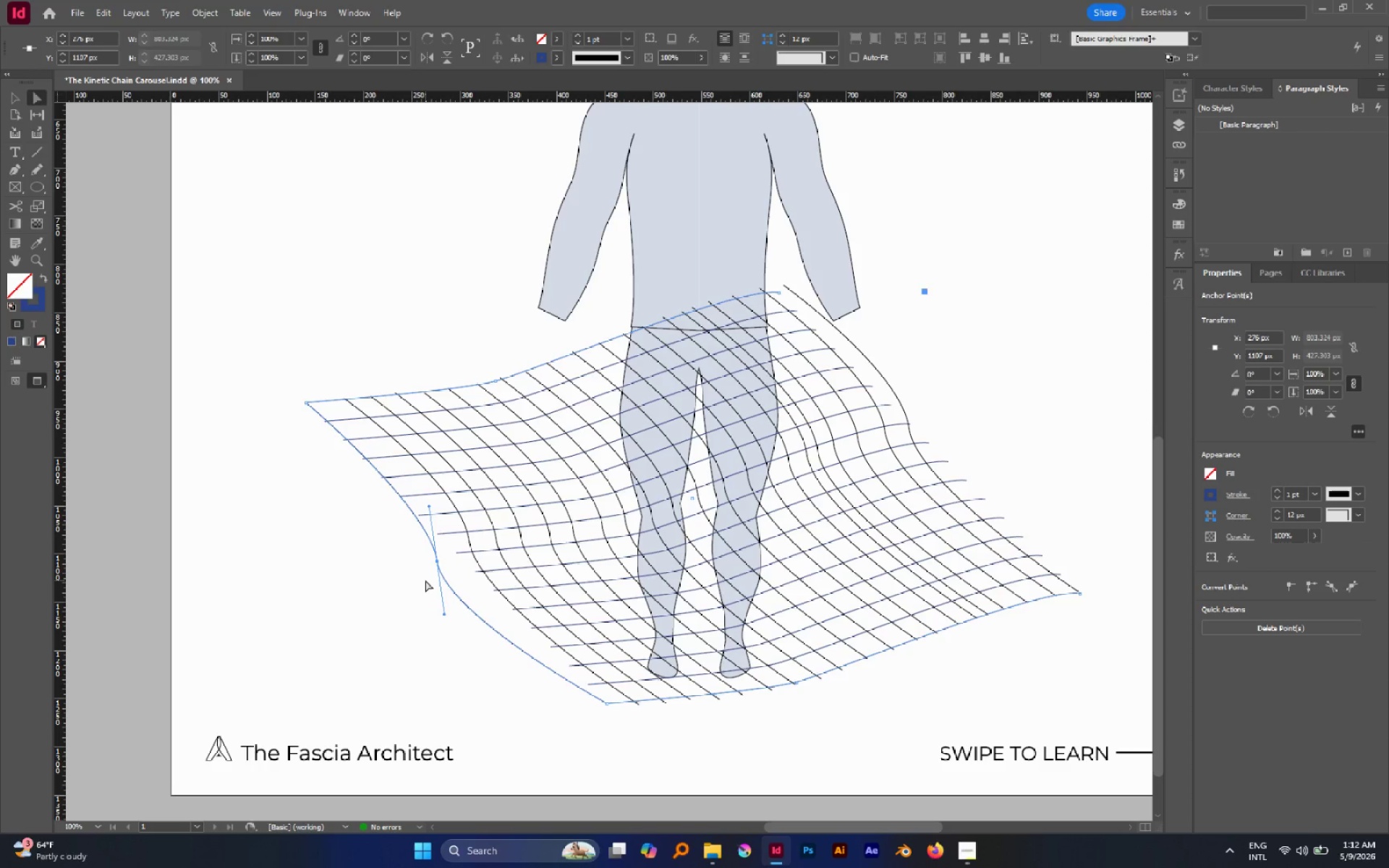 
key(Delete)
 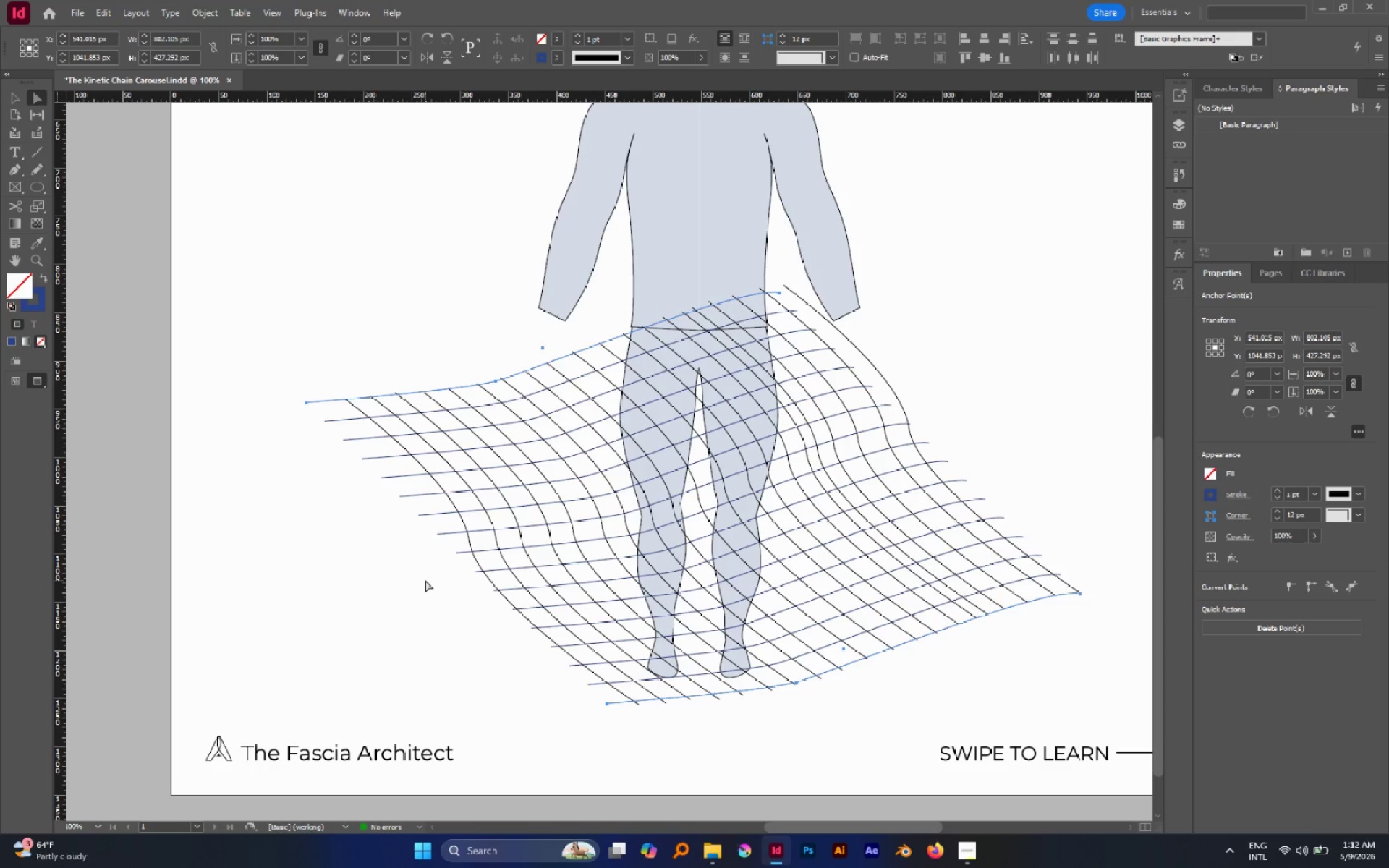 
key(Control+Z)
 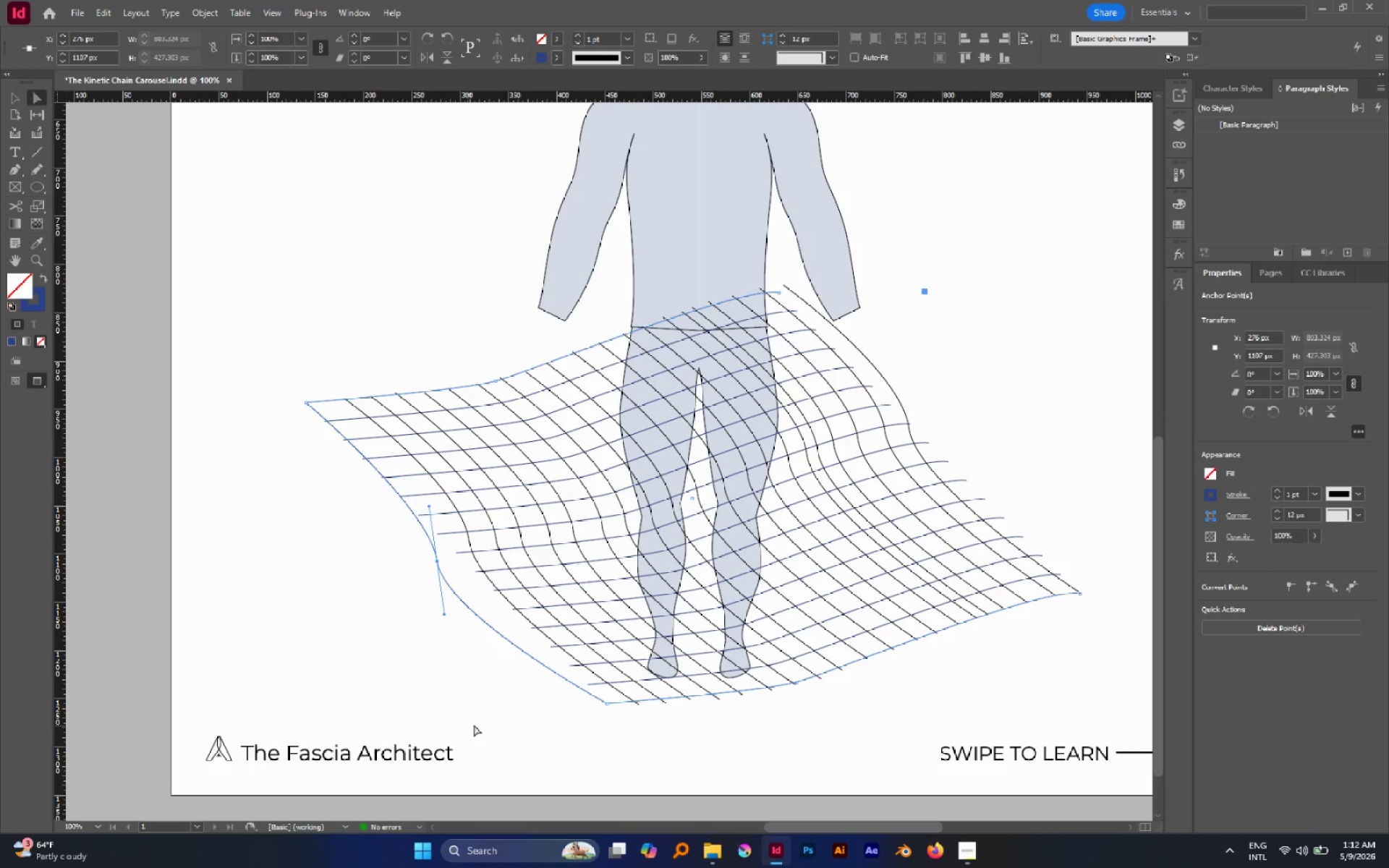 
left_click([495, 718])
 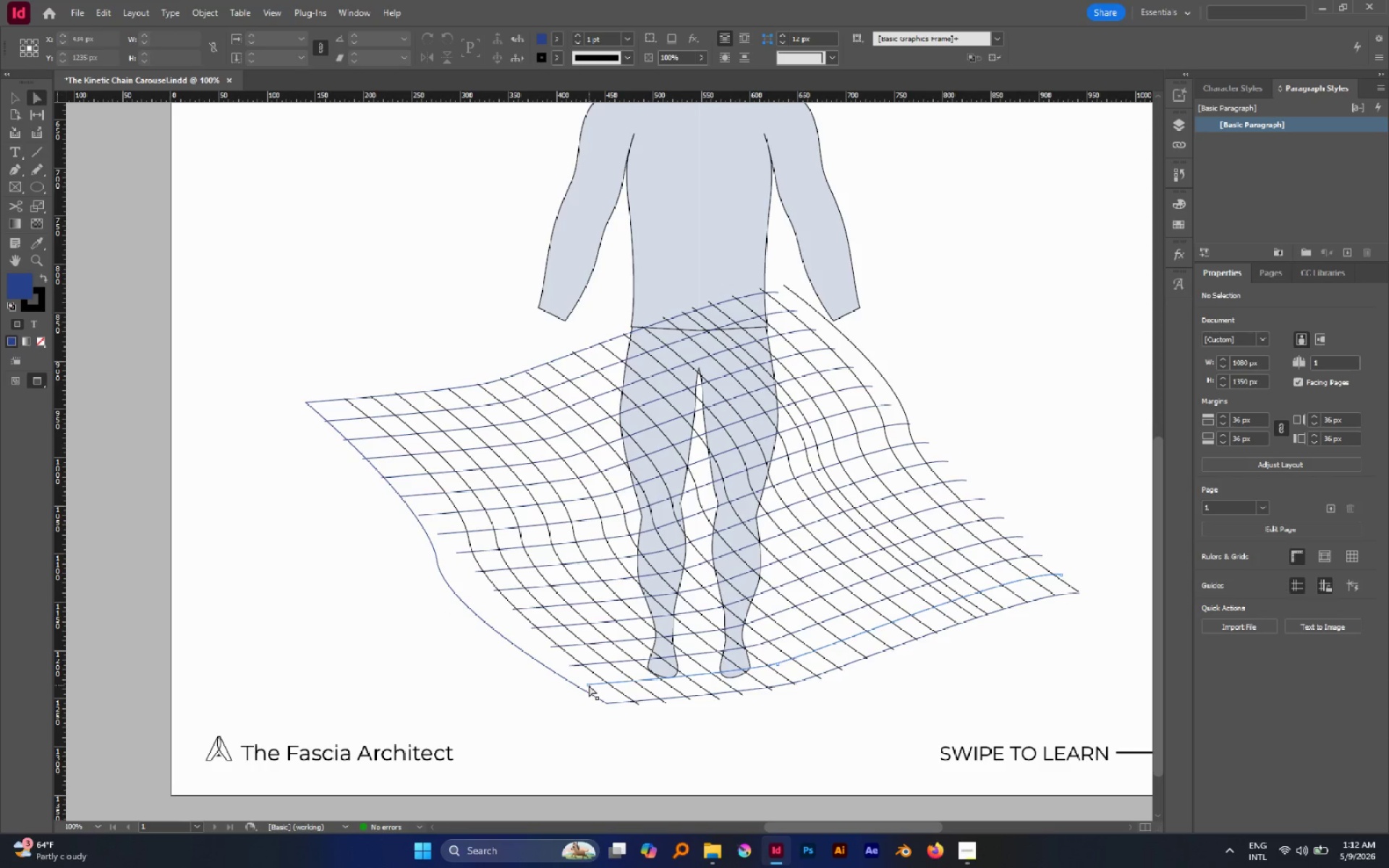 
left_click_drag(start_coordinate=[589, 685], to_coordinate=[574, 686])
 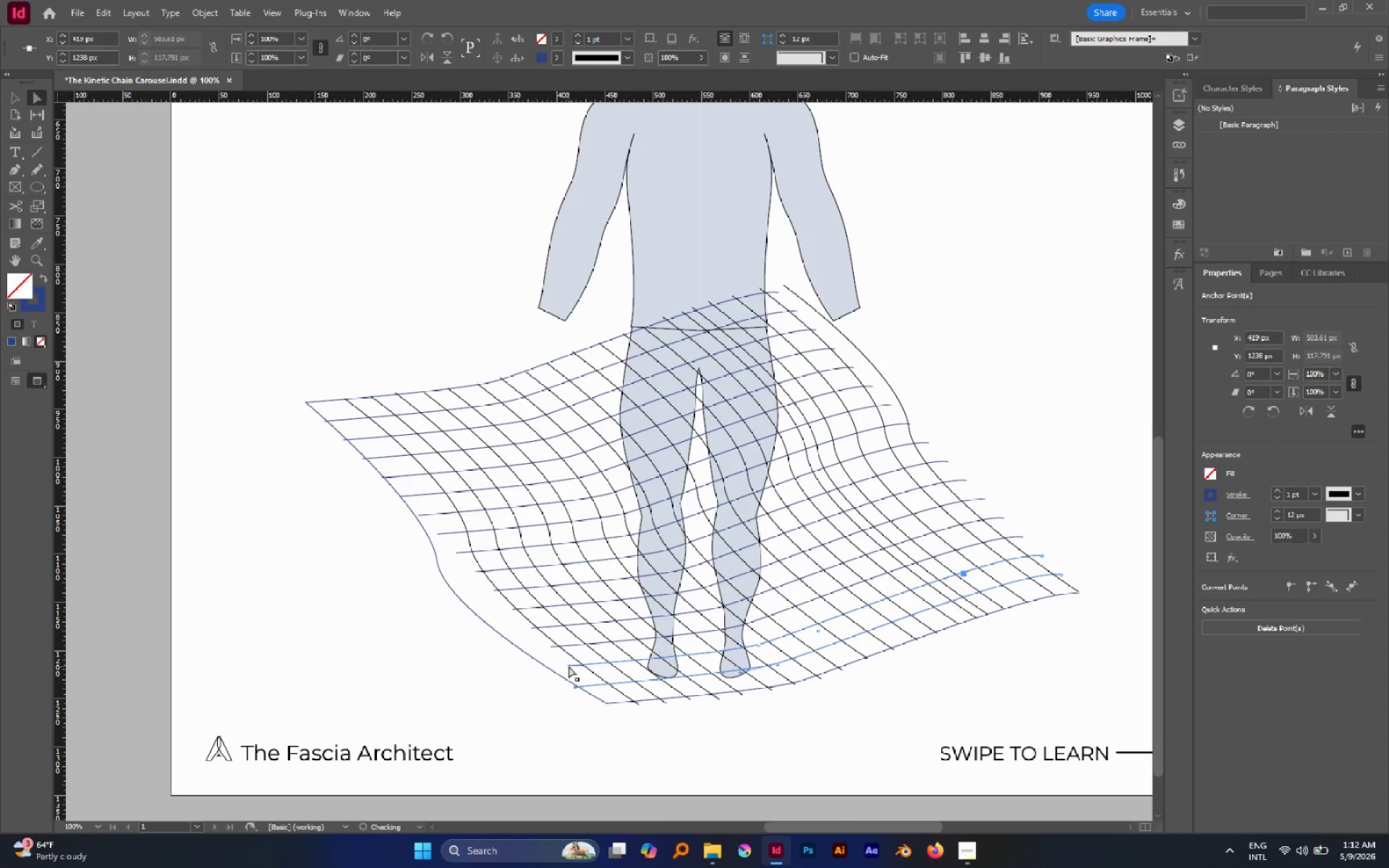 
left_click_drag(start_coordinate=[569, 666], to_coordinate=[548, 668])
 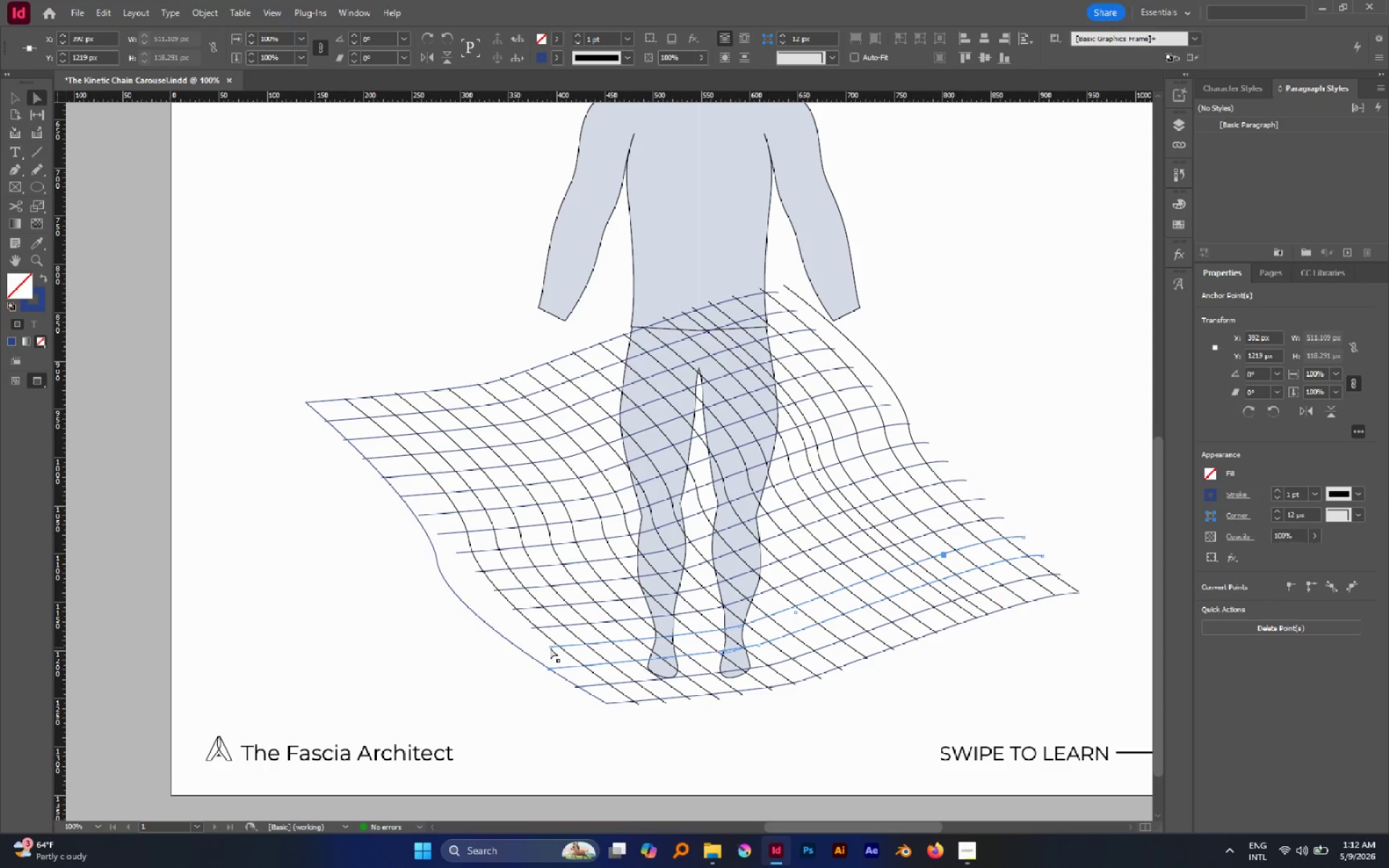 
left_click_drag(start_coordinate=[550, 647], to_coordinate=[522, 650])
 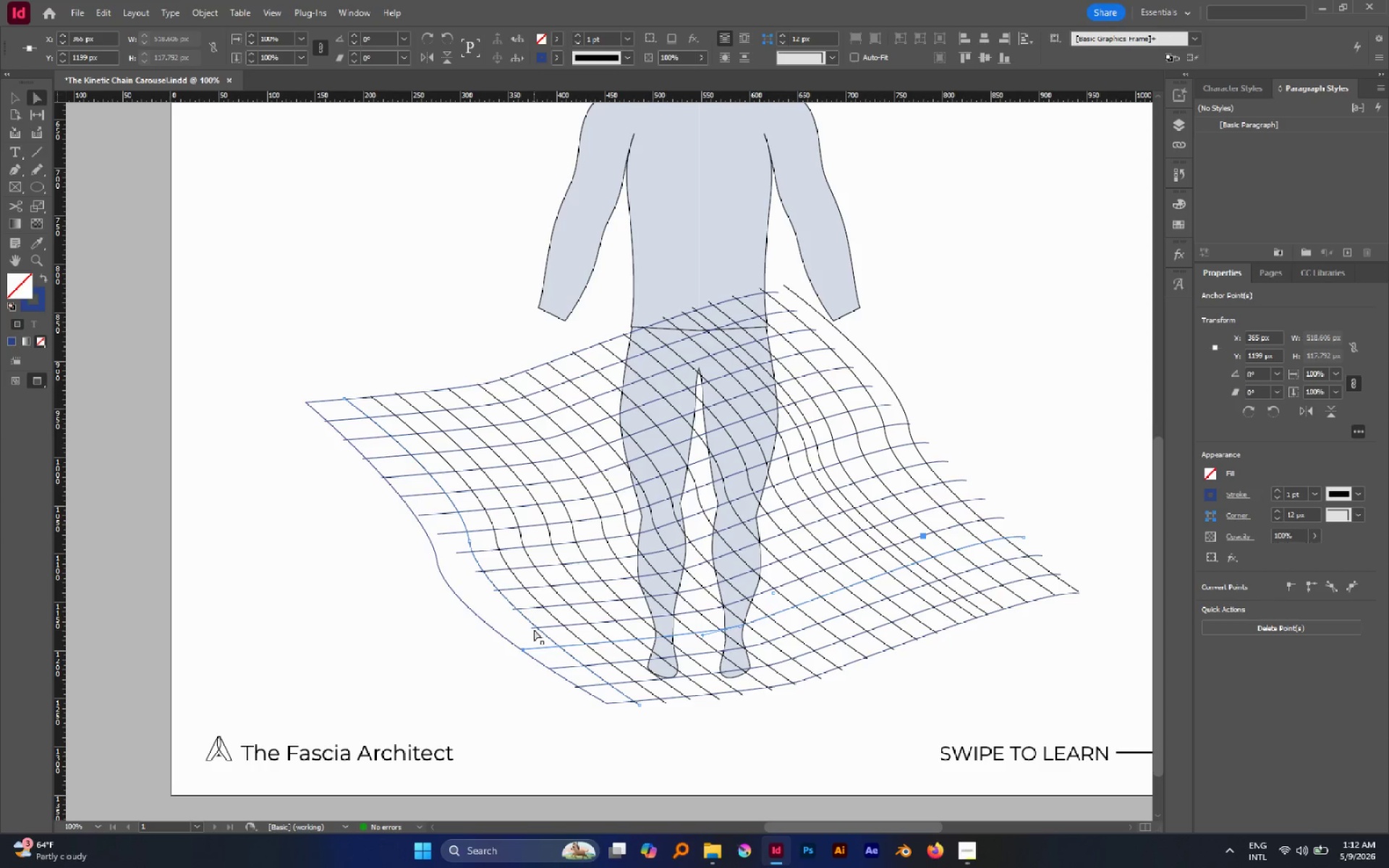 
left_click([533, 629])
 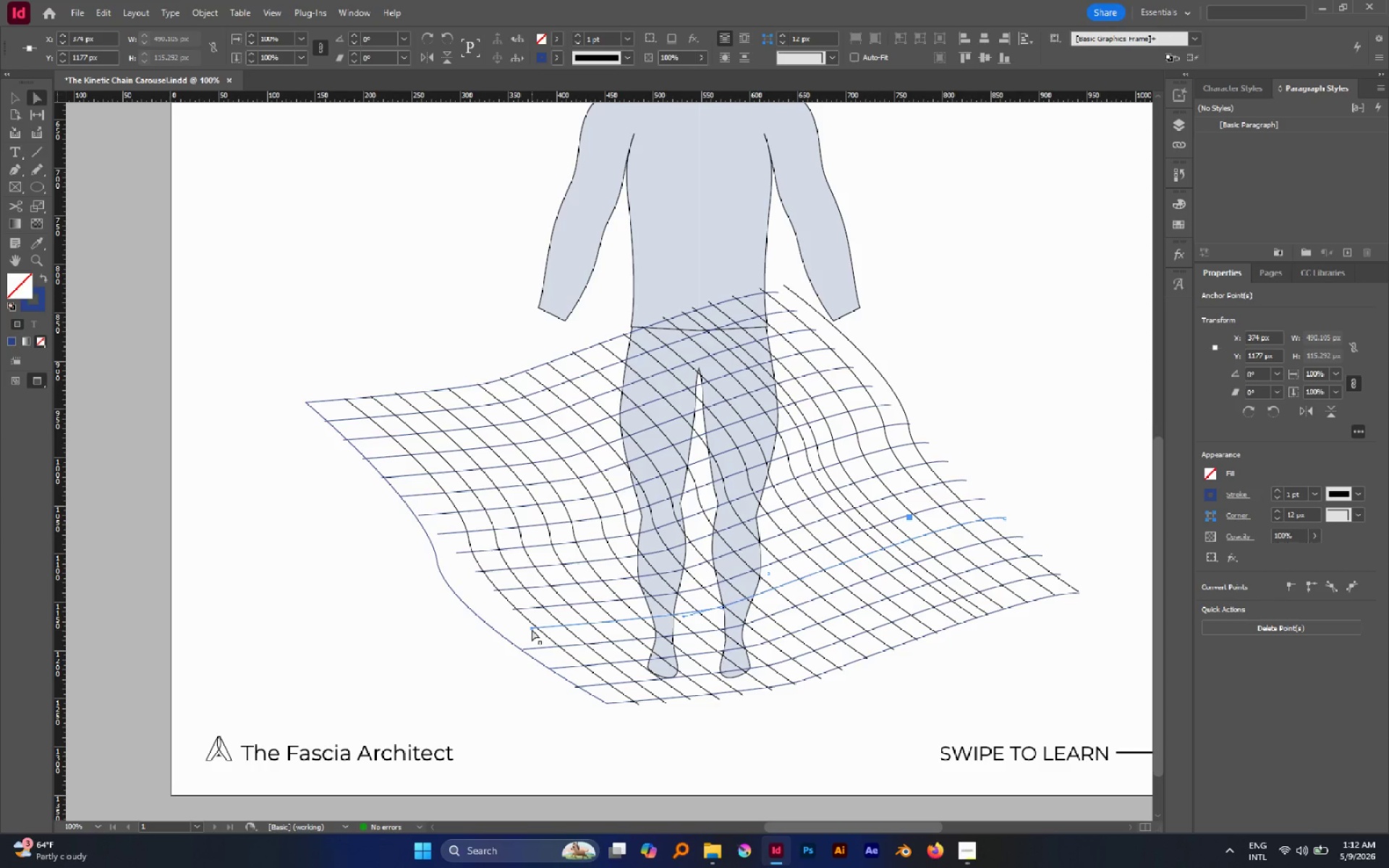 
left_click_drag(start_coordinate=[532, 629], to_coordinate=[498, 634])
 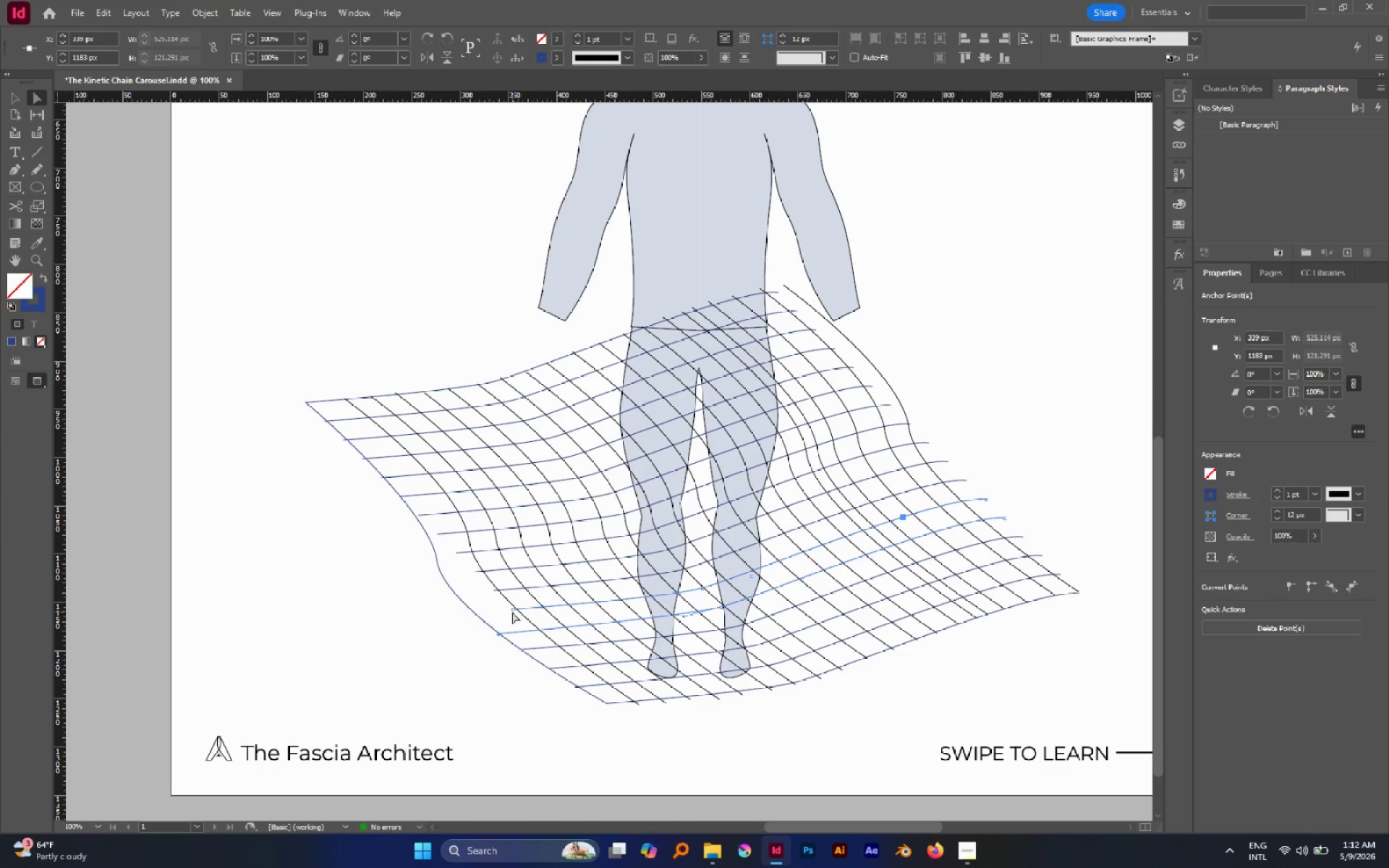 
left_click_drag(start_coordinate=[512, 612], to_coordinate=[485, 616])
 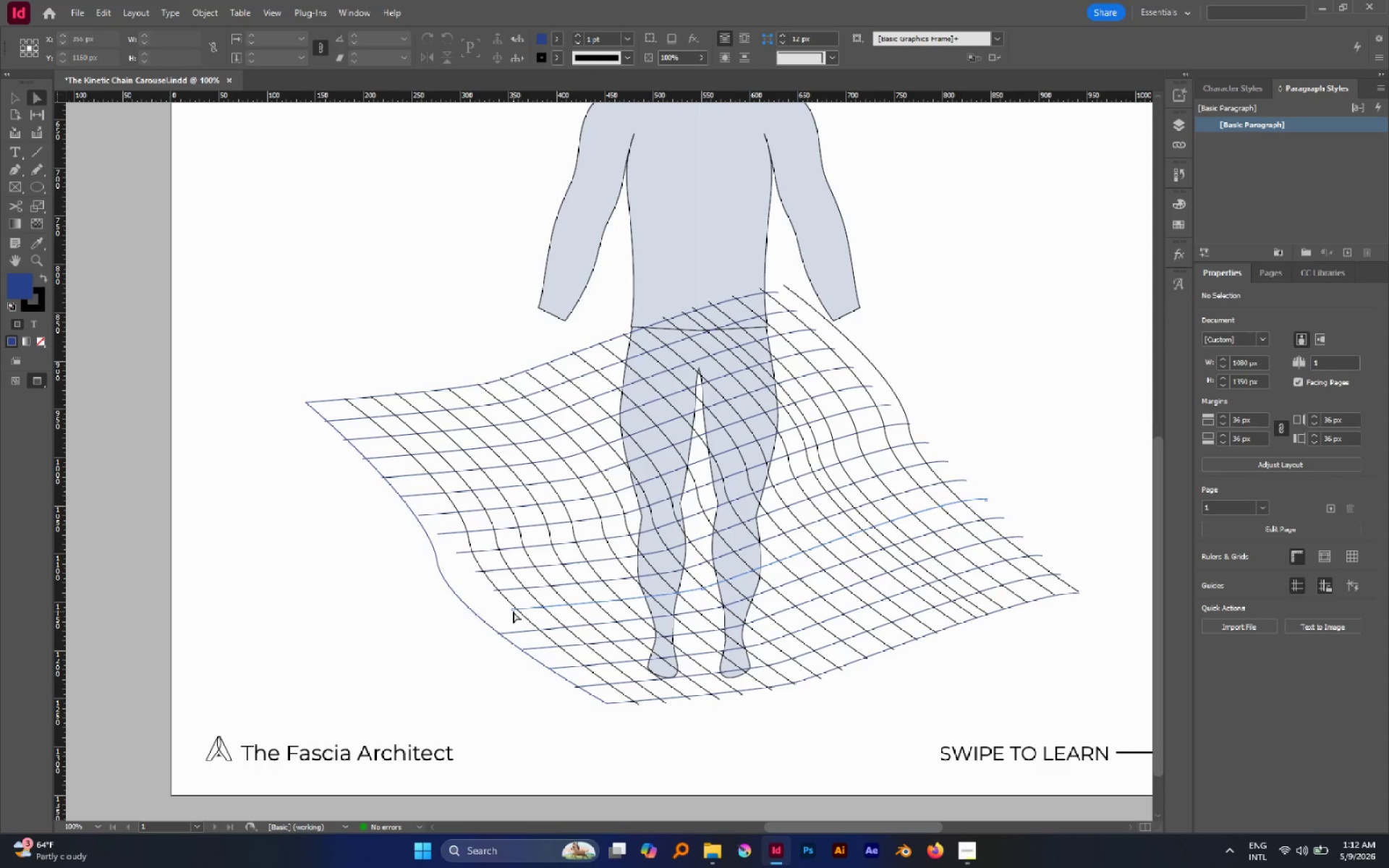 
left_click_drag(start_coordinate=[513, 611], to_coordinate=[491, 614])
 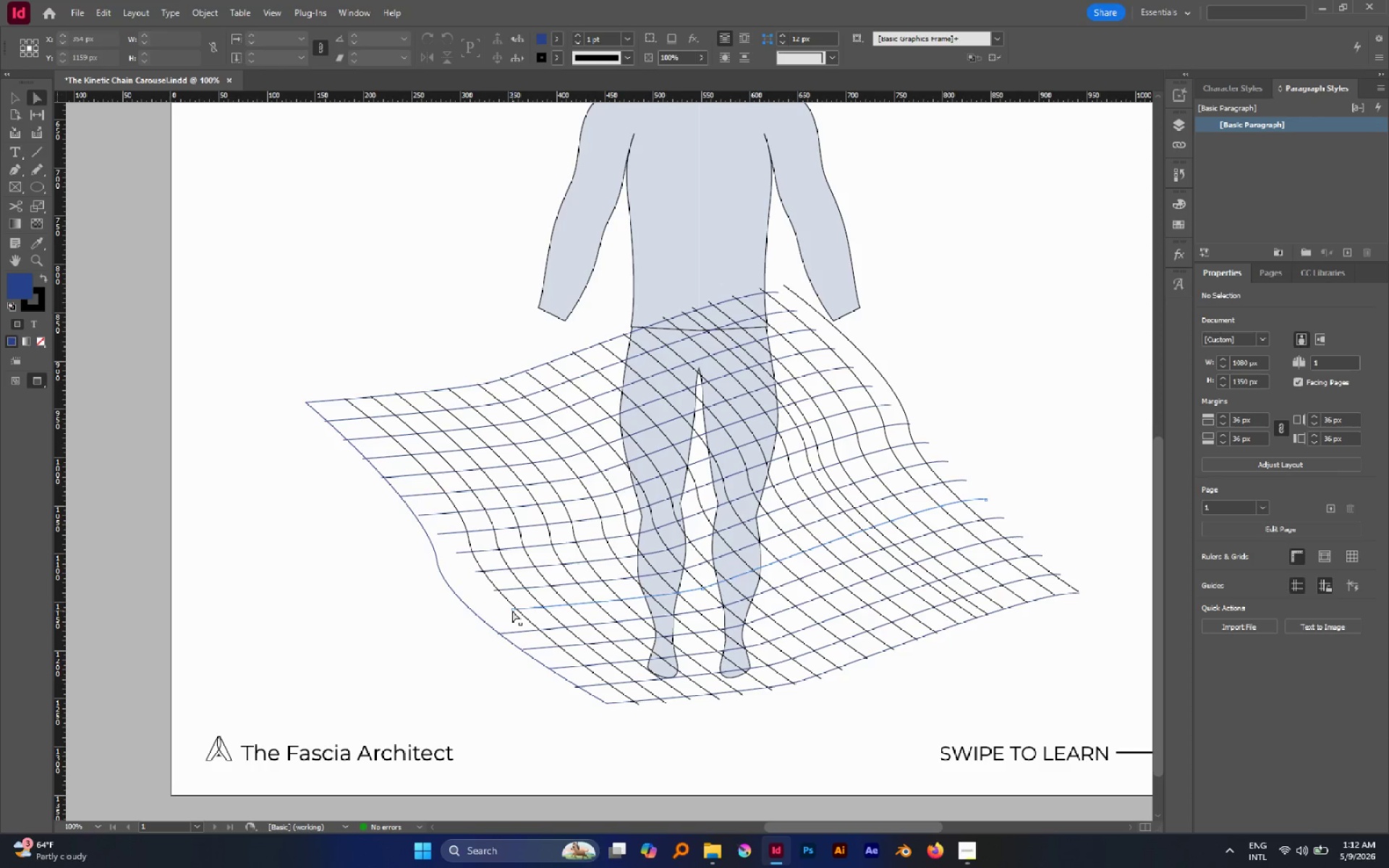 
left_click([512, 610])
 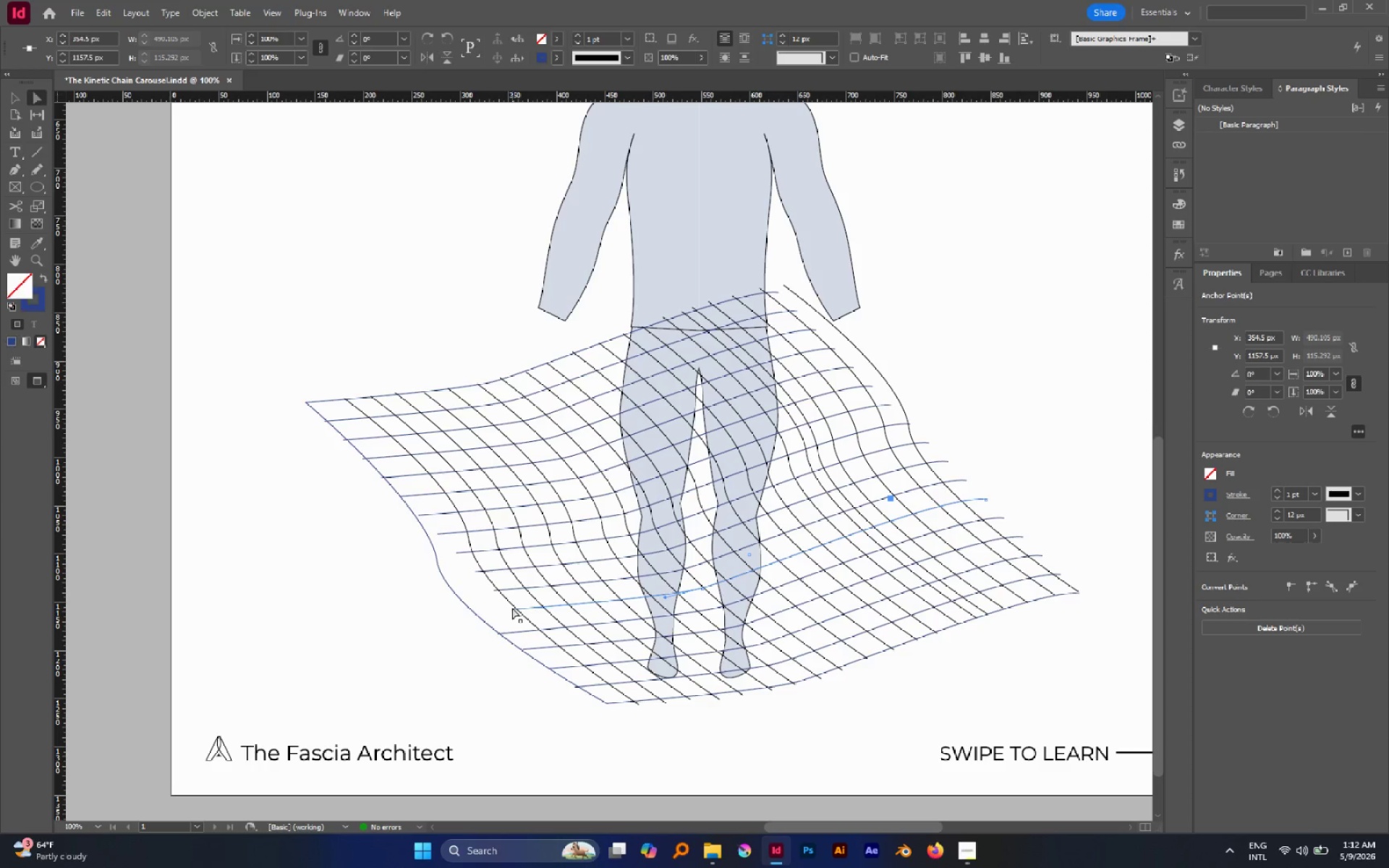 
left_click_drag(start_coordinate=[512, 608], to_coordinate=[475, 614])
 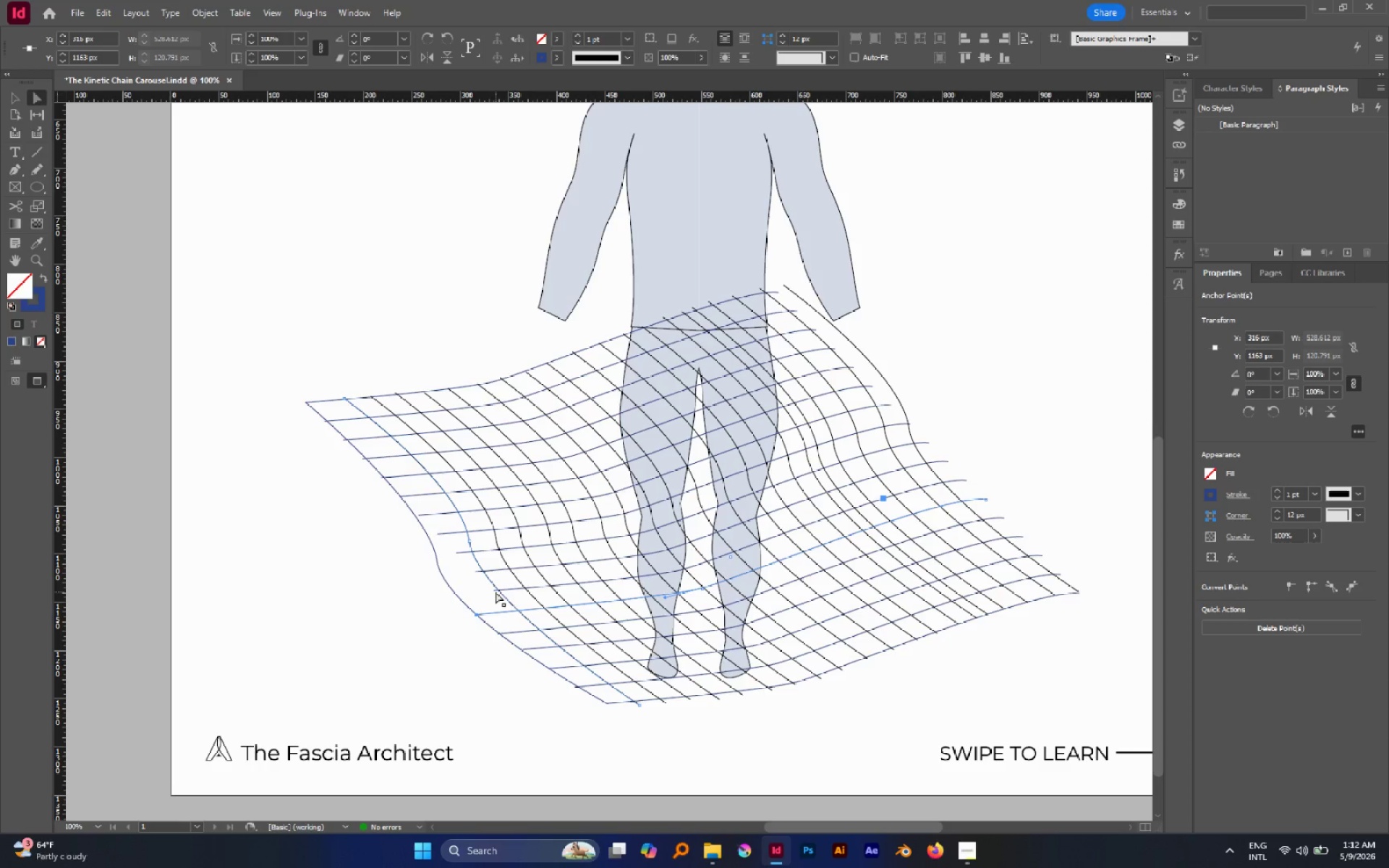 
left_click([496, 591])
 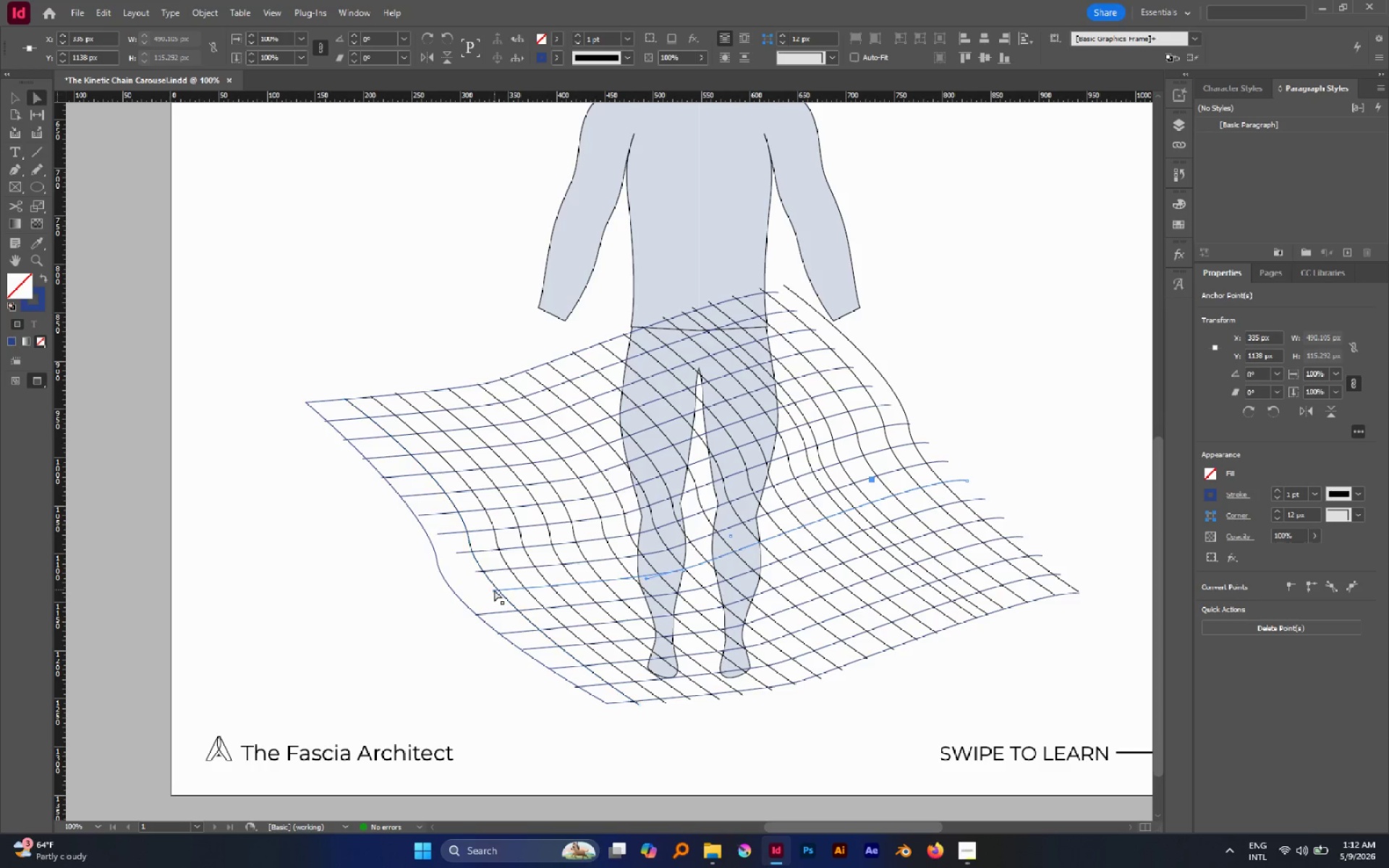 
left_click_drag(start_coordinate=[493, 590], to_coordinate=[455, 595])
 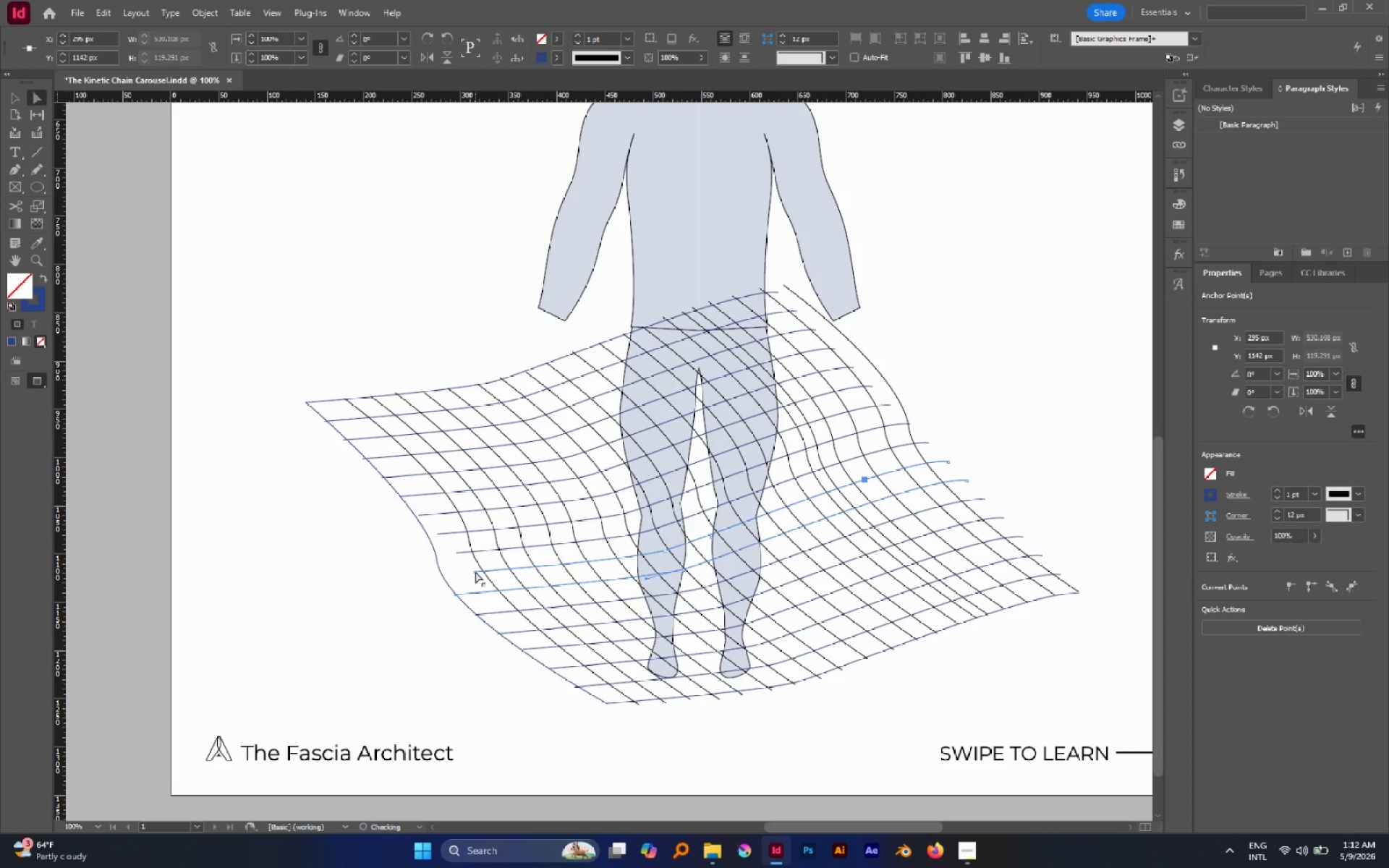 
left_click_drag(start_coordinate=[475, 571], to_coordinate=[441, 576])
 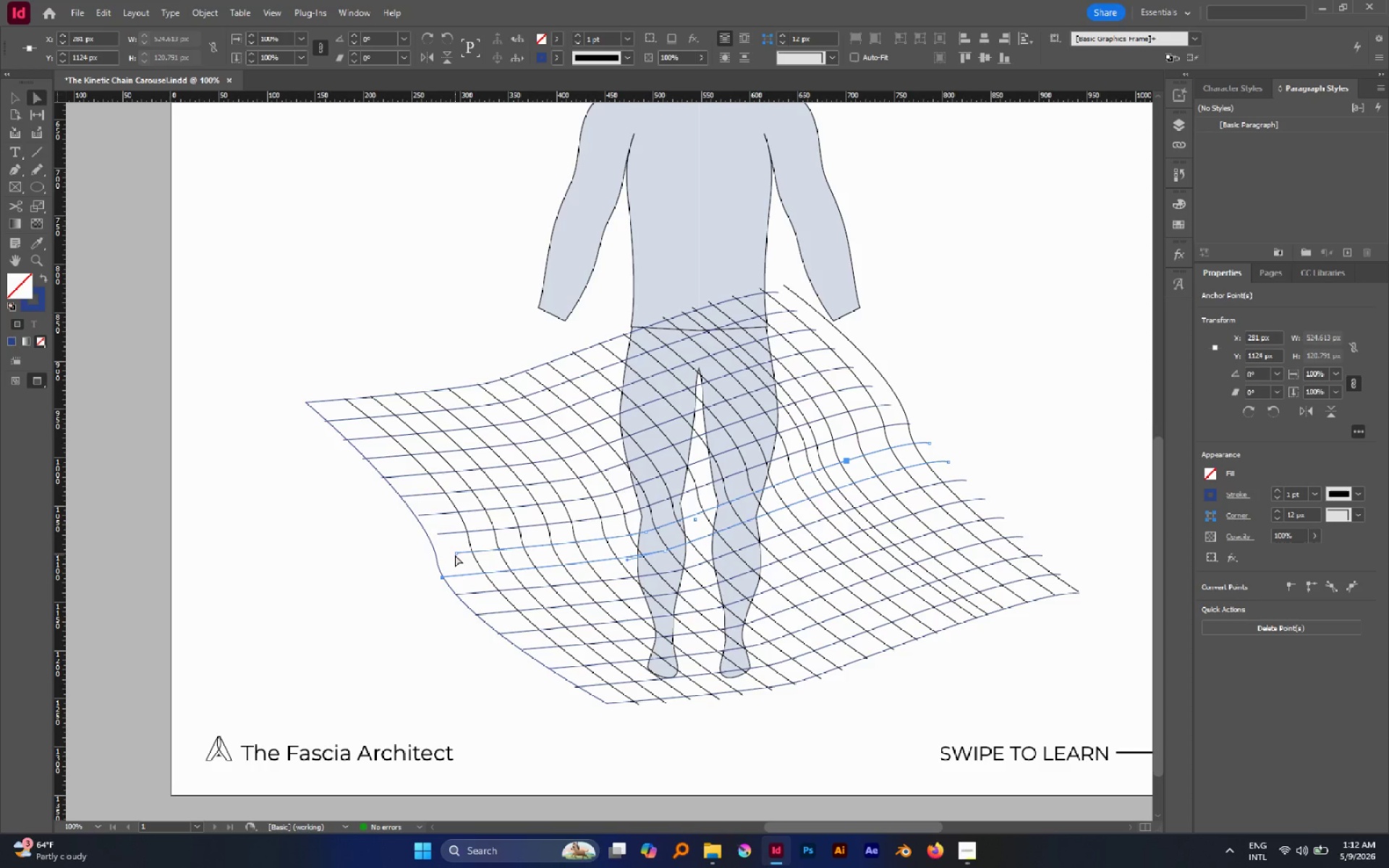 
left_click_drag(start_coordinate=[456, 555], to_coordinate=[439, 555])
 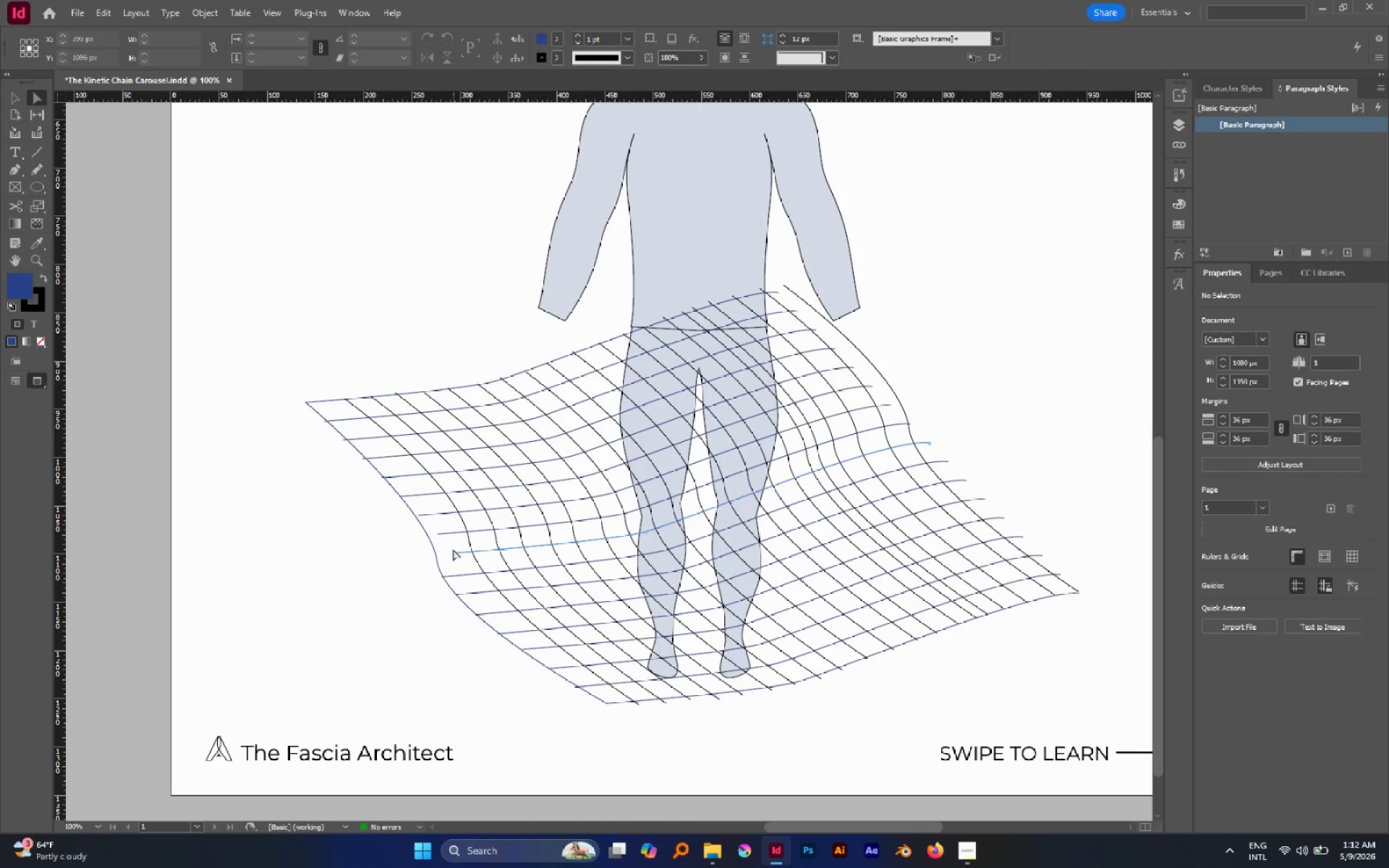 
left_click_drag(start_coordinate=[451, 548], to_coordinate=[467, 563])
 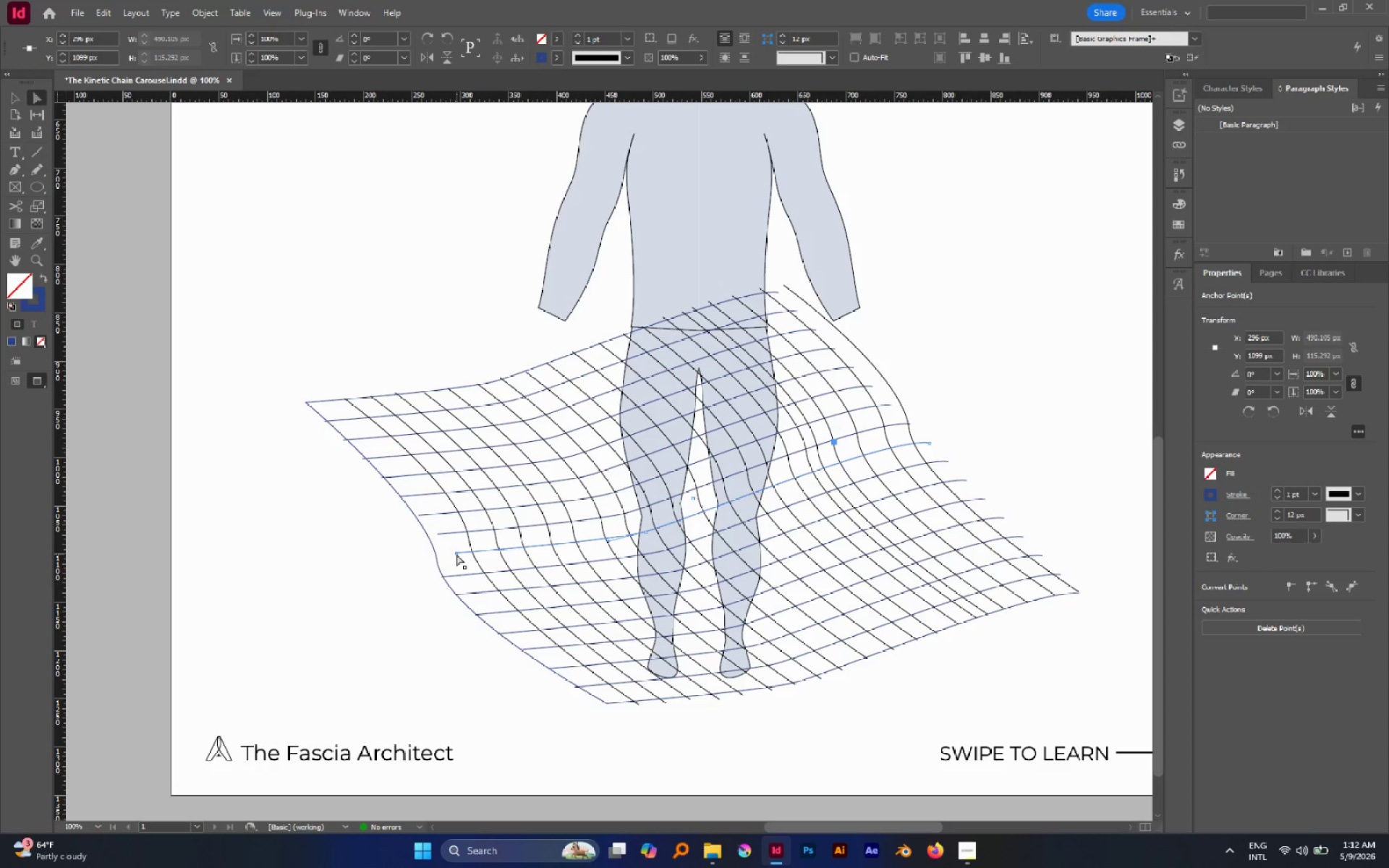 
left_click_drag(start_coordinate=[456, 554], to_coordinate=[436, 553])
 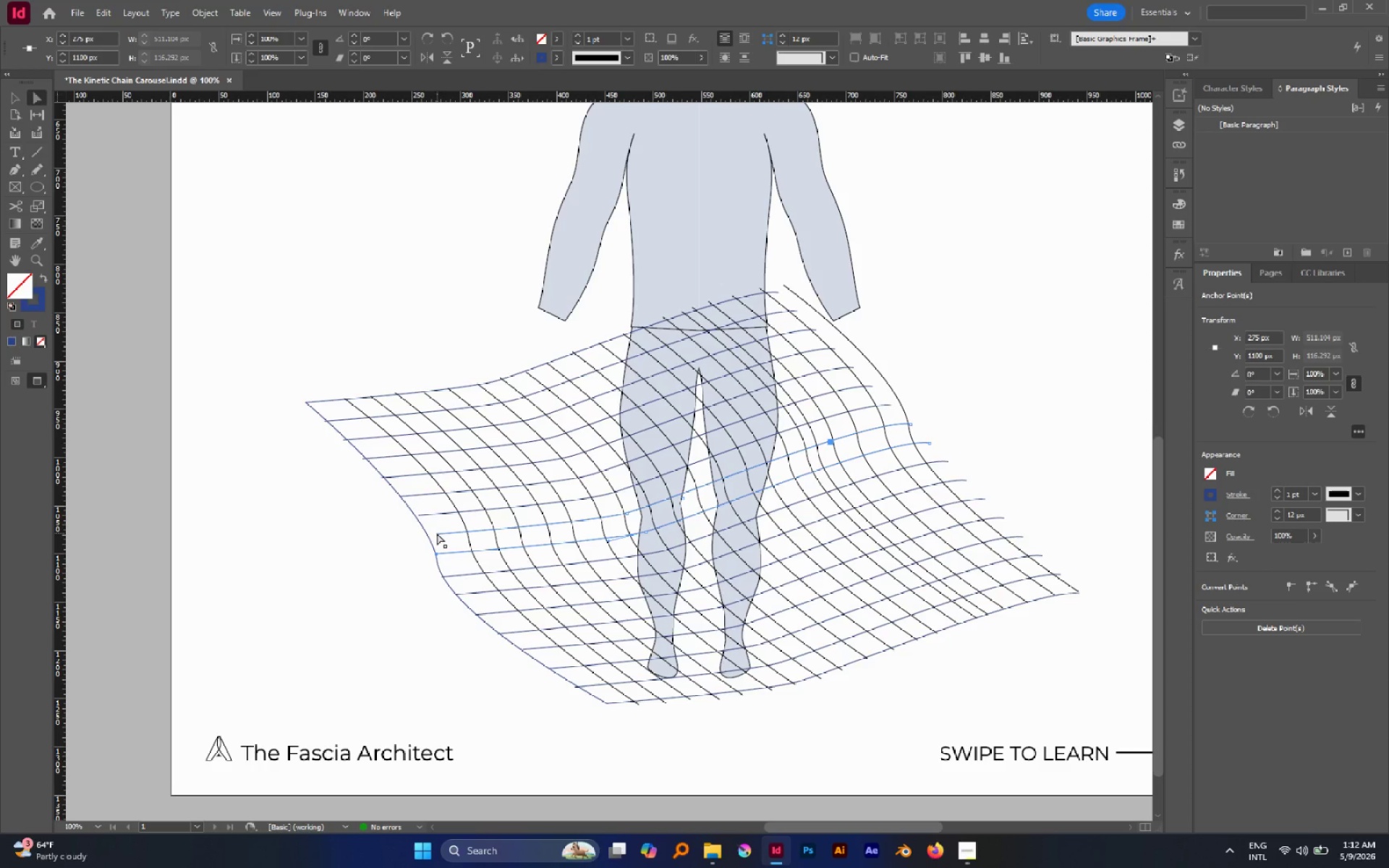 
left_click_drag(start_coordinate=[437, 533], to_coordinate=[428, 535])
 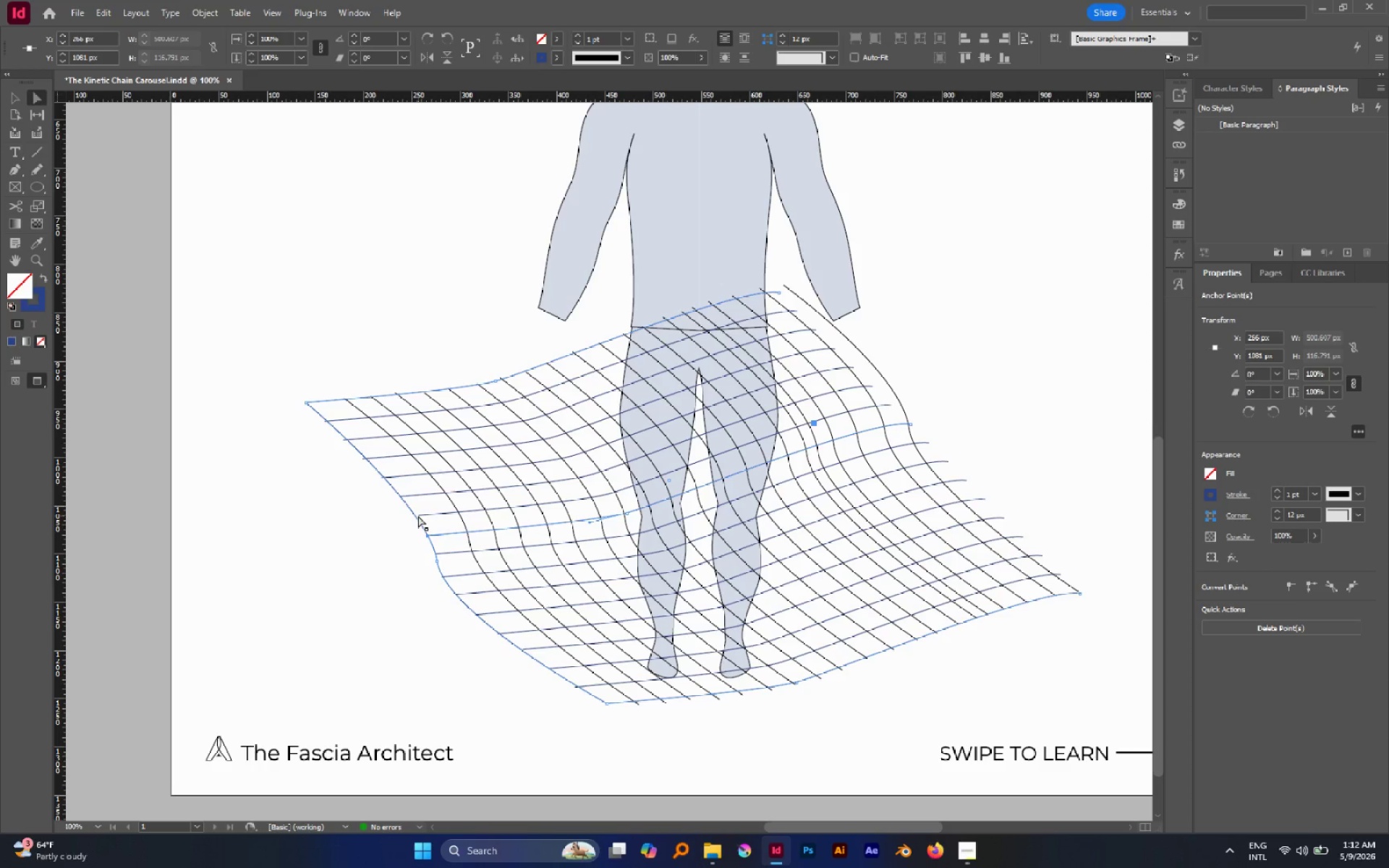 
left_click([418, 516])
 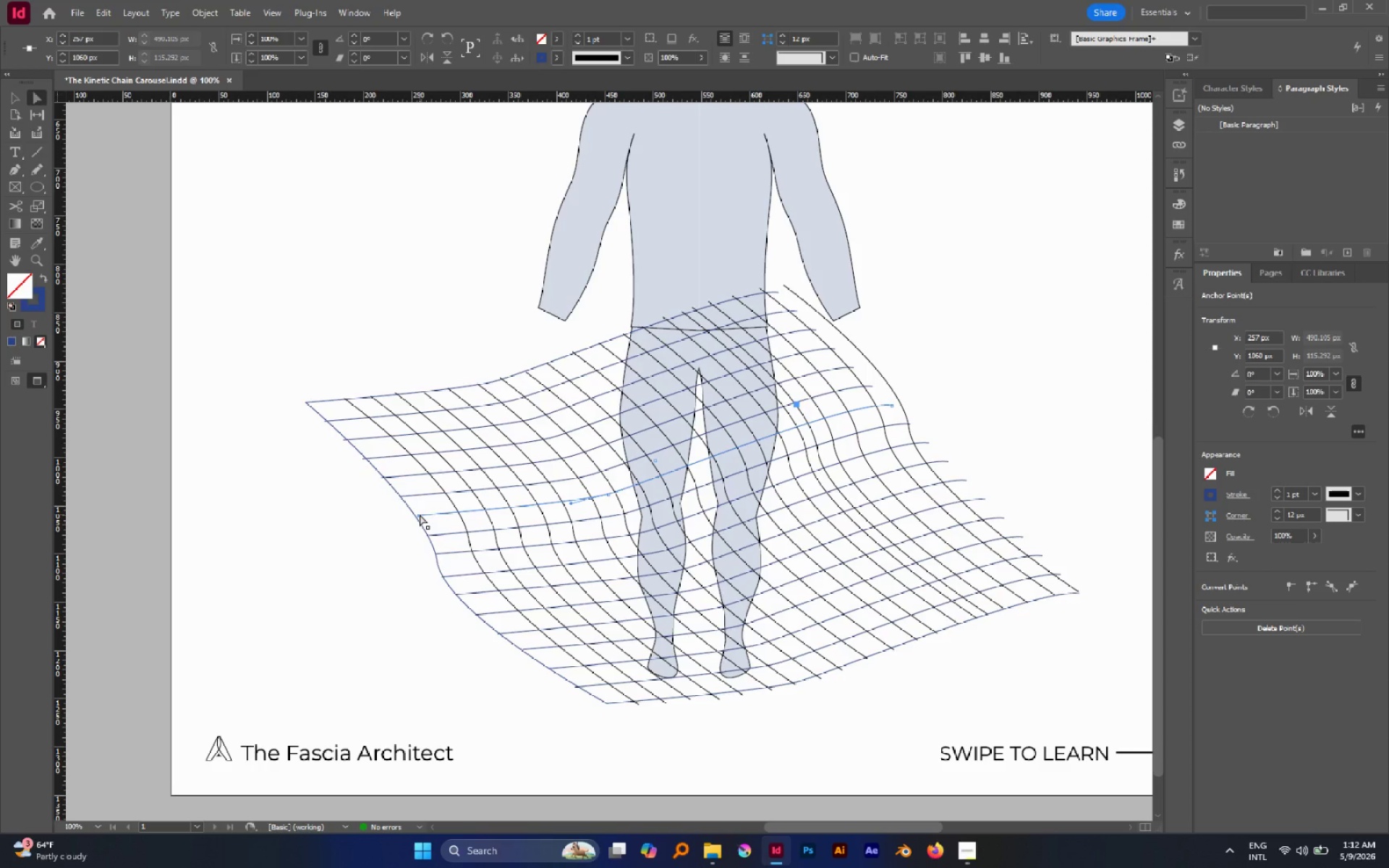 
left_click_drag(start_coordinate=[420, 514], to_coordinate=[416, 516])
 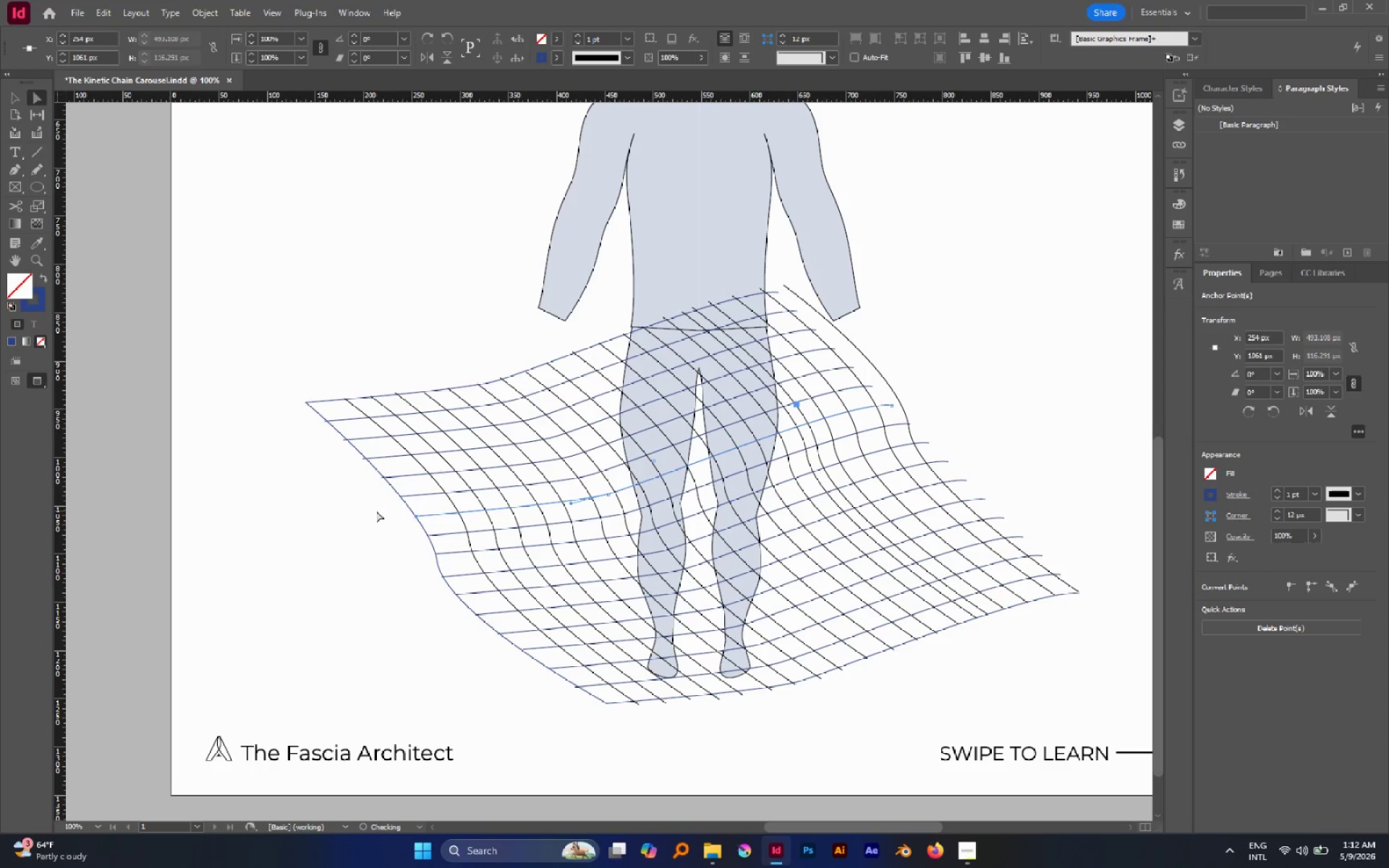 
left_click([376, 511])
 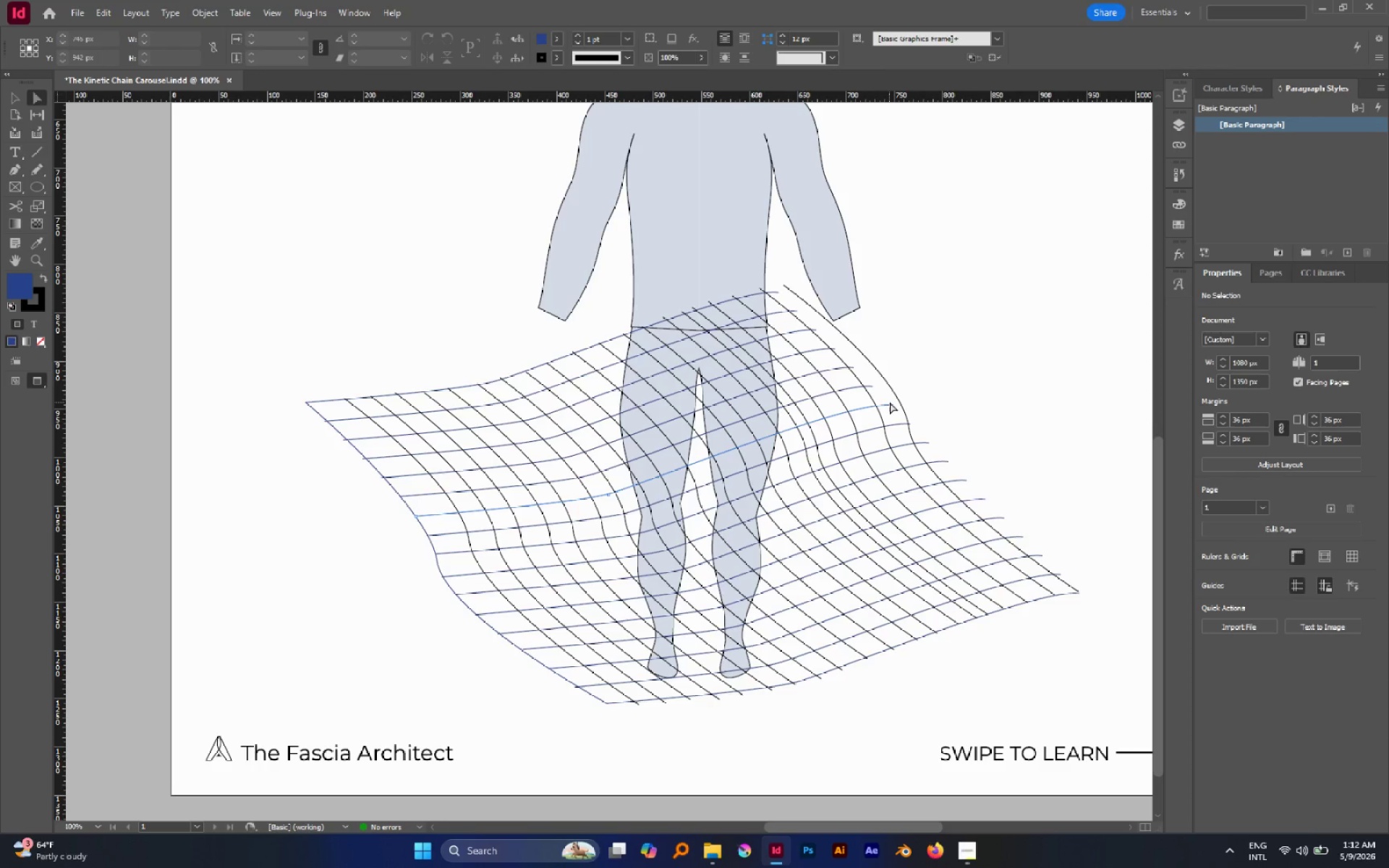 
left_click_drag(start_coordinate=[891, 405], to_coordinate=[900, 403])
 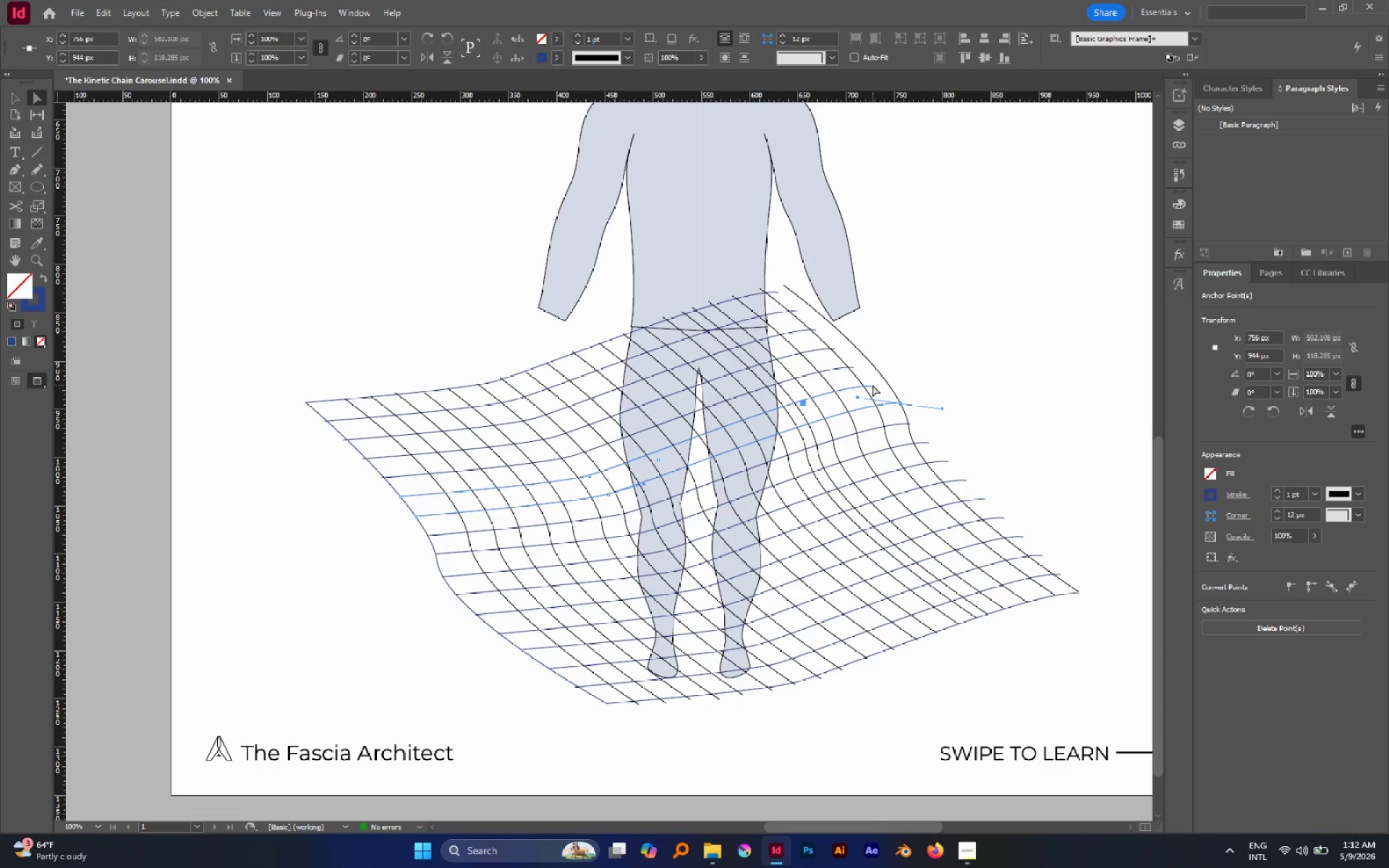 
left_click([875, 387])
 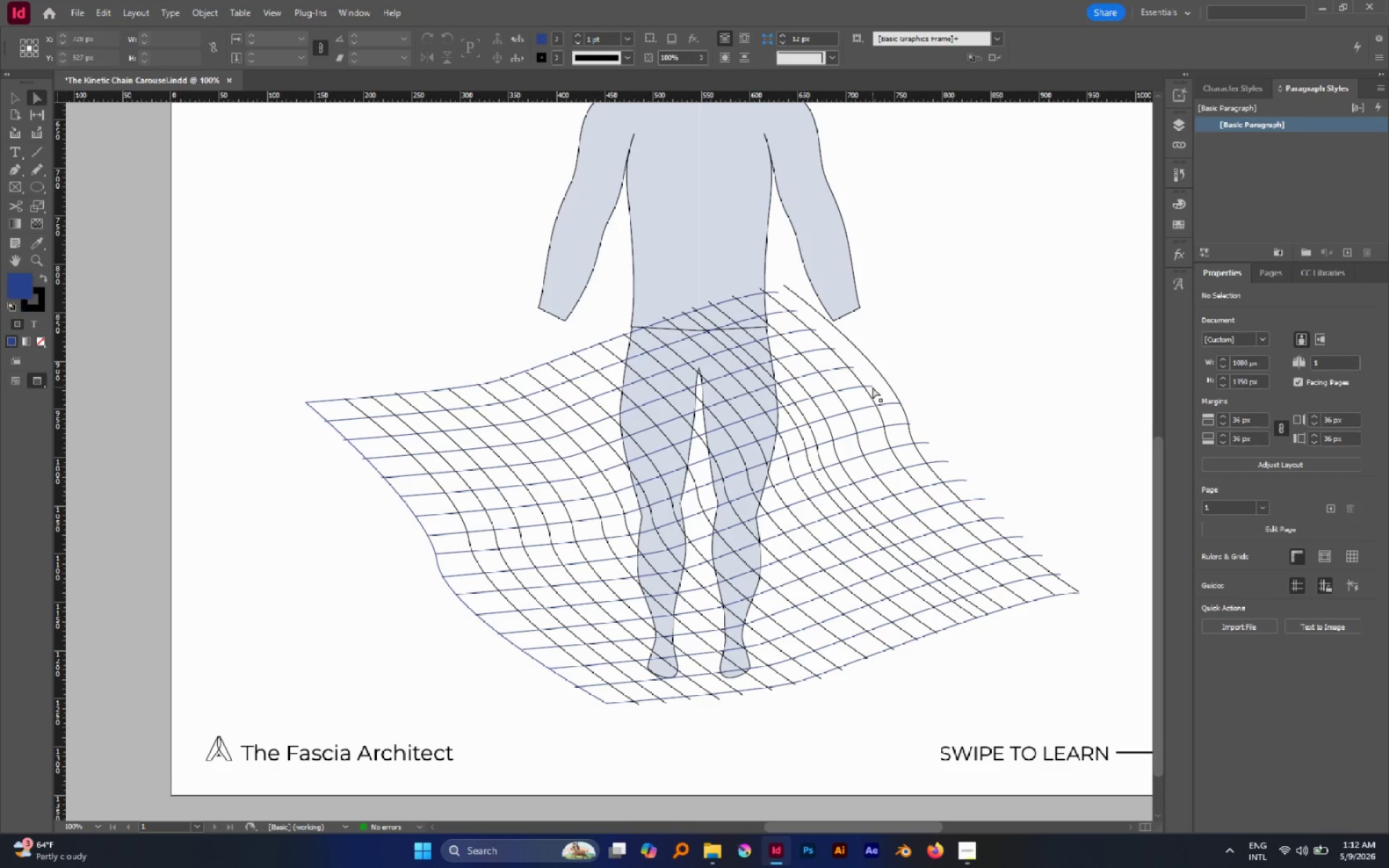 
left_click([872, 387])
 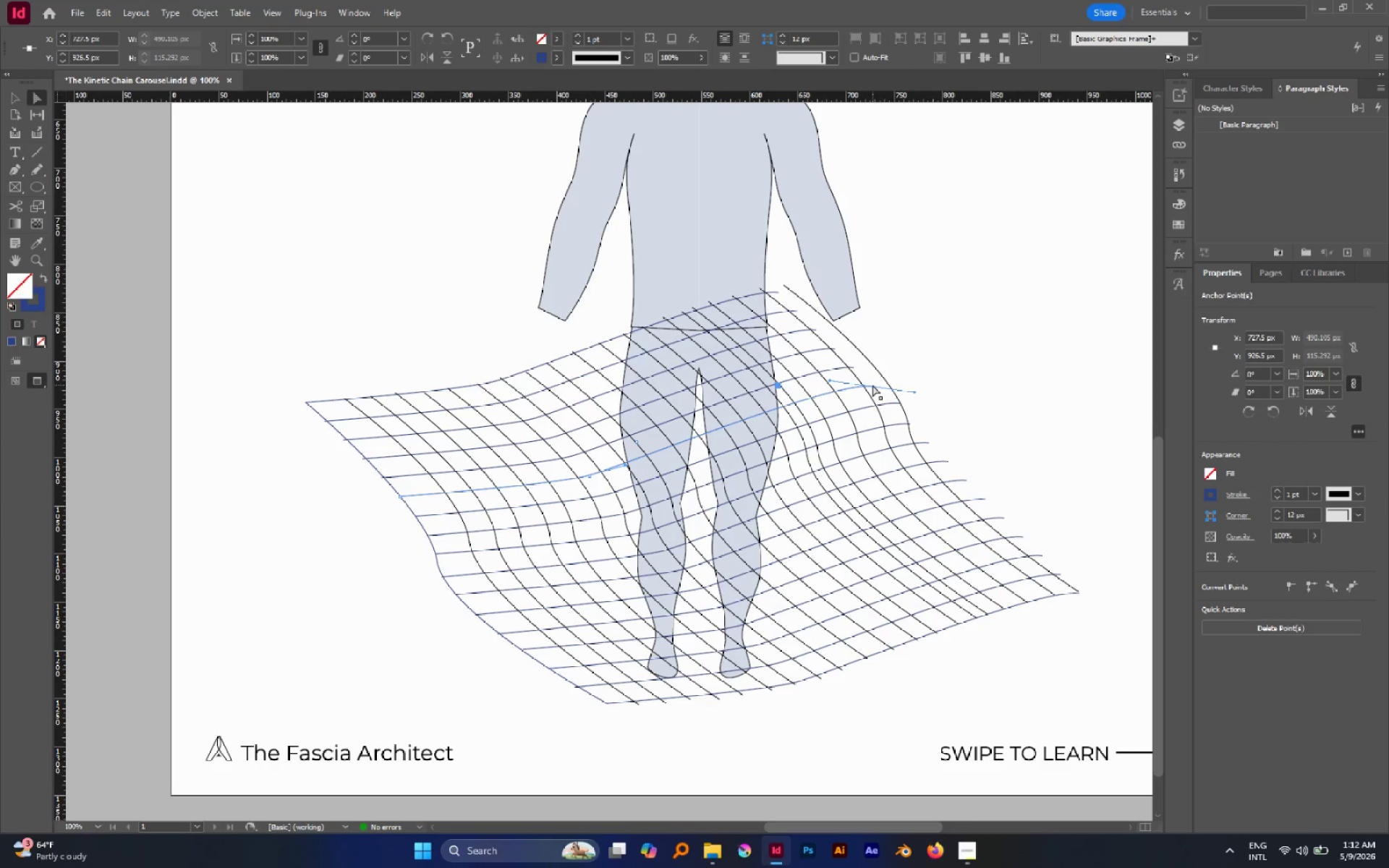 
left_click_drag(start_coordinate=[872, 385], to_coordinate=[889, 387])
 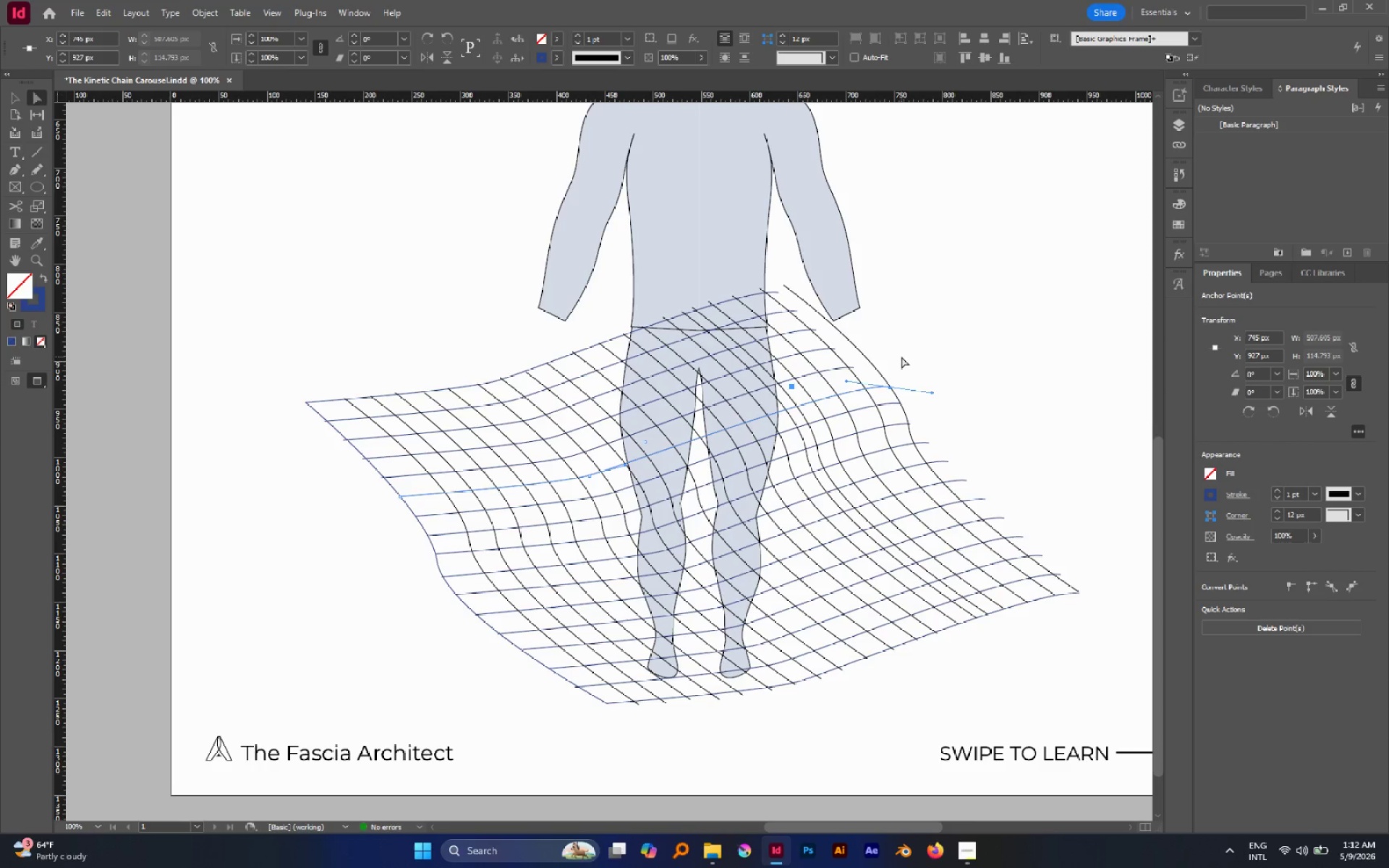 
hold_key(key=AltLeft, duration=1.06)
scroll: coordinate [904, 373], scroll_direction: up, amount: 4.0
 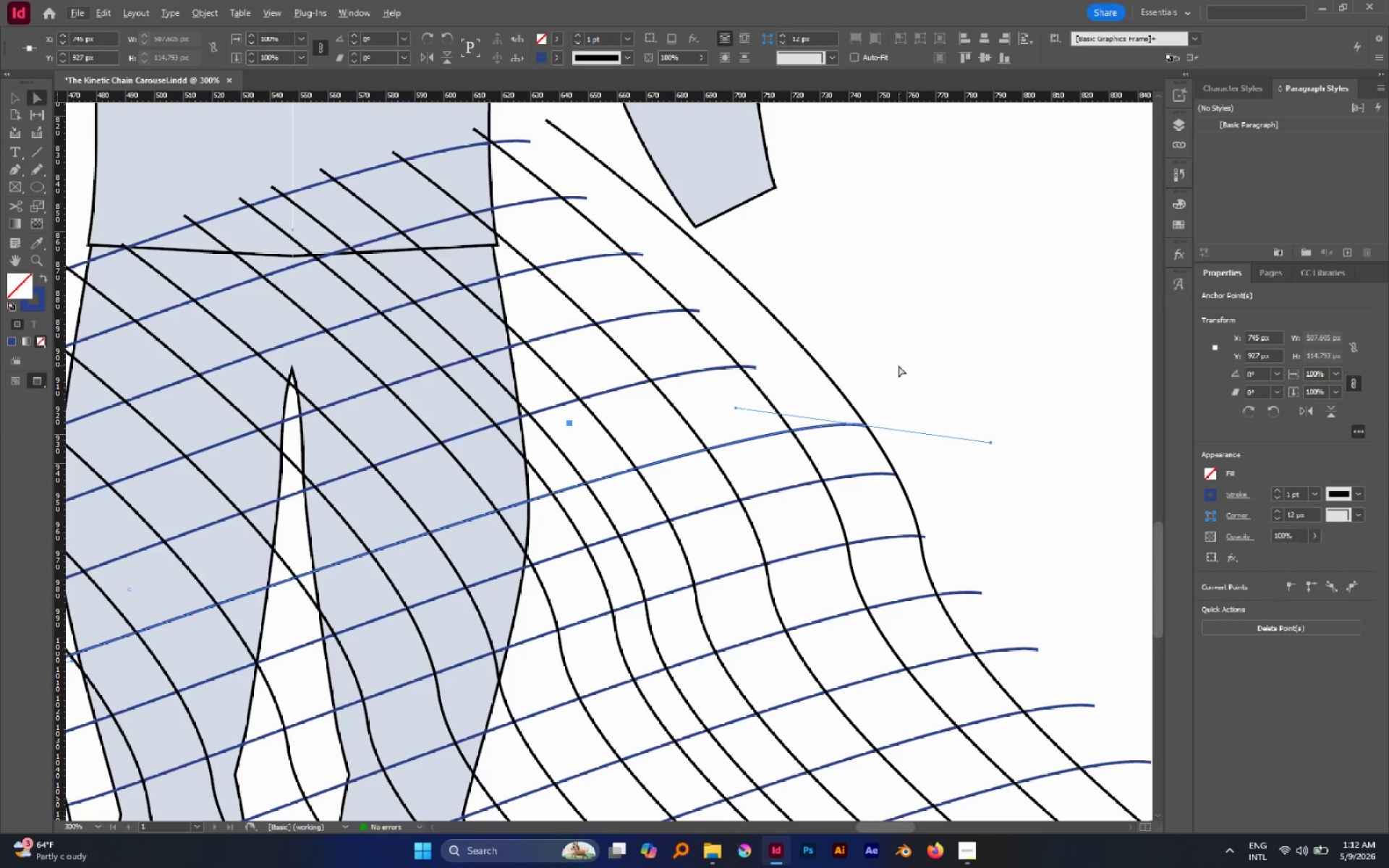 
left_click([899, 365])
 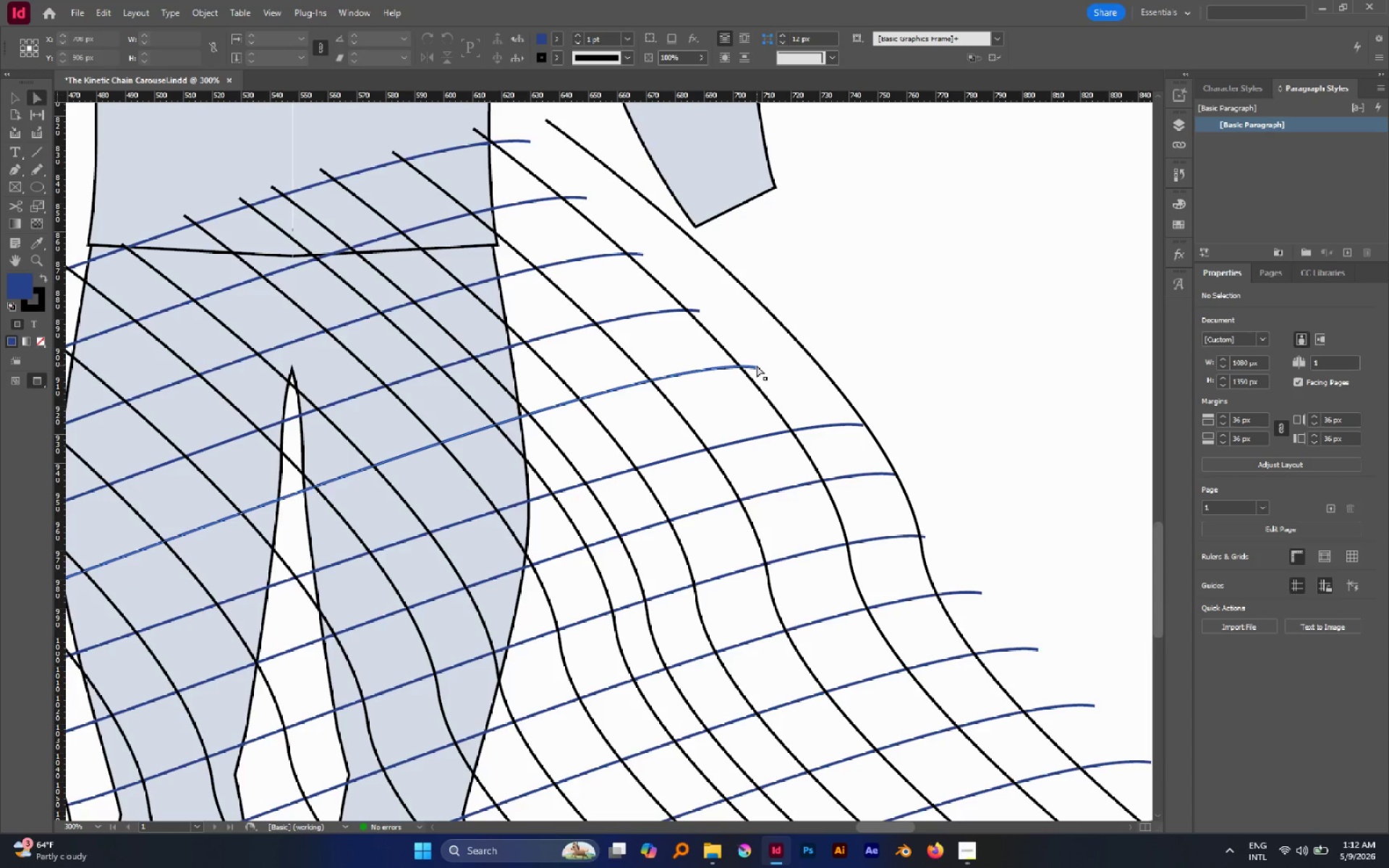 
left_click_drag(start_coordinate=[756, 366], to_coordinate=[812, 360])
 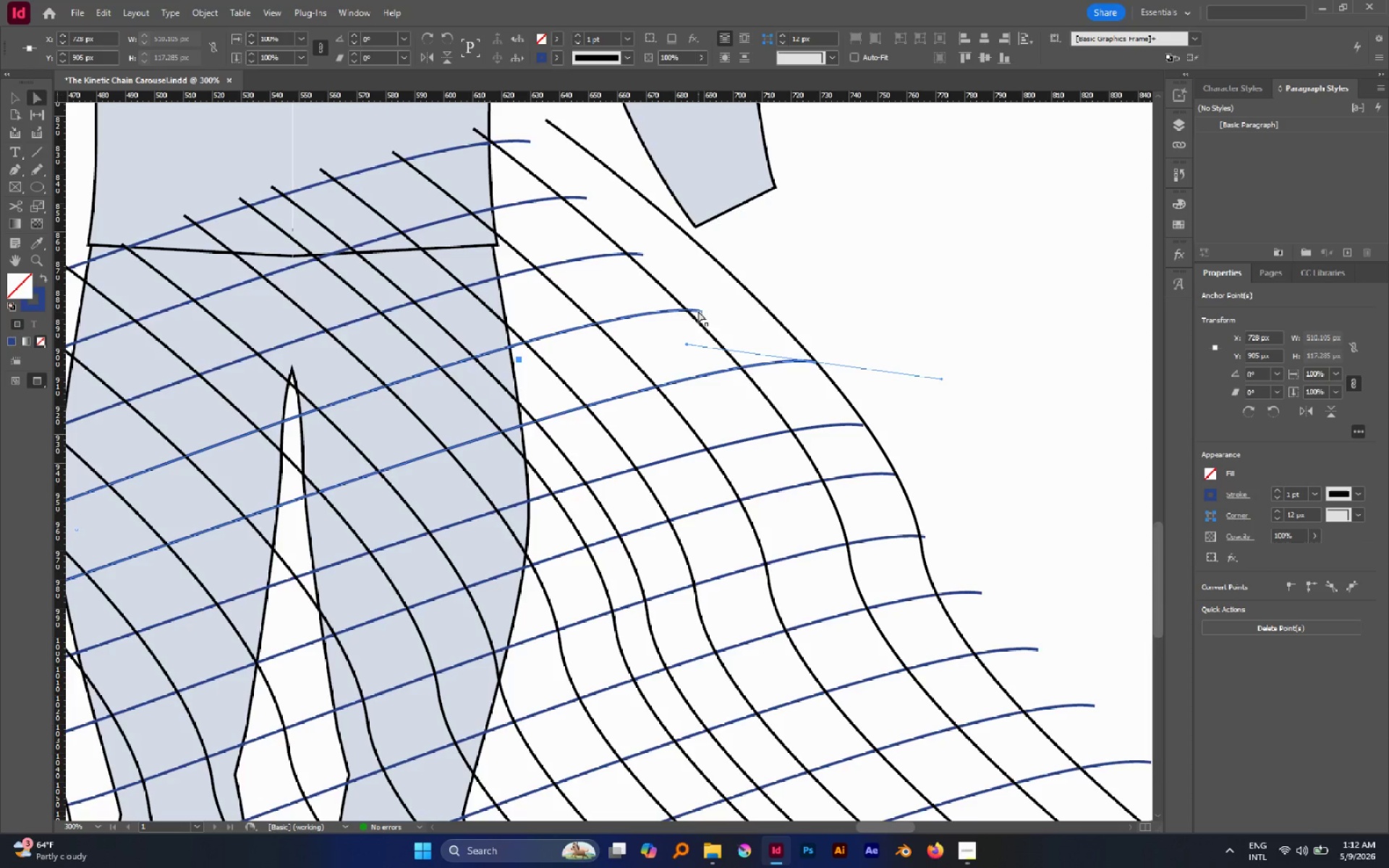 
left_click_drag(start_coordinate=[697, 310], to_coordinate=[769, 309])
 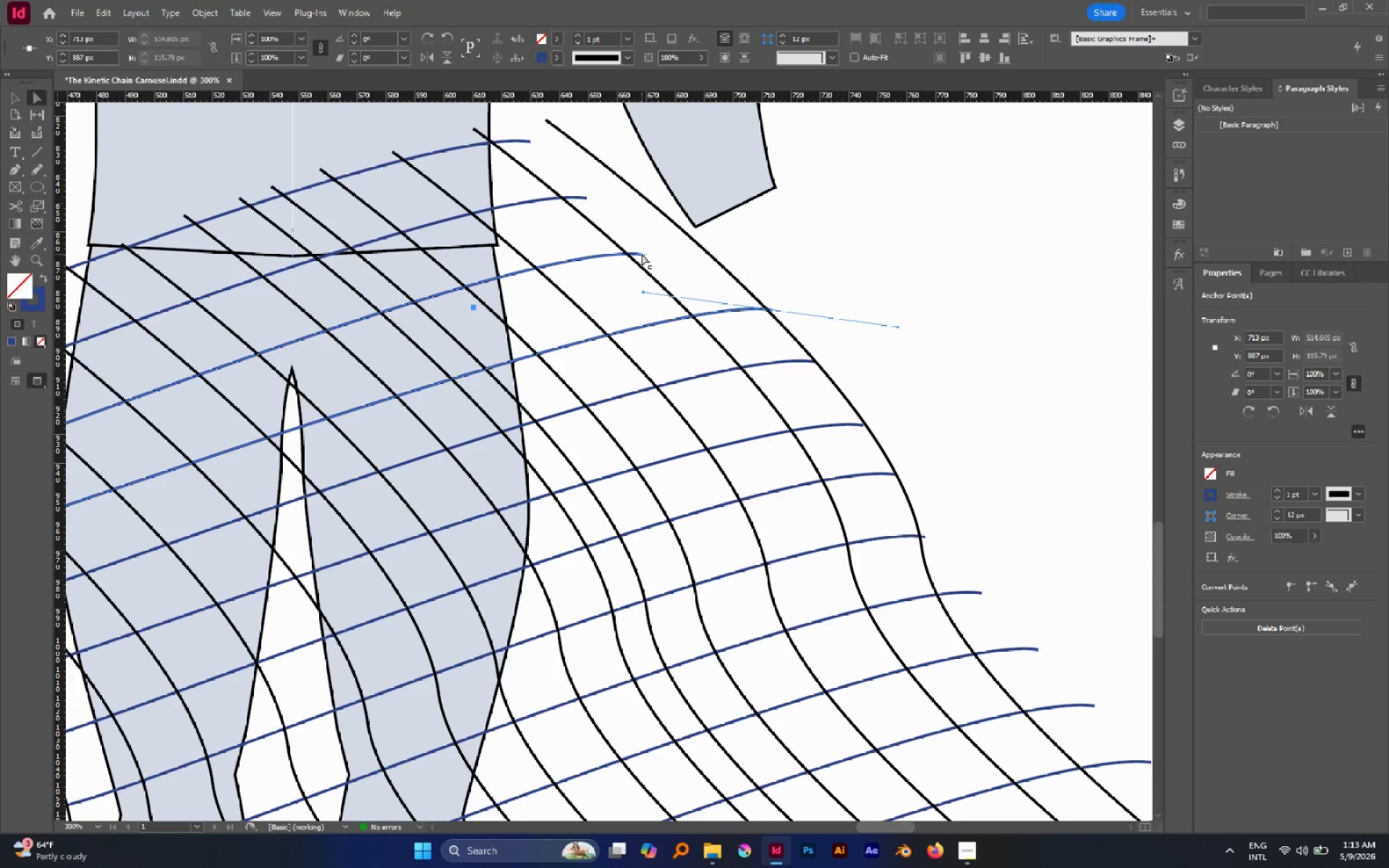 
left_click_drag(start_coordinate=[644, 254], to_coordinate=[710, 255])
 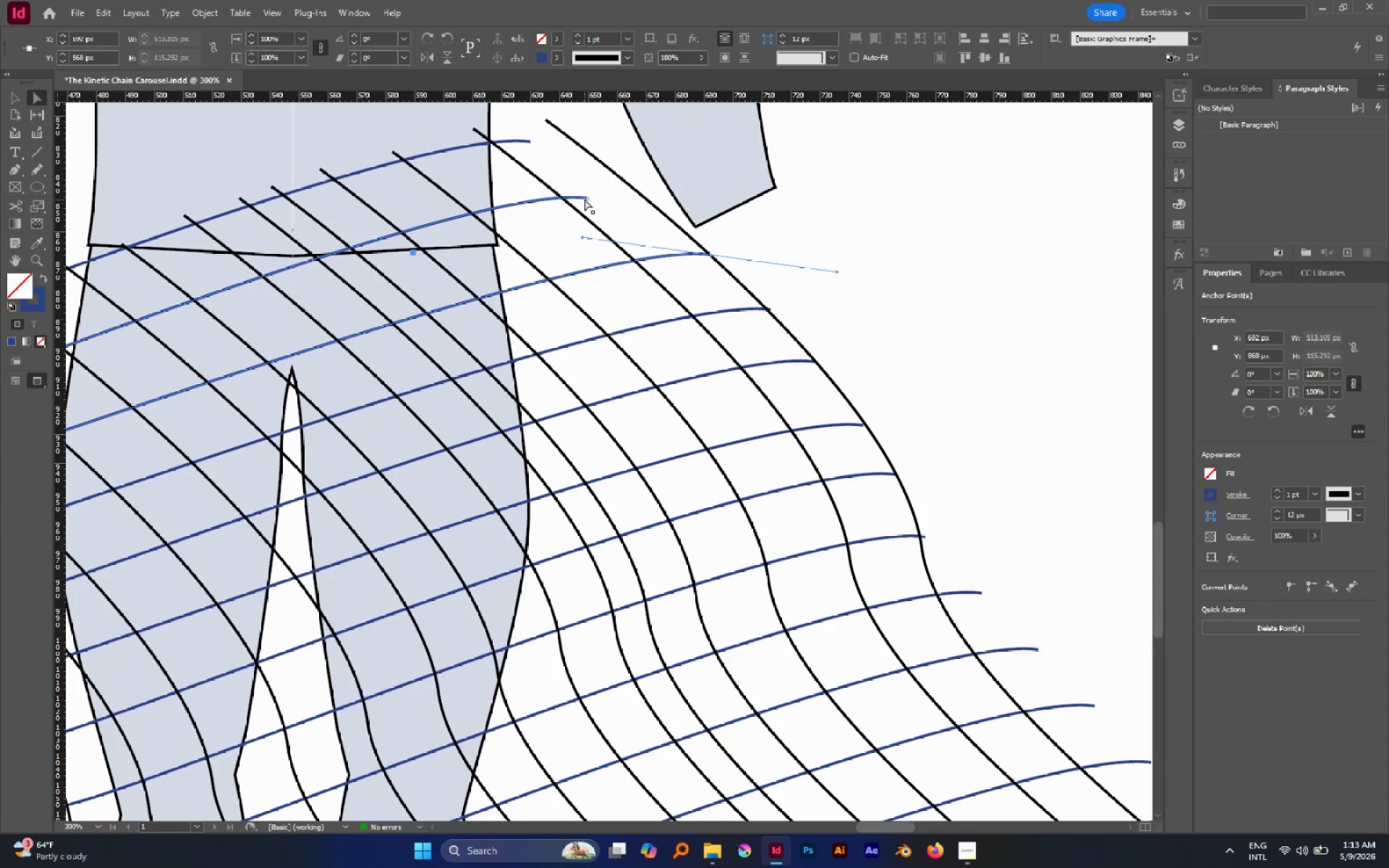 
left_click_drag(start_coordinate=[585, 198], to_coordinate=[657, 208])
 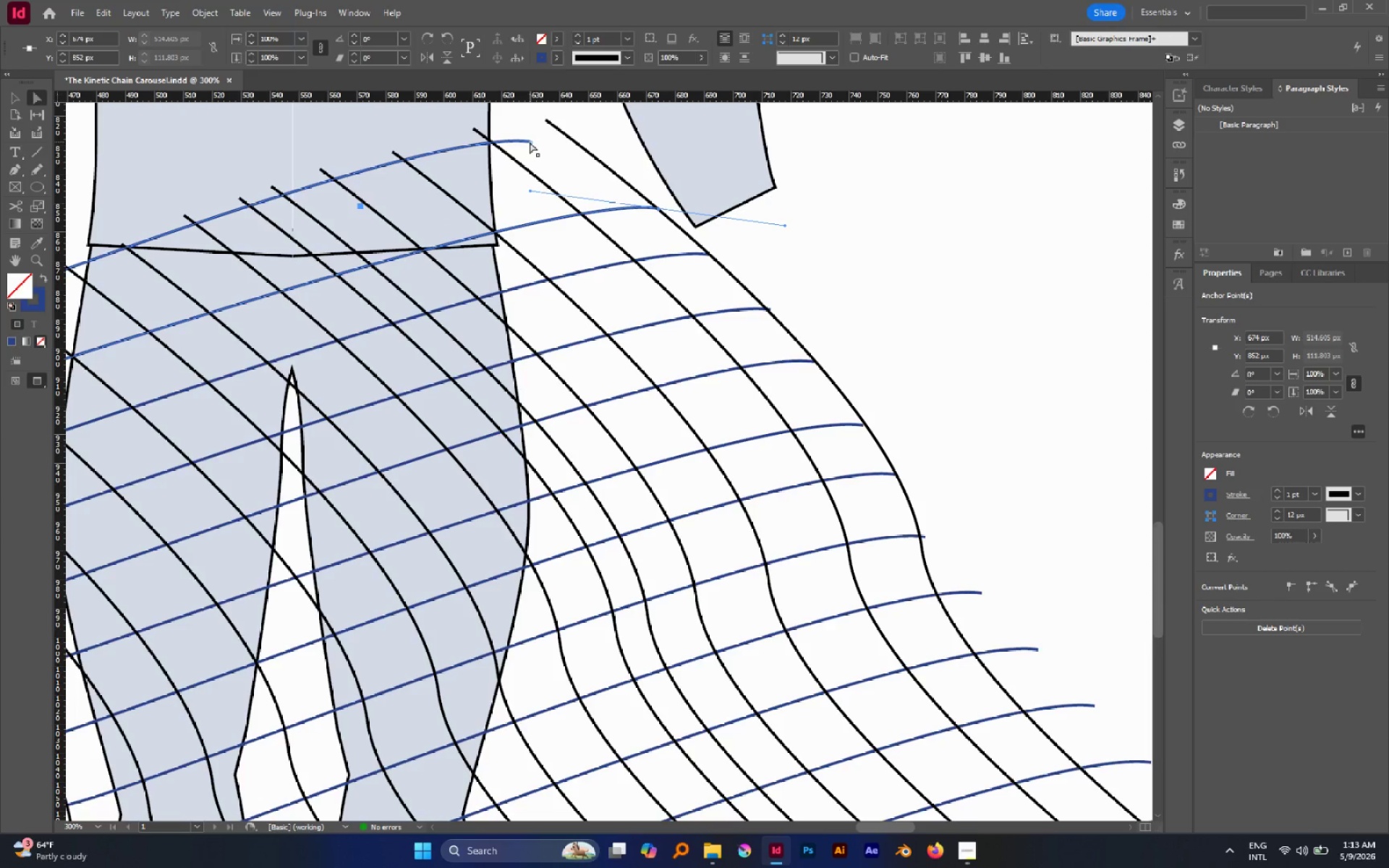 
left_click_drag(start_coordinate=[530, 142], to_coordinate=[544, 119])
 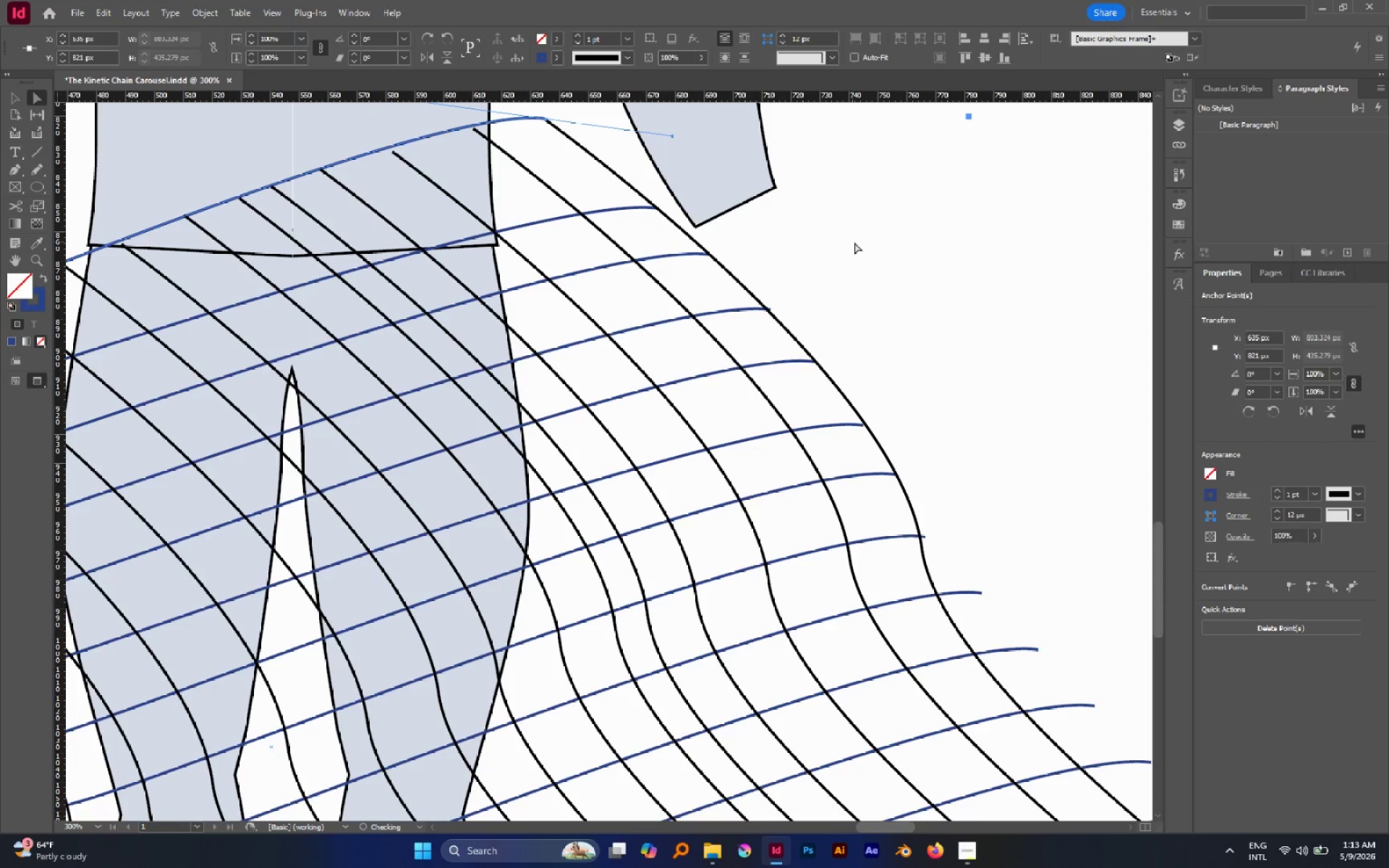 
left_click([854, 242])
 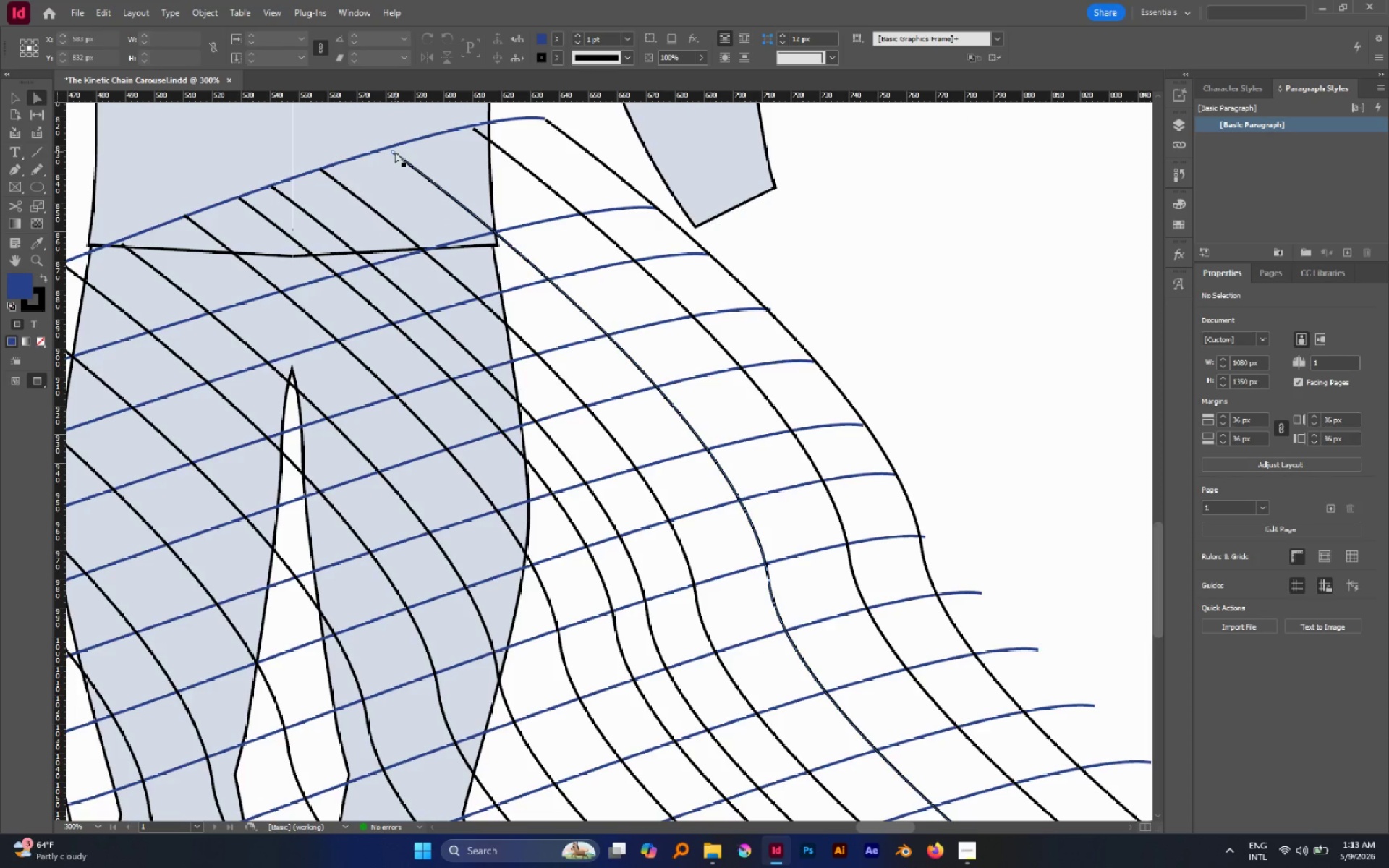 
left_click_drag(start_coordinate=[392, 150], to_coordinate=[386, 148])
 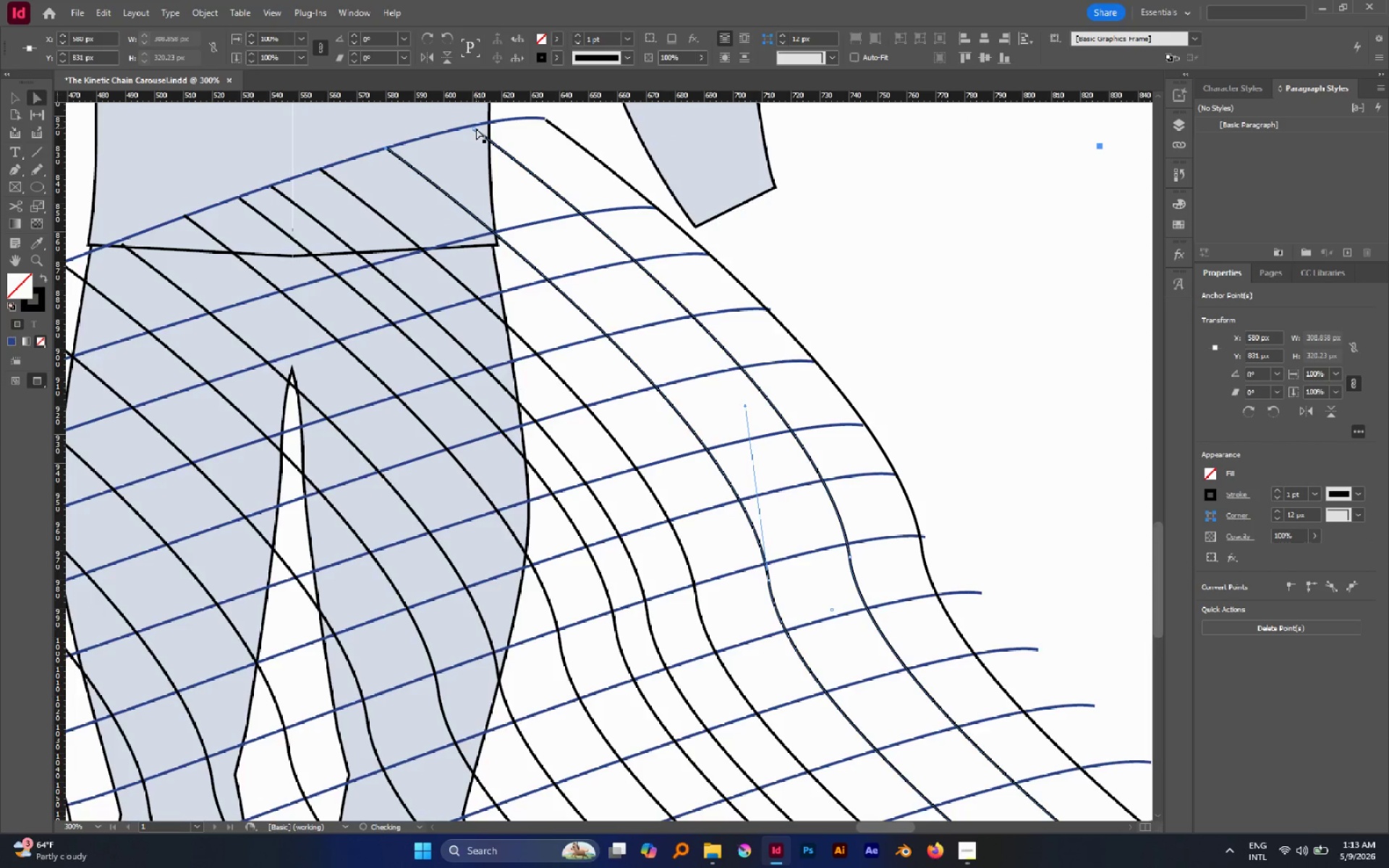 
left_click_drag(start_coordinate=[476, 128], to_coordinate=[469, 127])
 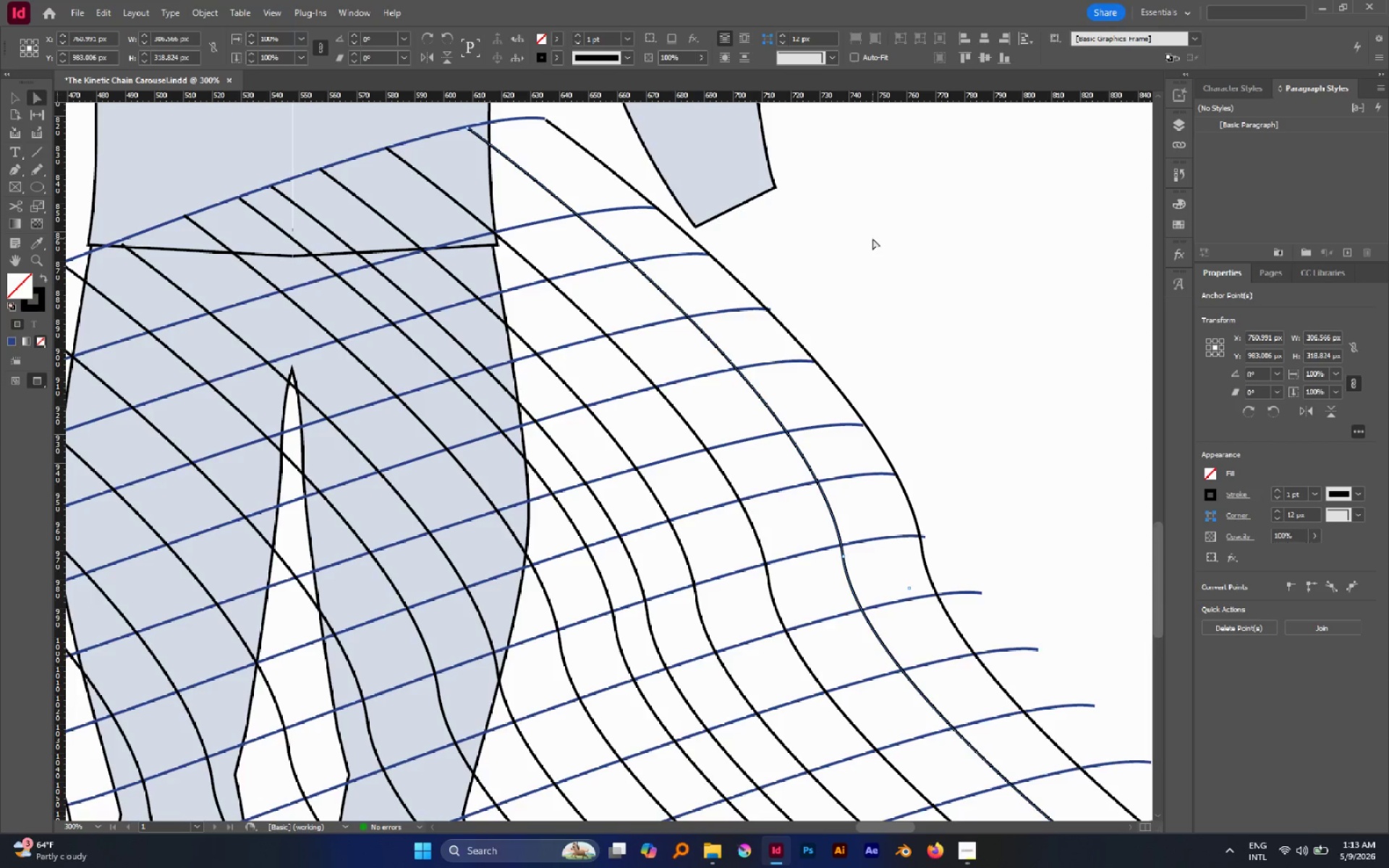 
key(Control+Z)
 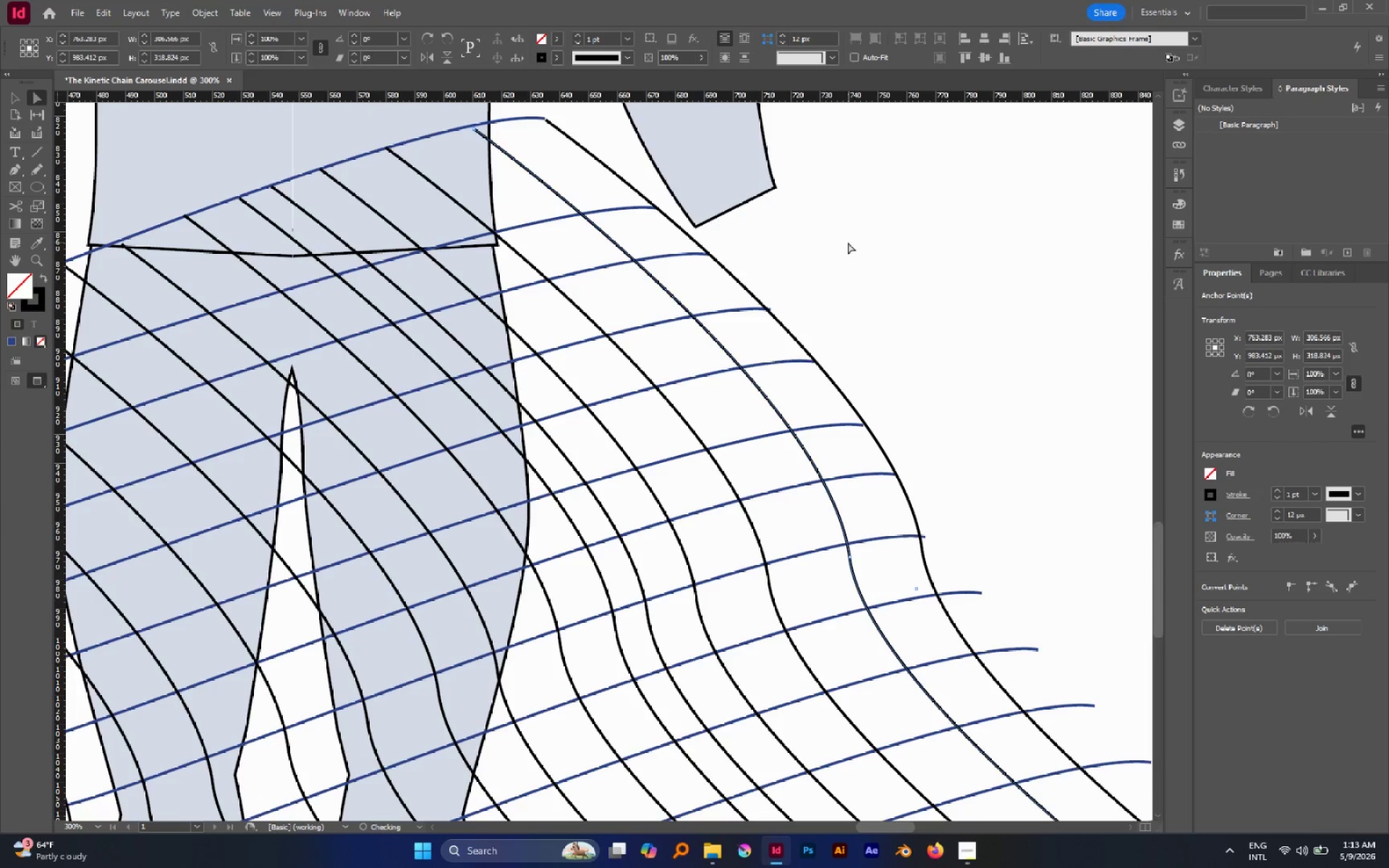 
left_click([848, 242])
 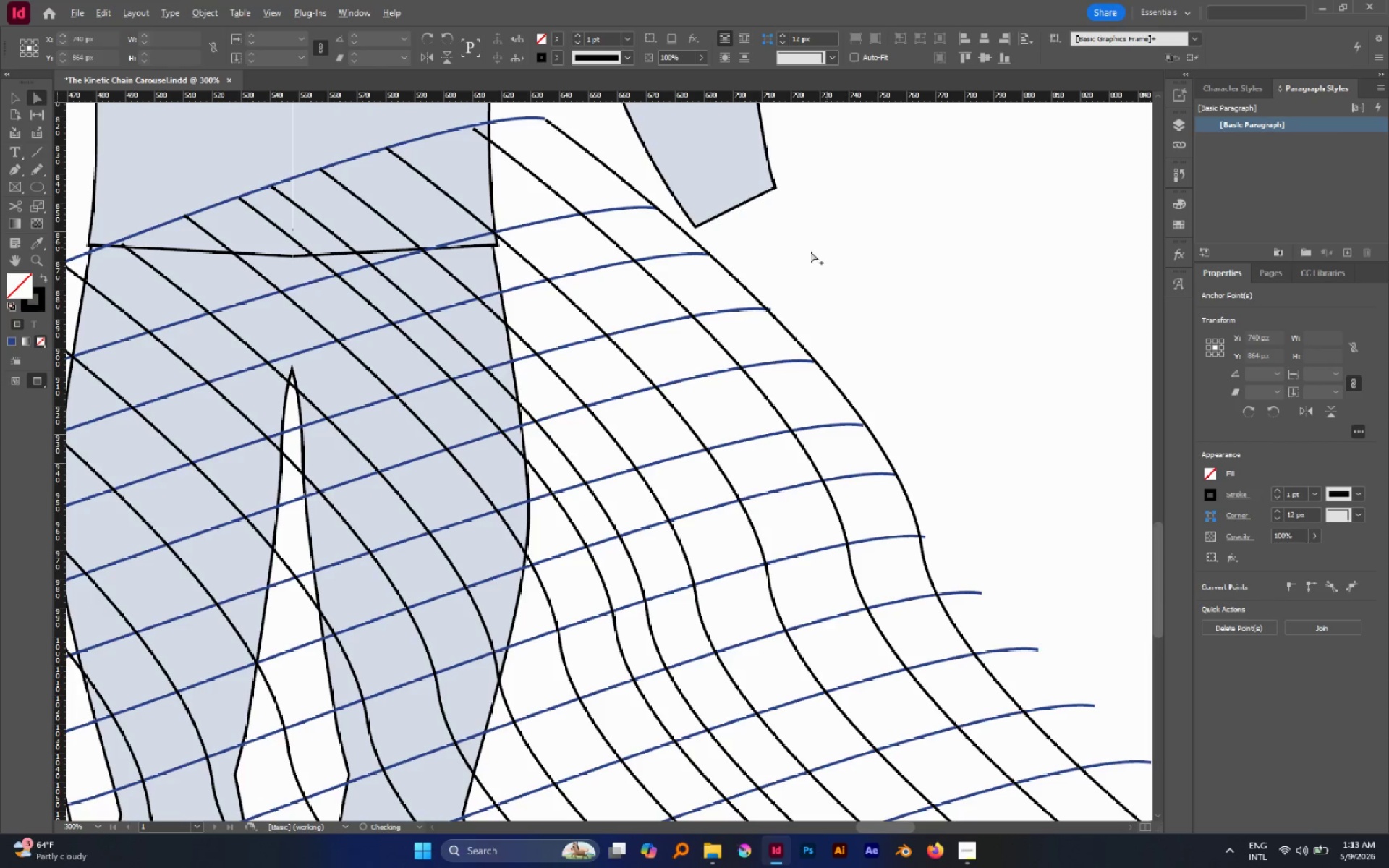 
hold_key(key=AltLeft, duration=0.88)
scroll: coordinate [776, 268], scroll_direction: down, amount: 2.0
 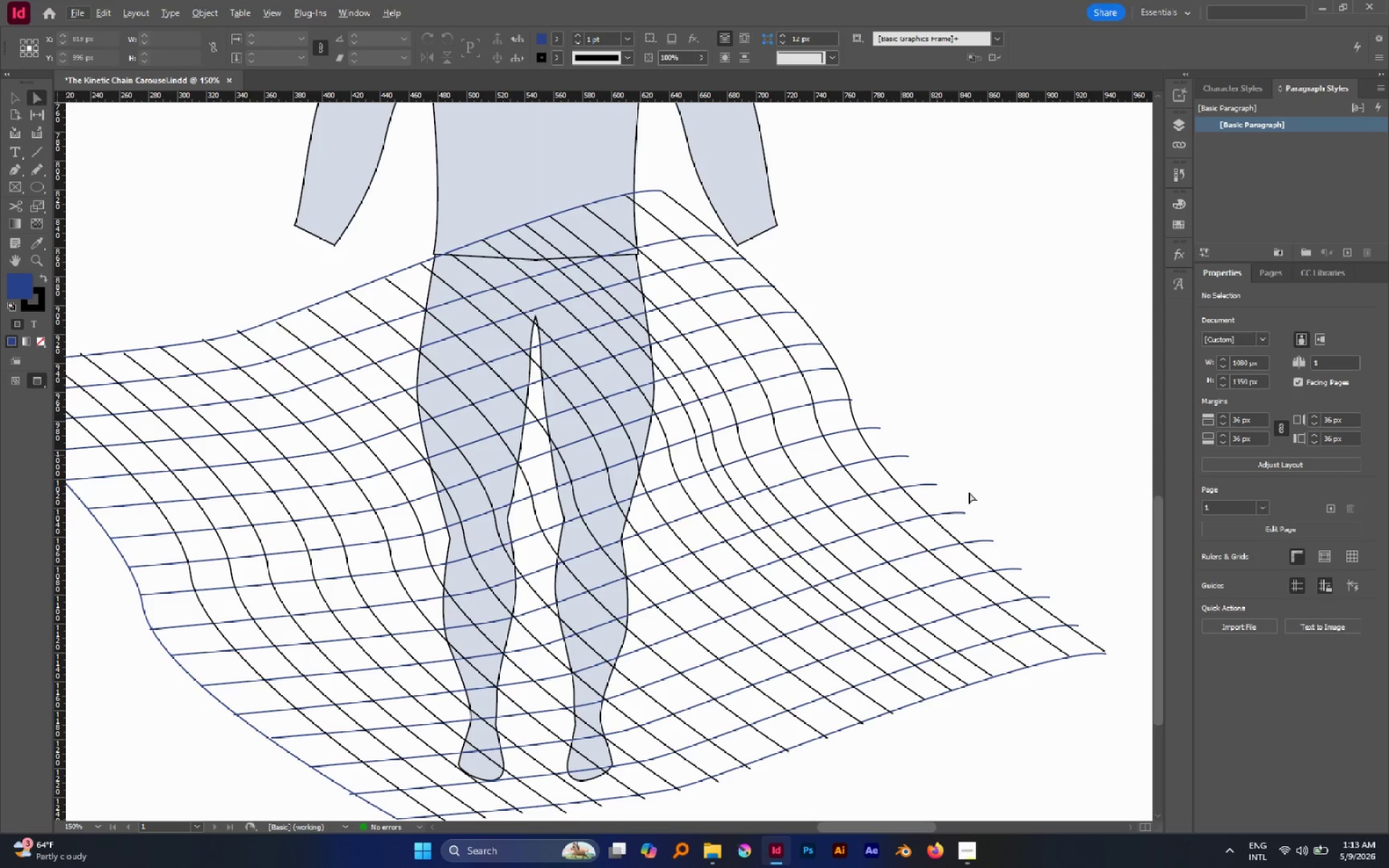 
hold_key(key=AltLeft, duration=1.12)
scroll: coordinate [961, 513], scroll_direction: up, amount: 1.0
 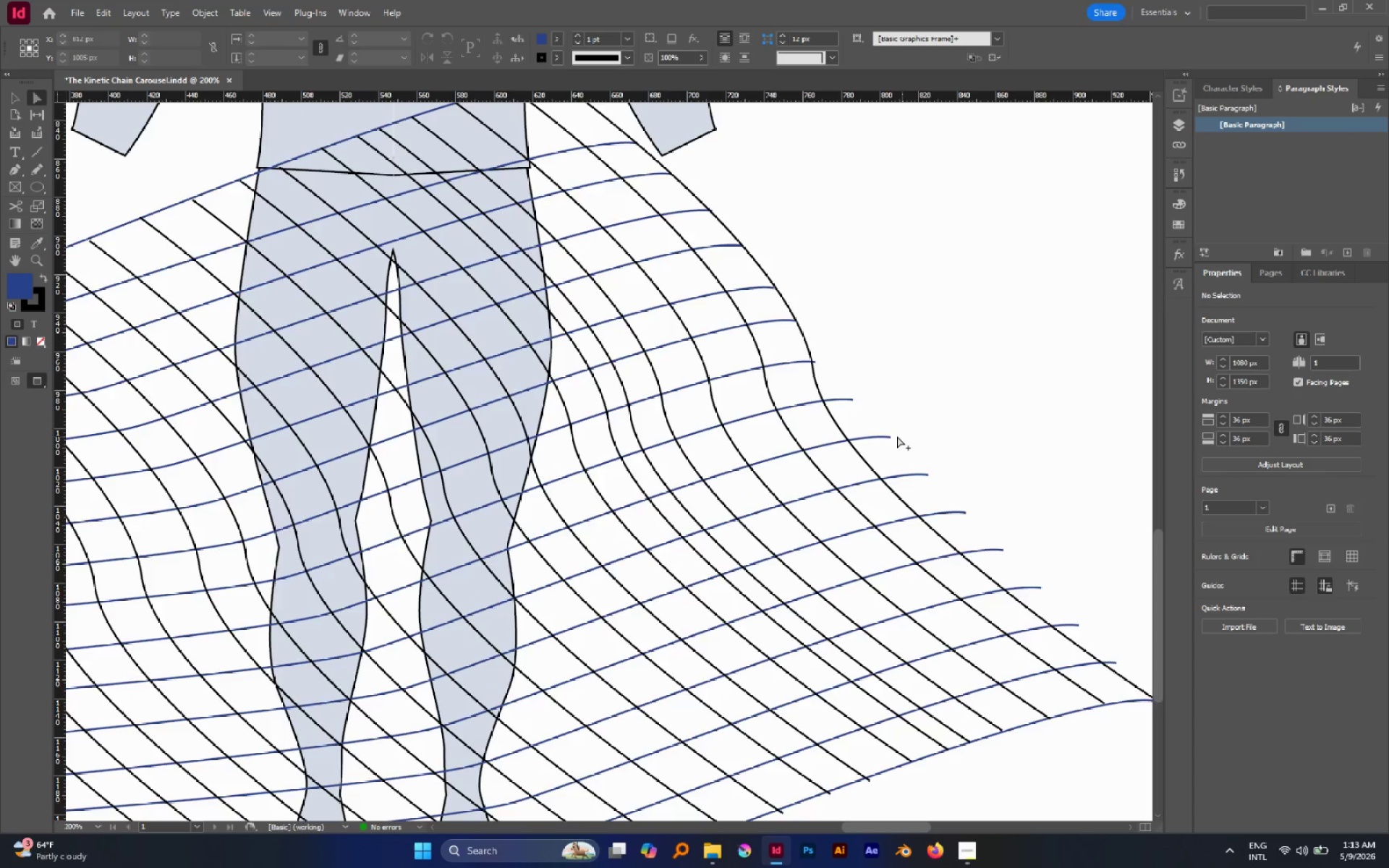 
scroll: coordinate [896, 436], scroll_direction: down, amount: 1.0
 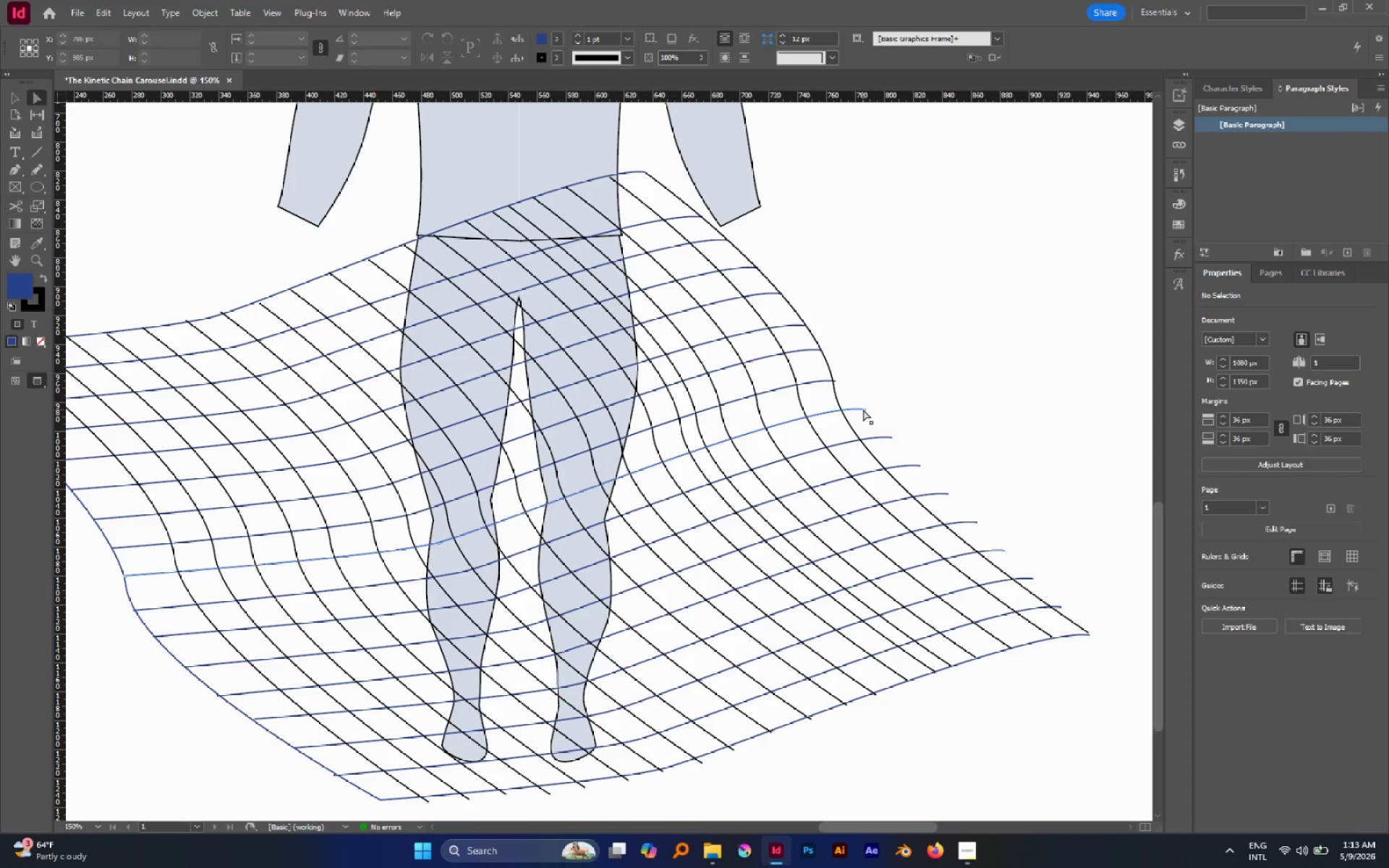 
left_click_drag(start_coordinate=[865, 408], to_coordinate=[841, 409])
 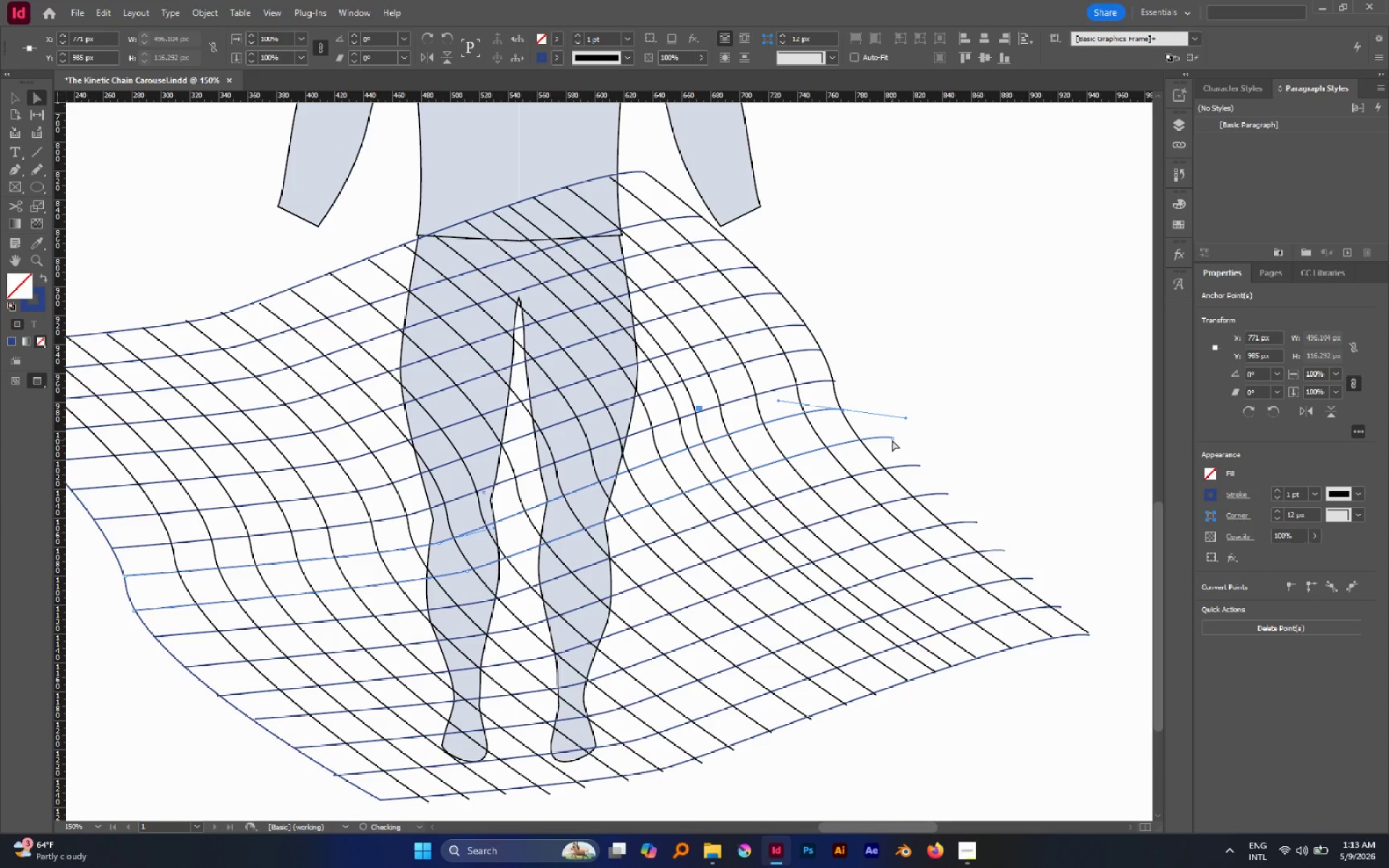 
left_click_drag(start_coordinate=[892, 440], to_coordinate=[859, 441])
 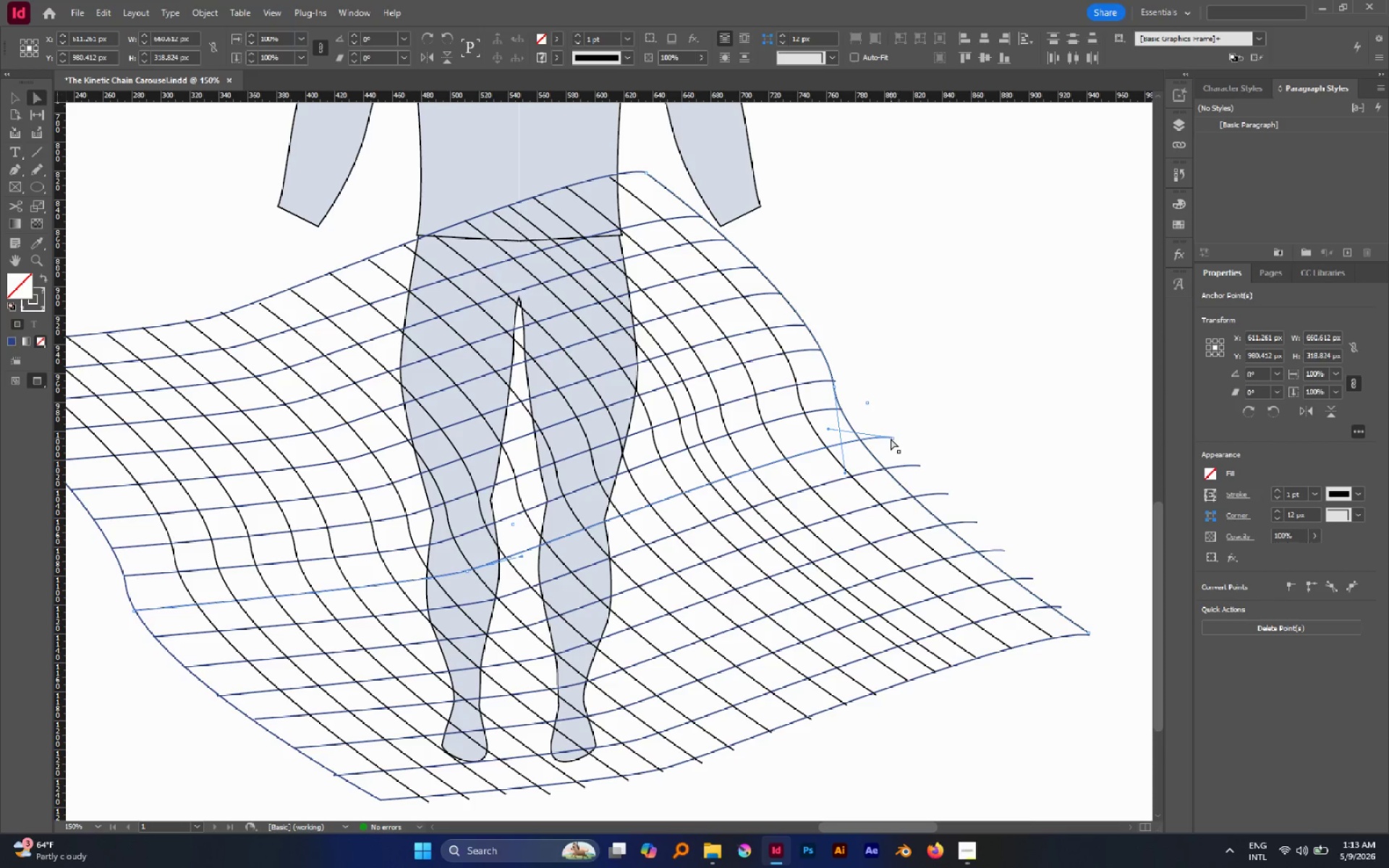 
left_click([891, 438])
 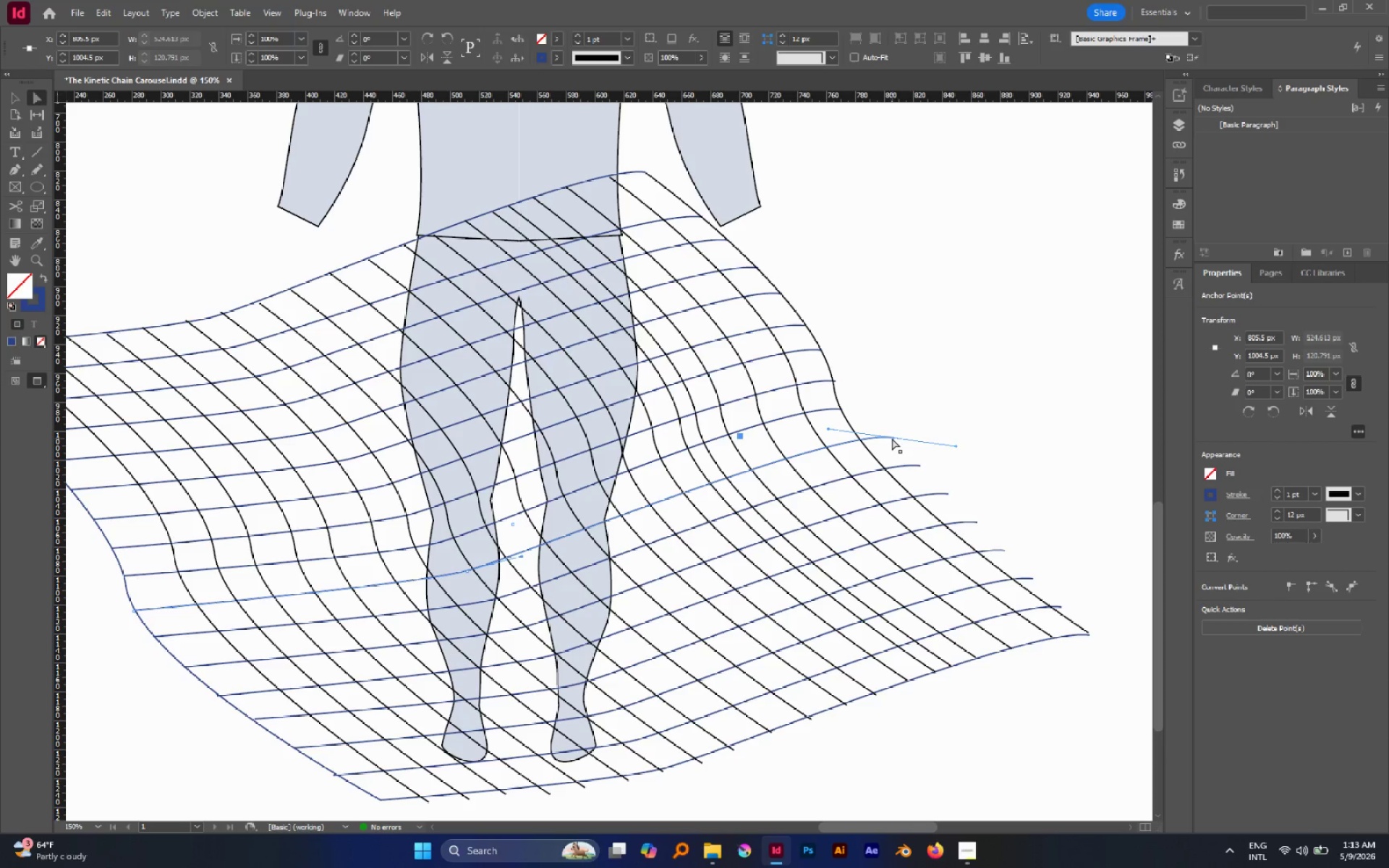 
left_click_drag(start_coordinate=[892, 438], to_coordinate=[861, 440])
 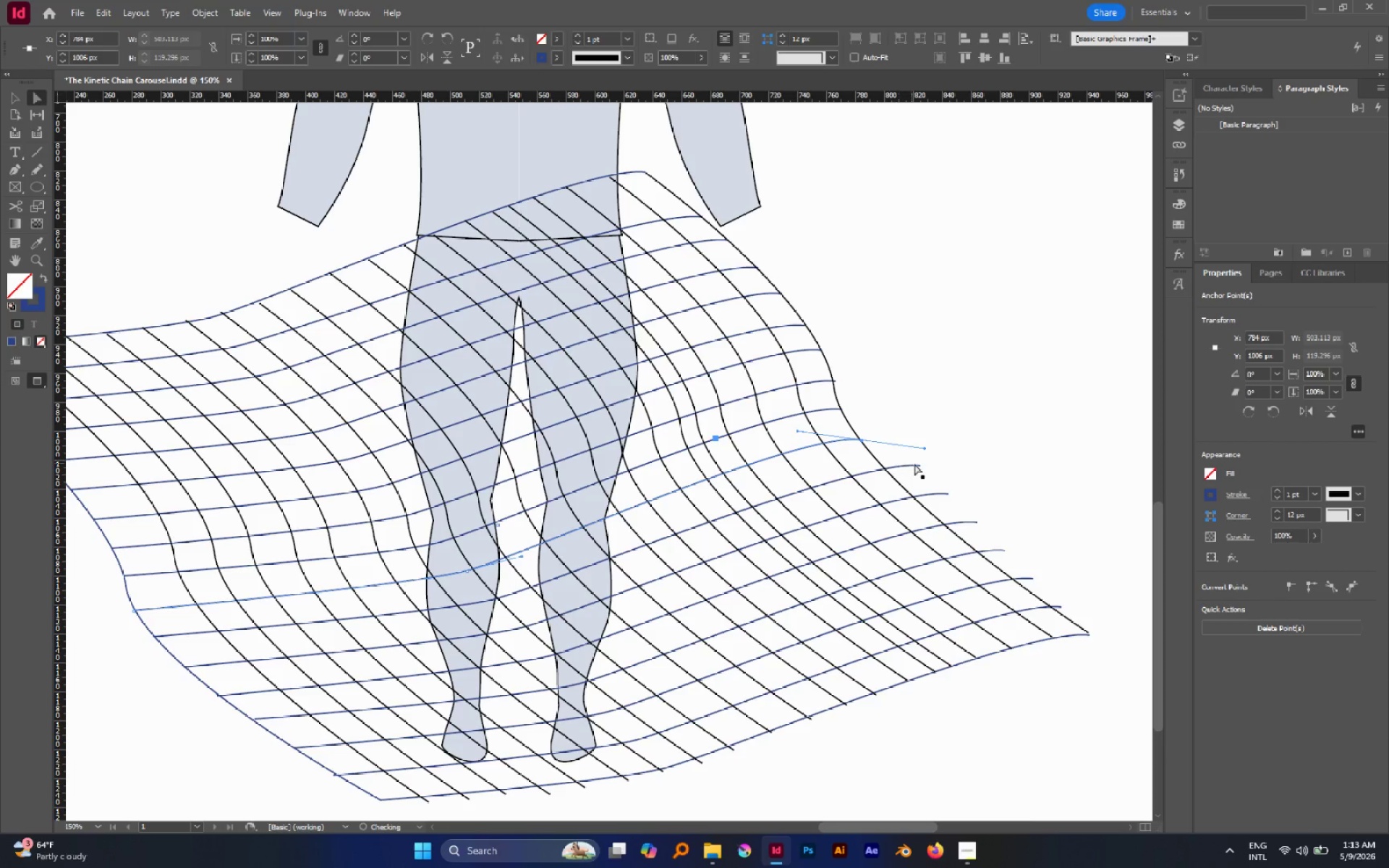 
hold_key(key=AltLeft, duration=0.62)
scroll: coordinate [917, 464], scroll_direction: up, amount: 4.0
 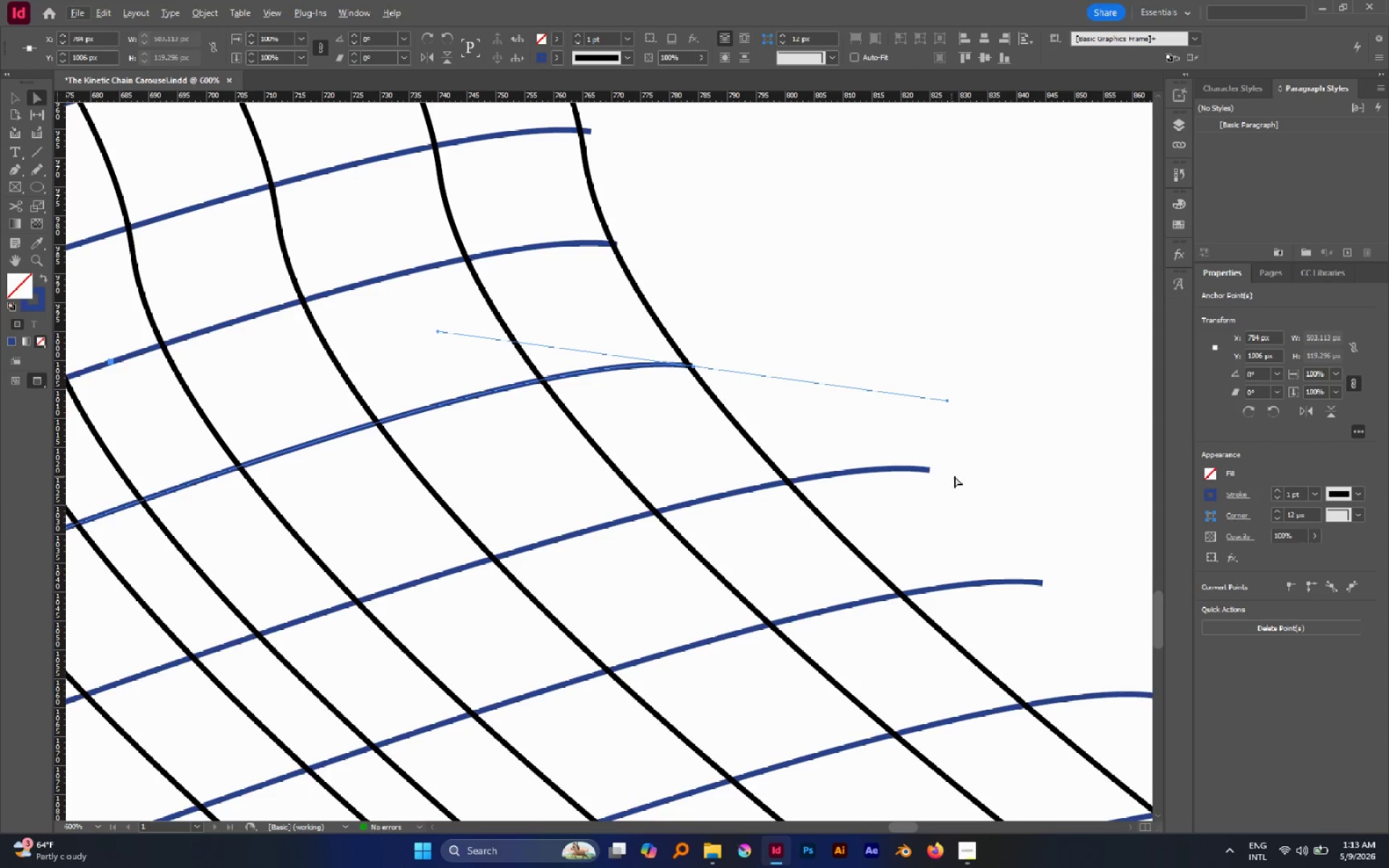 
left_click_drag(start_coordinate=[953, 449], to_coordinate=[909, 494])
 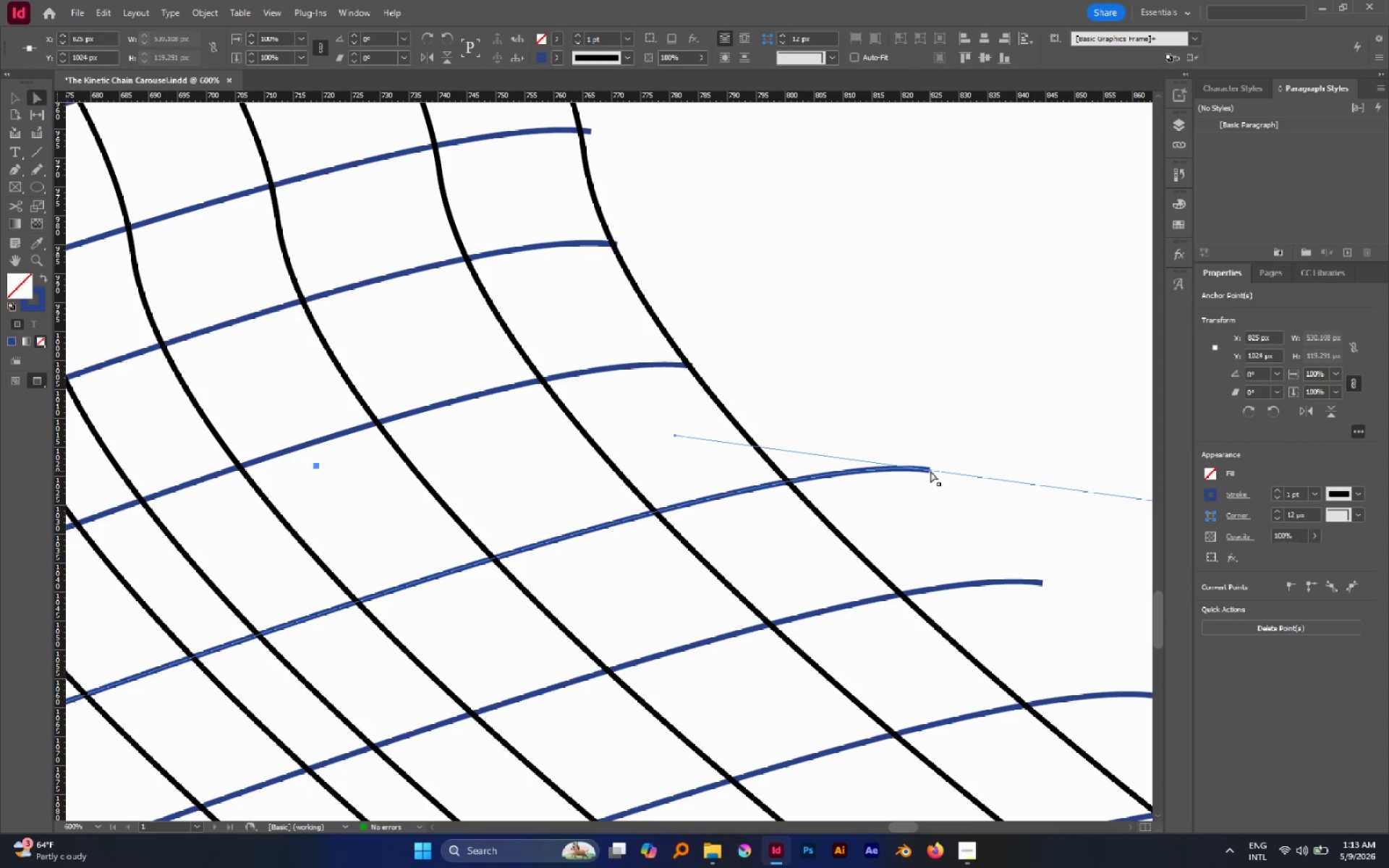 
left_click_drag(start_coordinate=[930, 471], to_coordinate=[789, 482])
 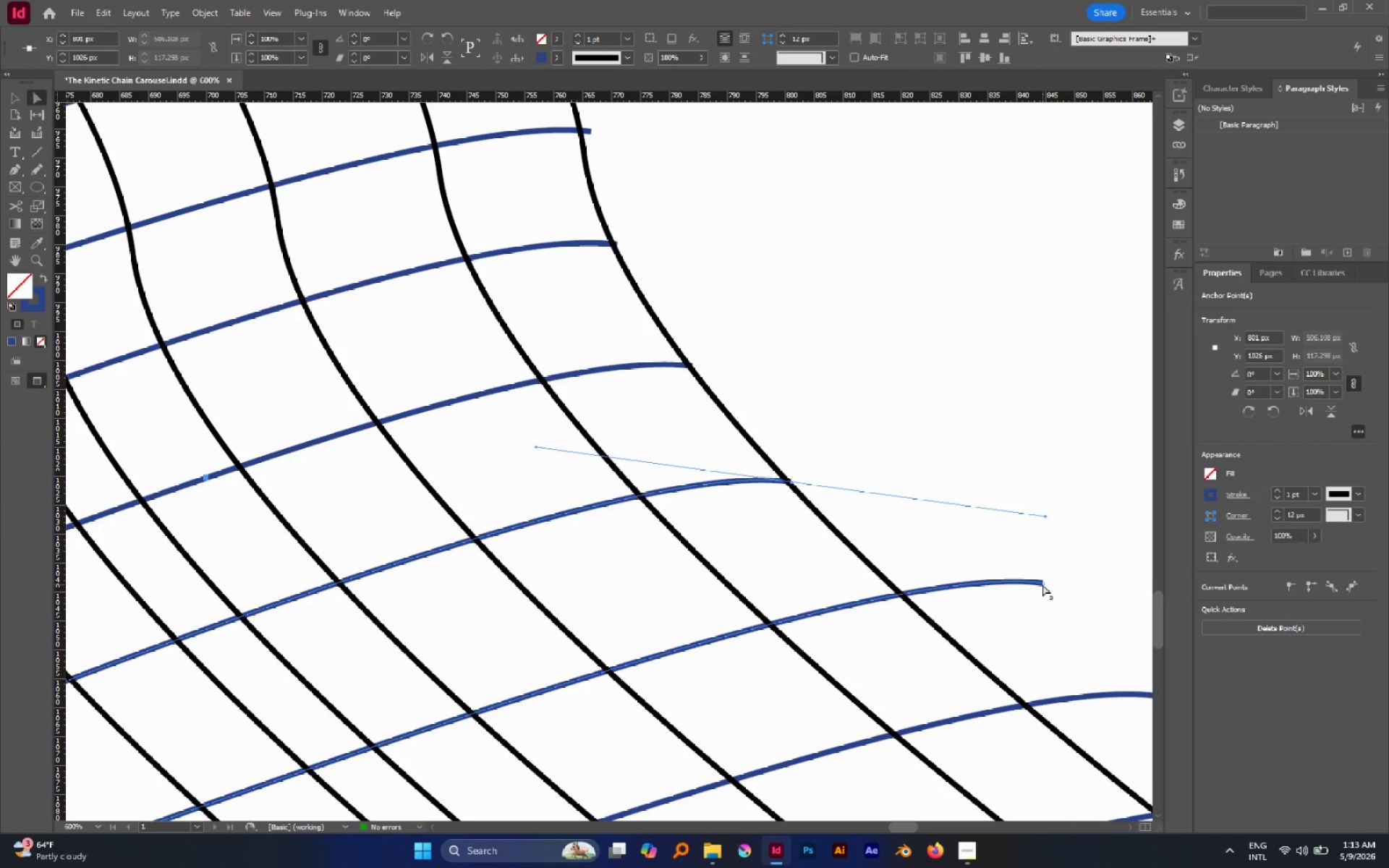 
left_click_drag(start_coordinate=[1042, 584], to_coordinate=[900, 593])
 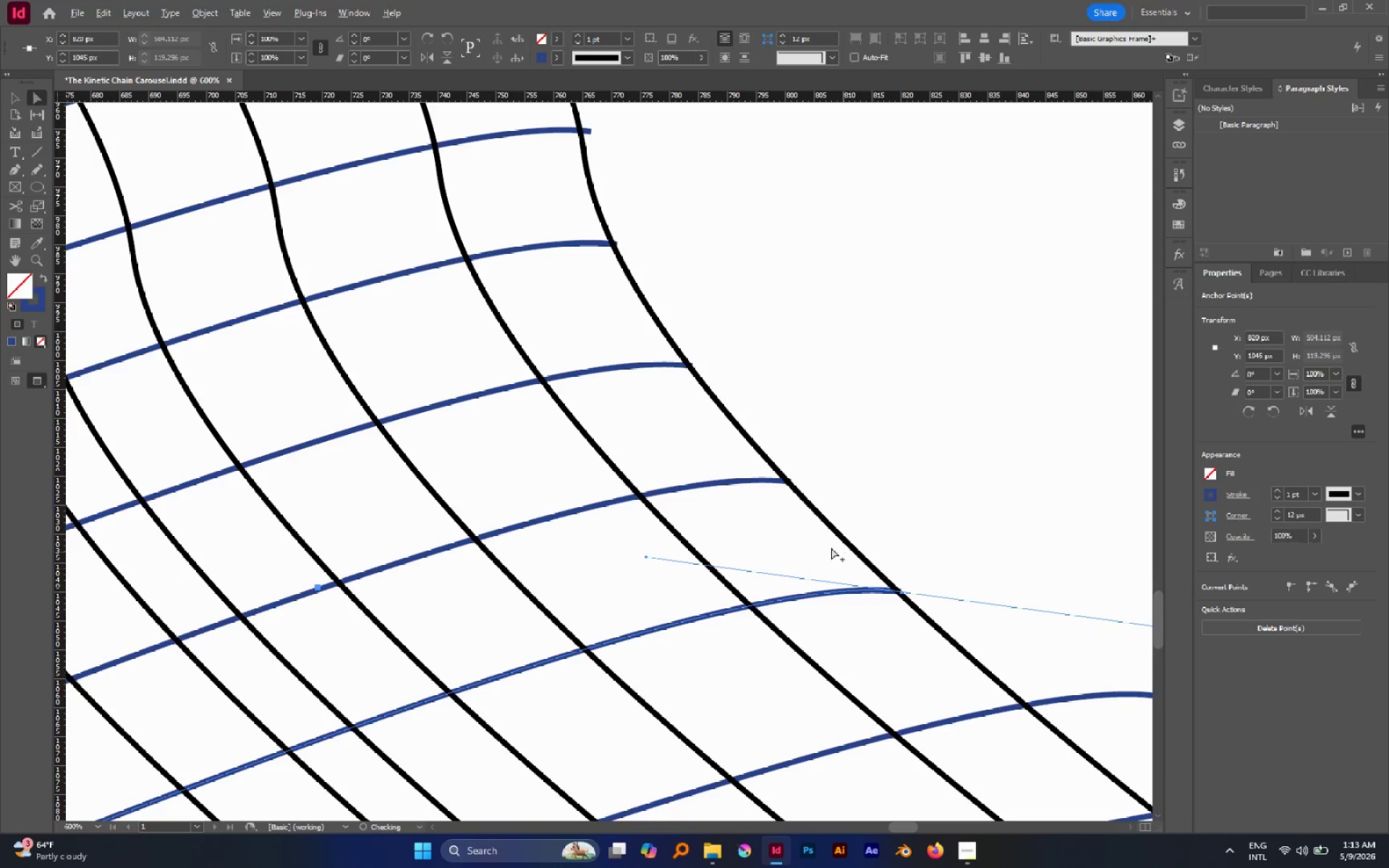 
hold_key(key=AltLeft, duration=0.61)
scroll: coordinate [823, 549], scroll_direction: down, amount: 3.0
 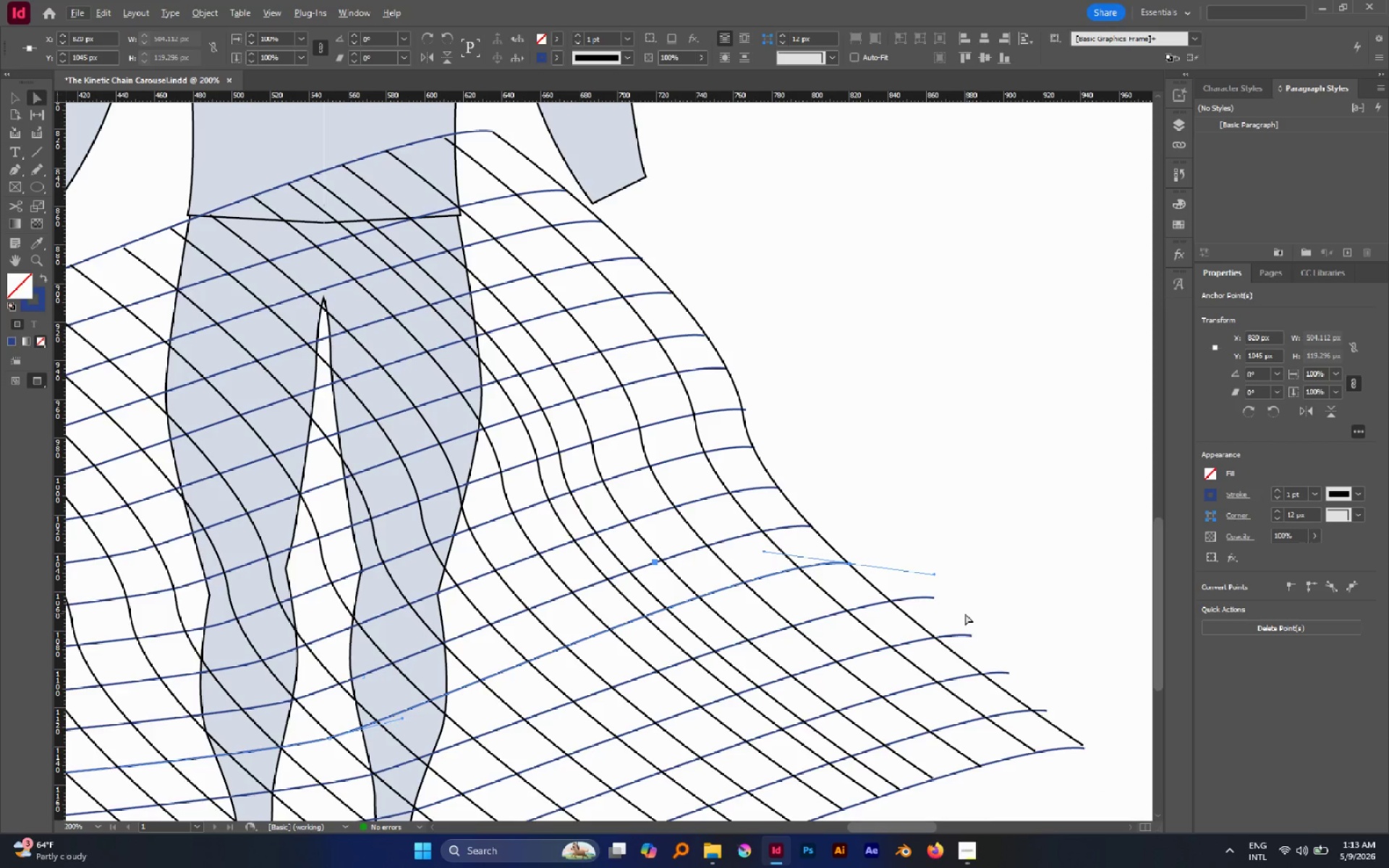 
hold_key(key=AltLeft, duration=0.44)
scroll: coordinate [1048, 677], scroll_direction: up, amount: 2.0
 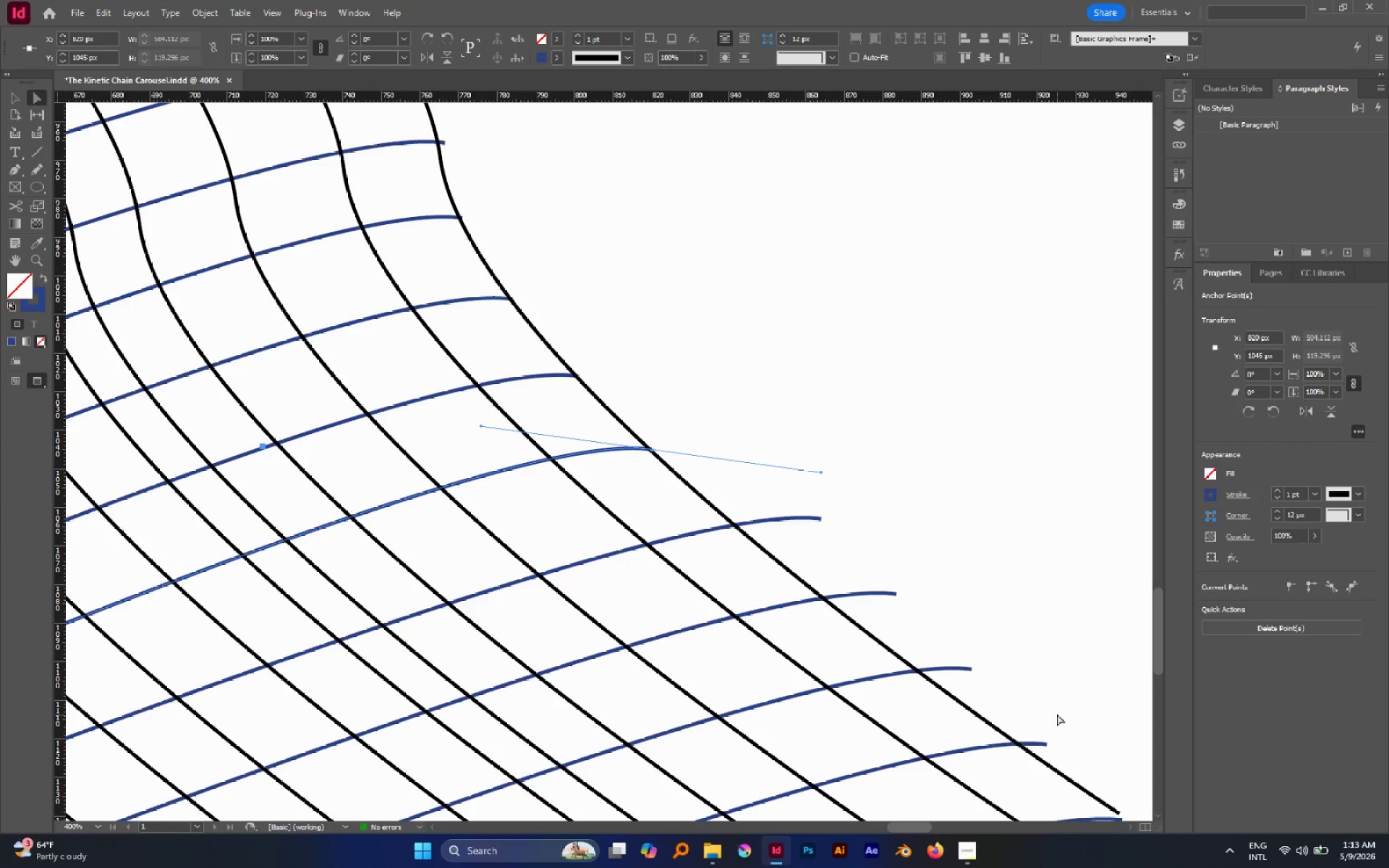 
hold_key(key=Space, duration=0.56)
 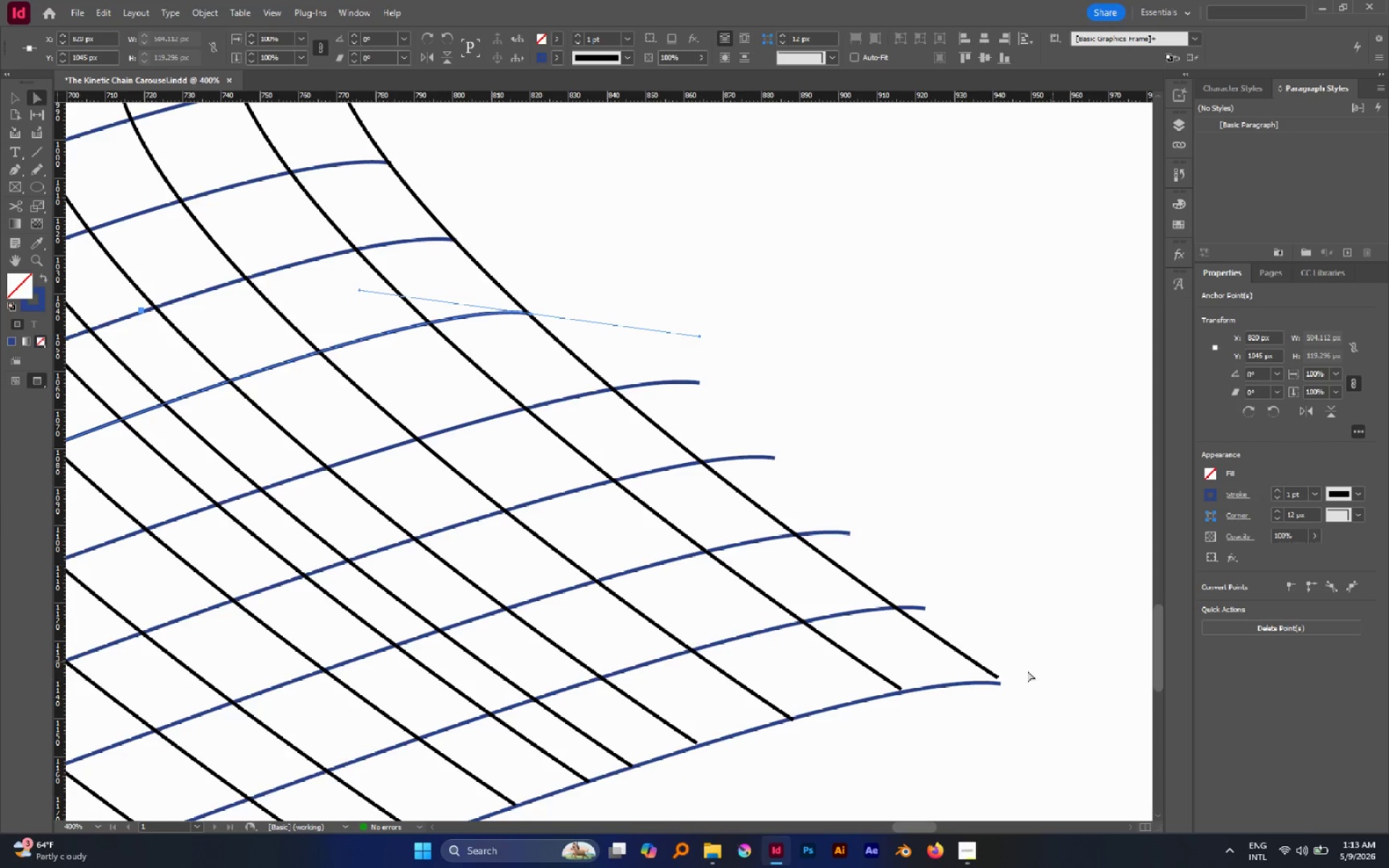 
left_click_drag(start_coordinate=[1050, 707], to_coordinate=[929, 571])
 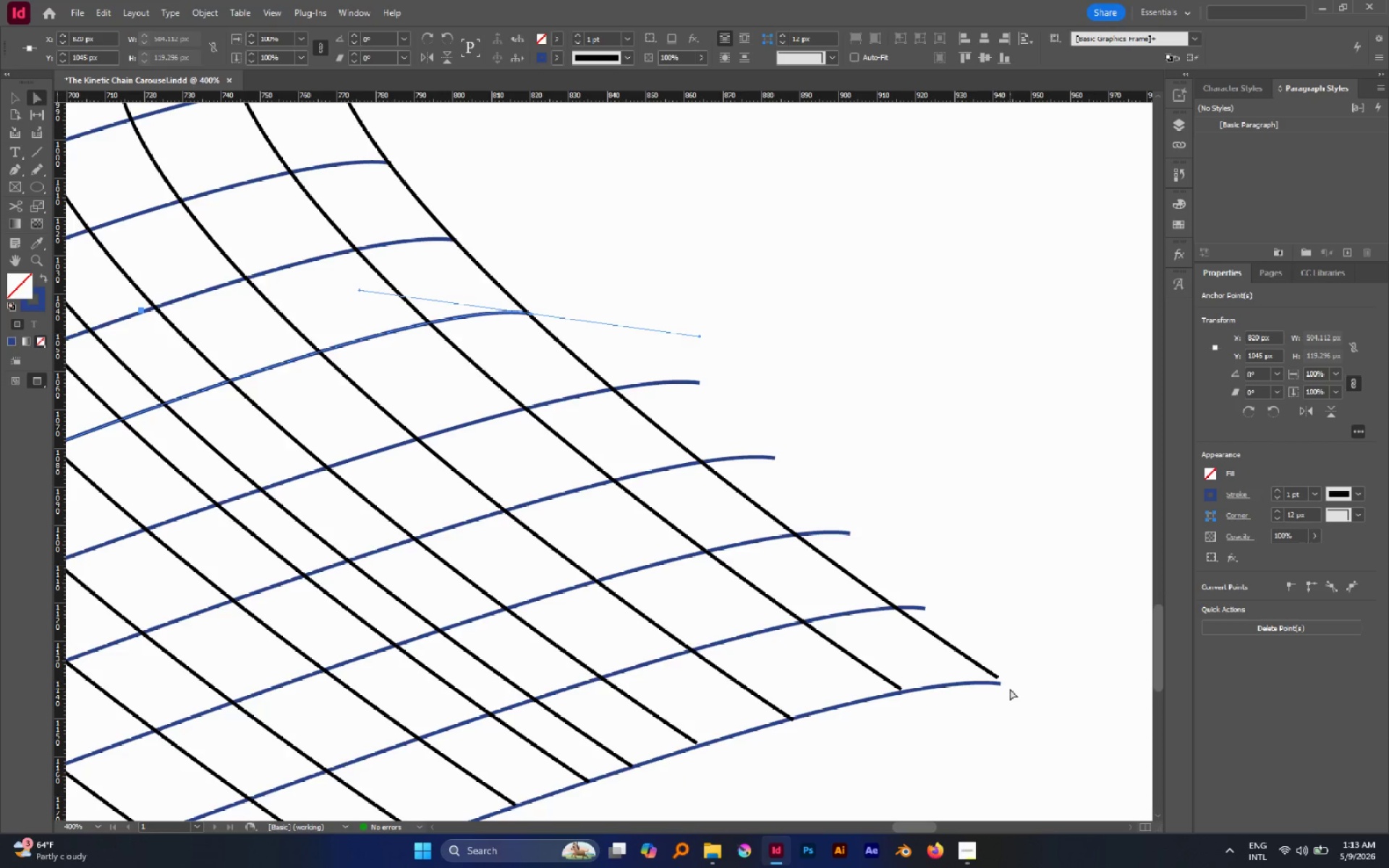 
left_click_drag(start_coordinate=[1045, 634], to_coordinate=[988, 713])
 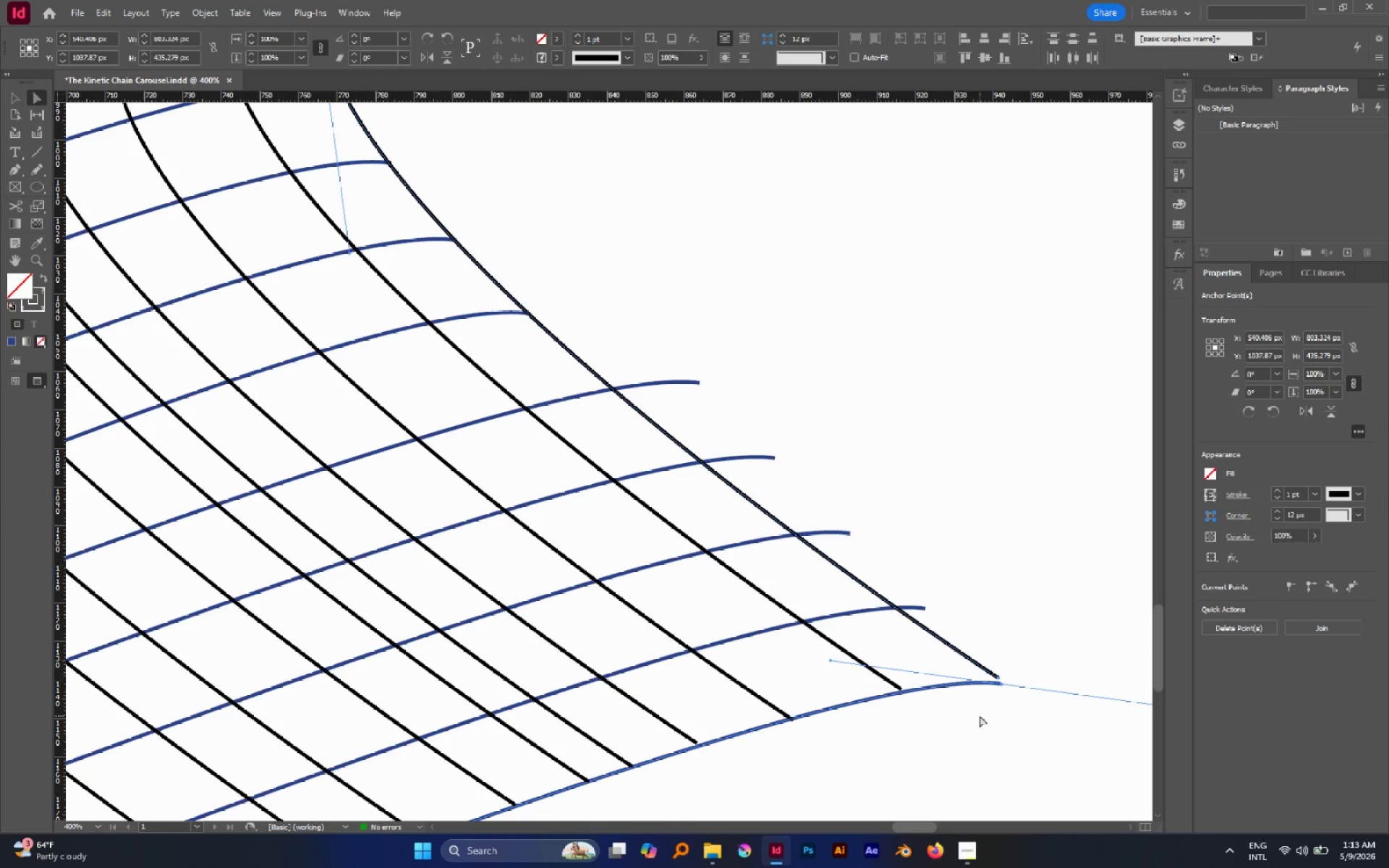 
key(Control+ControlLeft)
 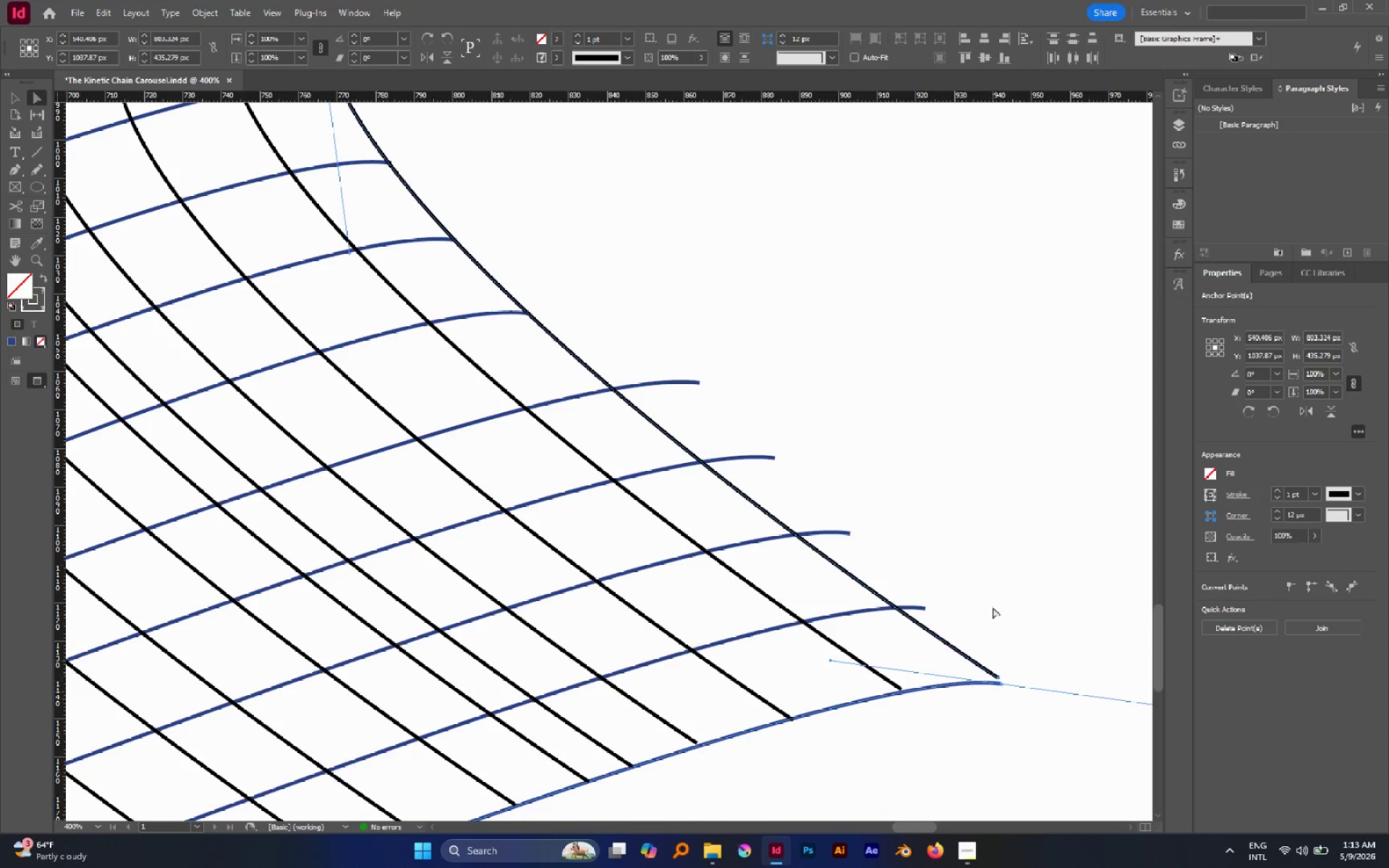 
left_click([993, 549])
 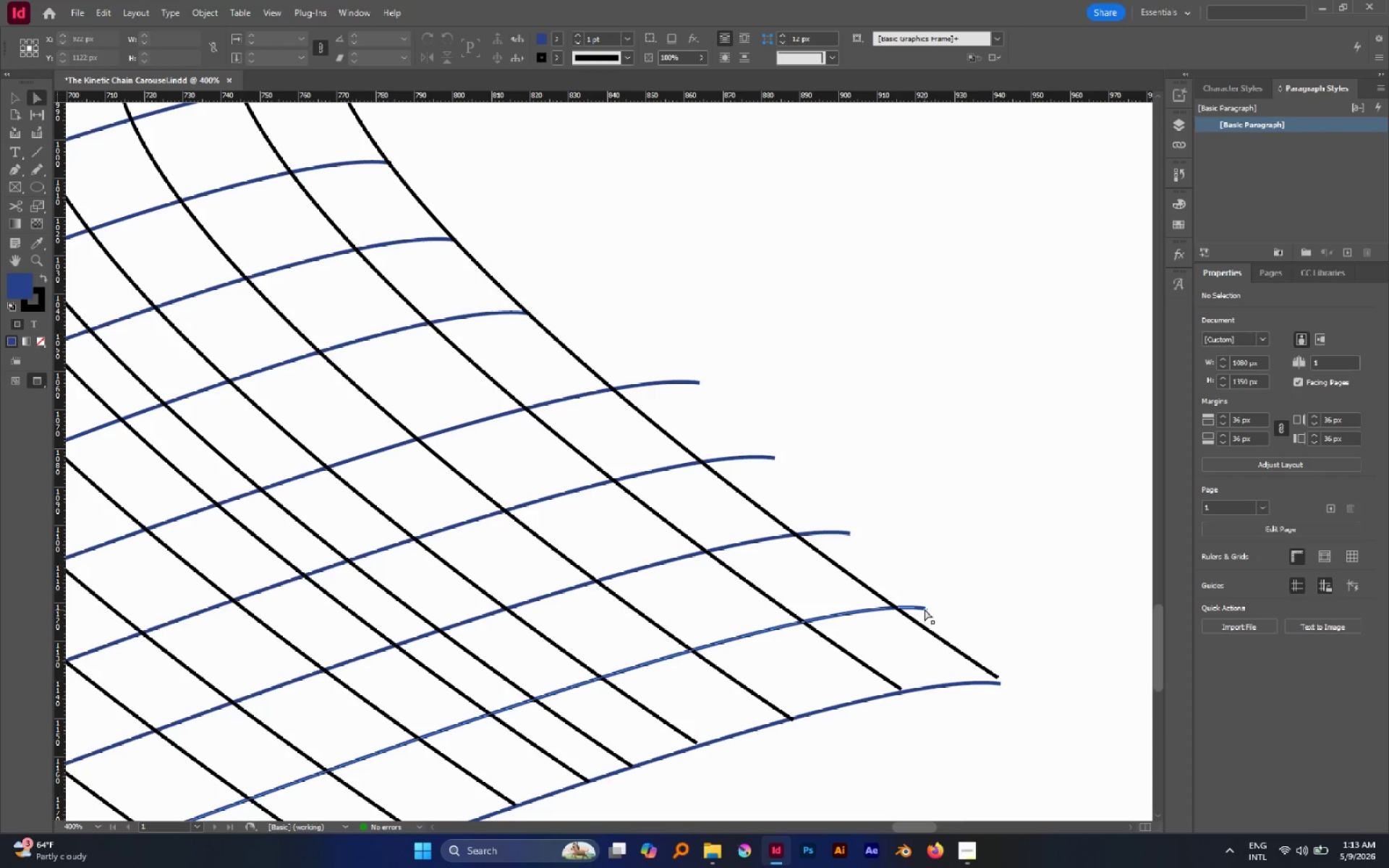 
left_click_drag(start_coordinate=[925, 608], to_coordinate=[898, 608])
 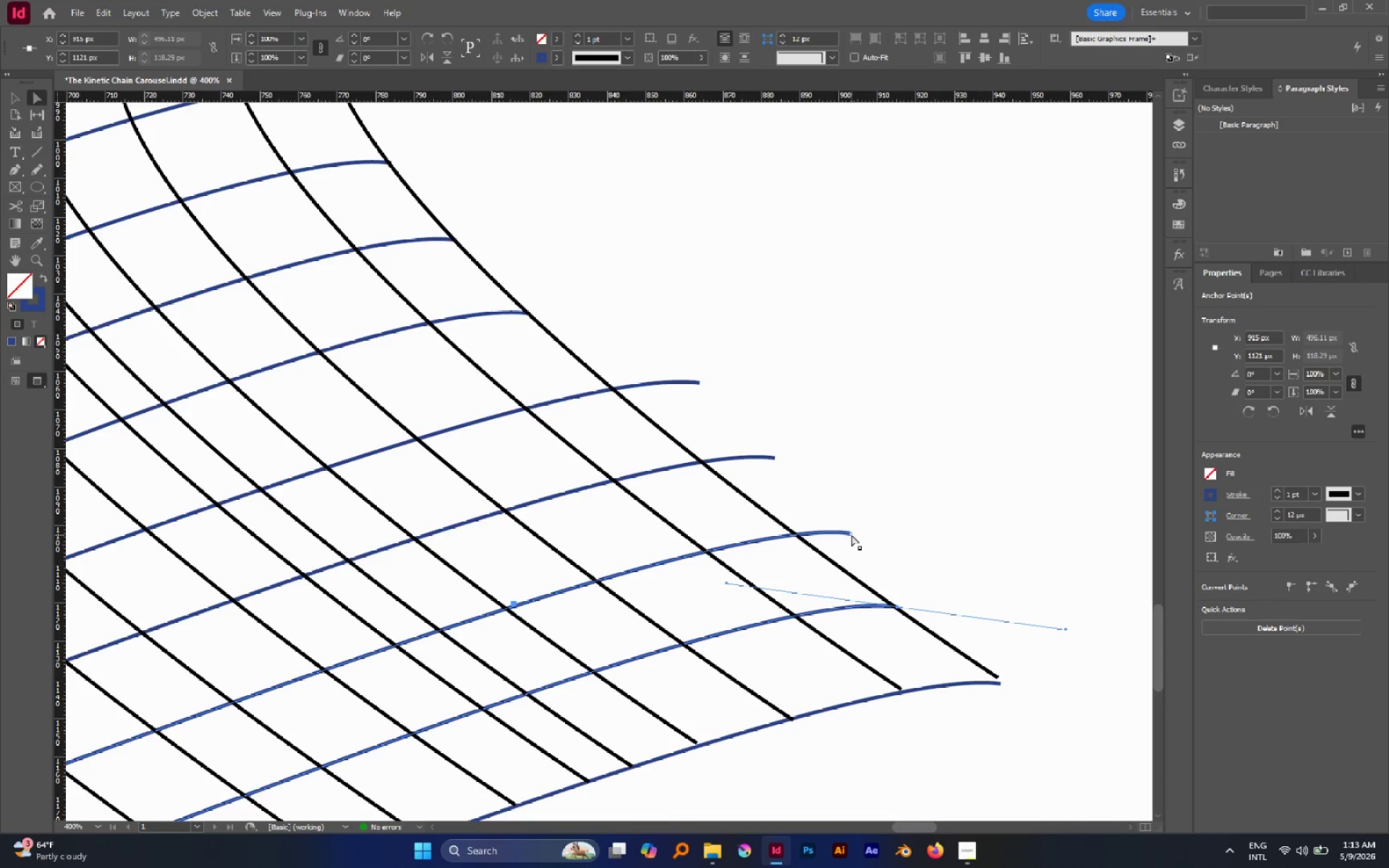 
left_click_drag(start_coordinate=[851, 535], to_coordinate=[797, 533])
 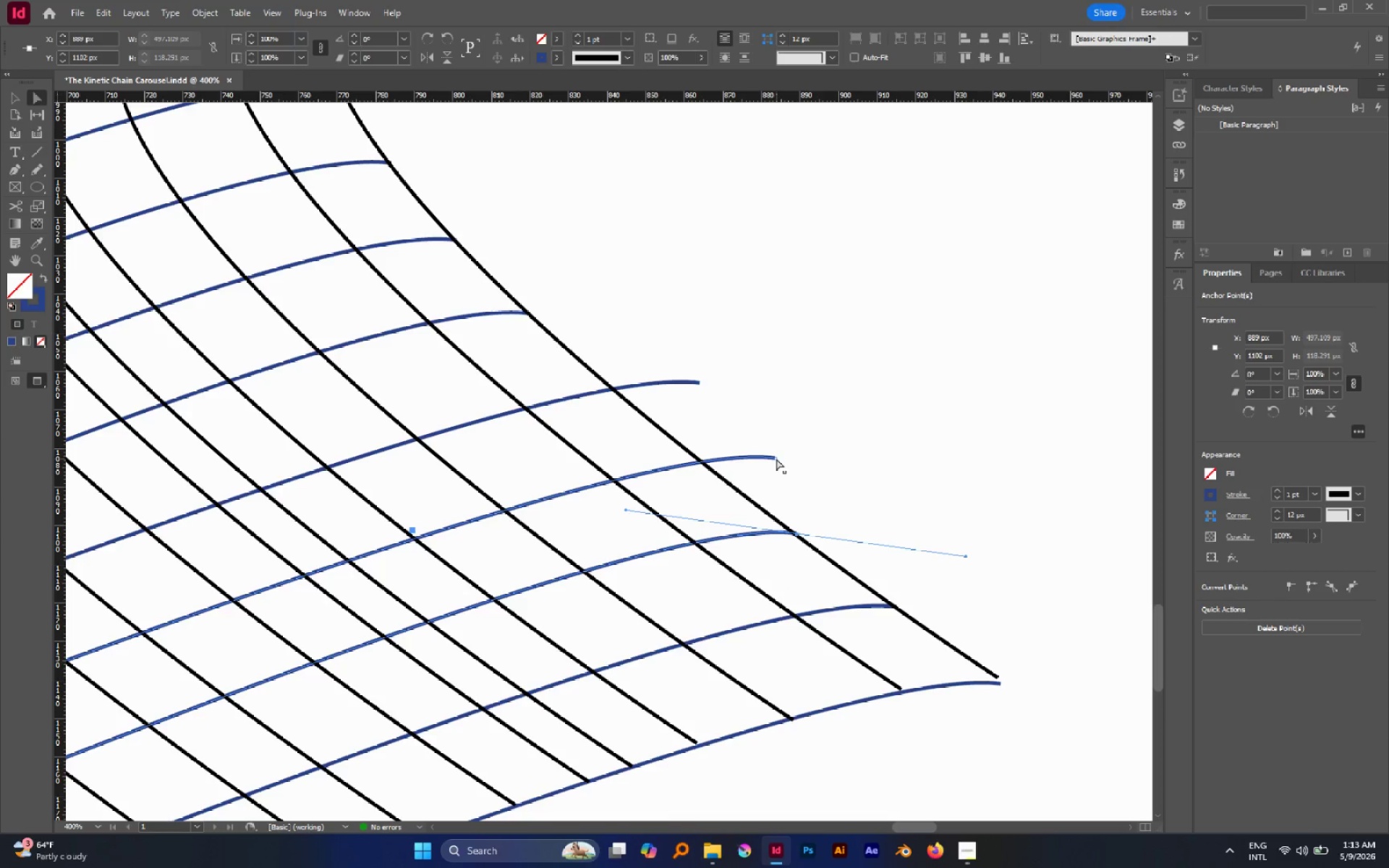 
left_click_drag(start_coordinate=[776, 459], to_coordinate=[702, 463])
 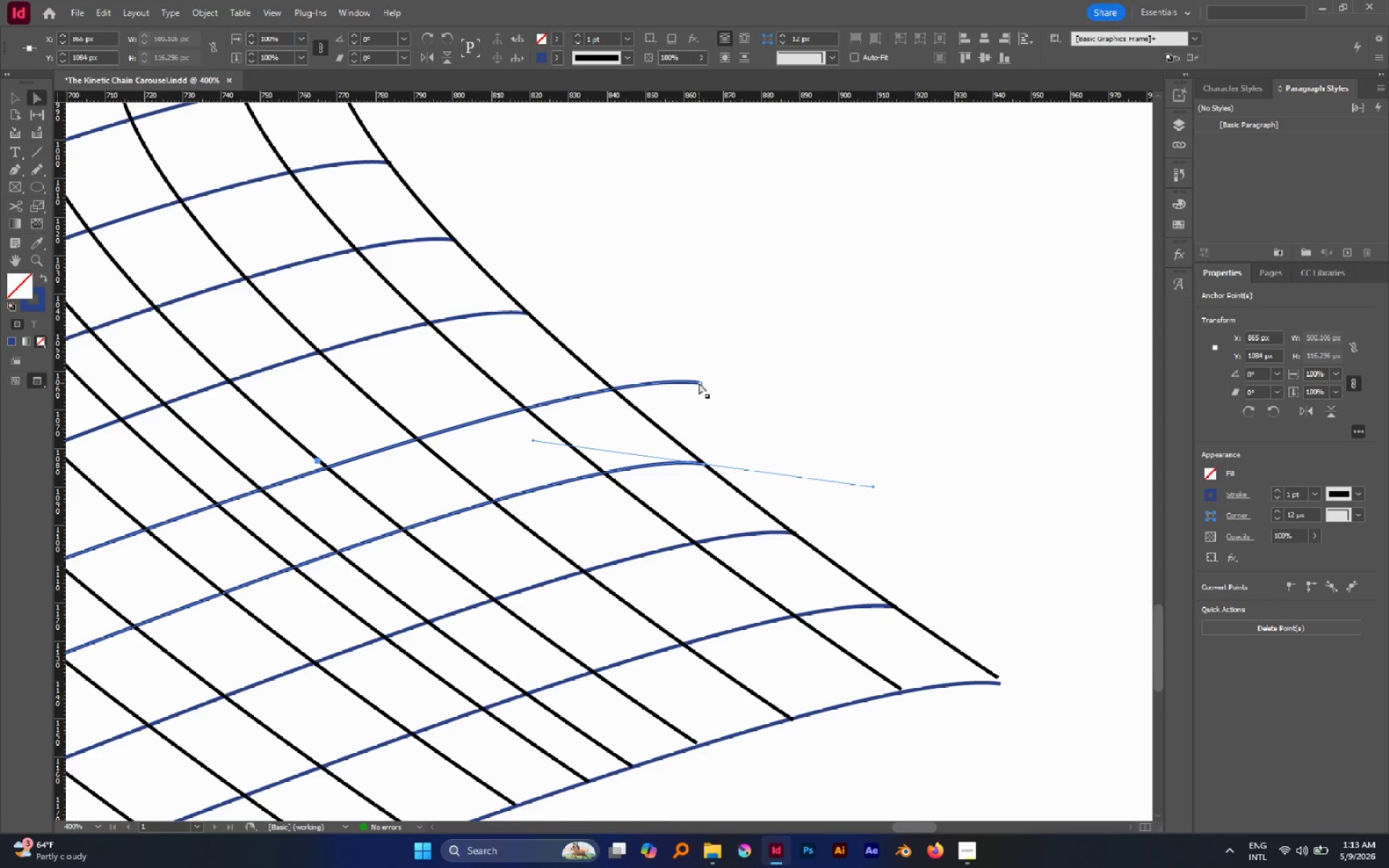 
left_click_drag(start_coordinate=[699, 383], to_coordinate=[609, 388])
 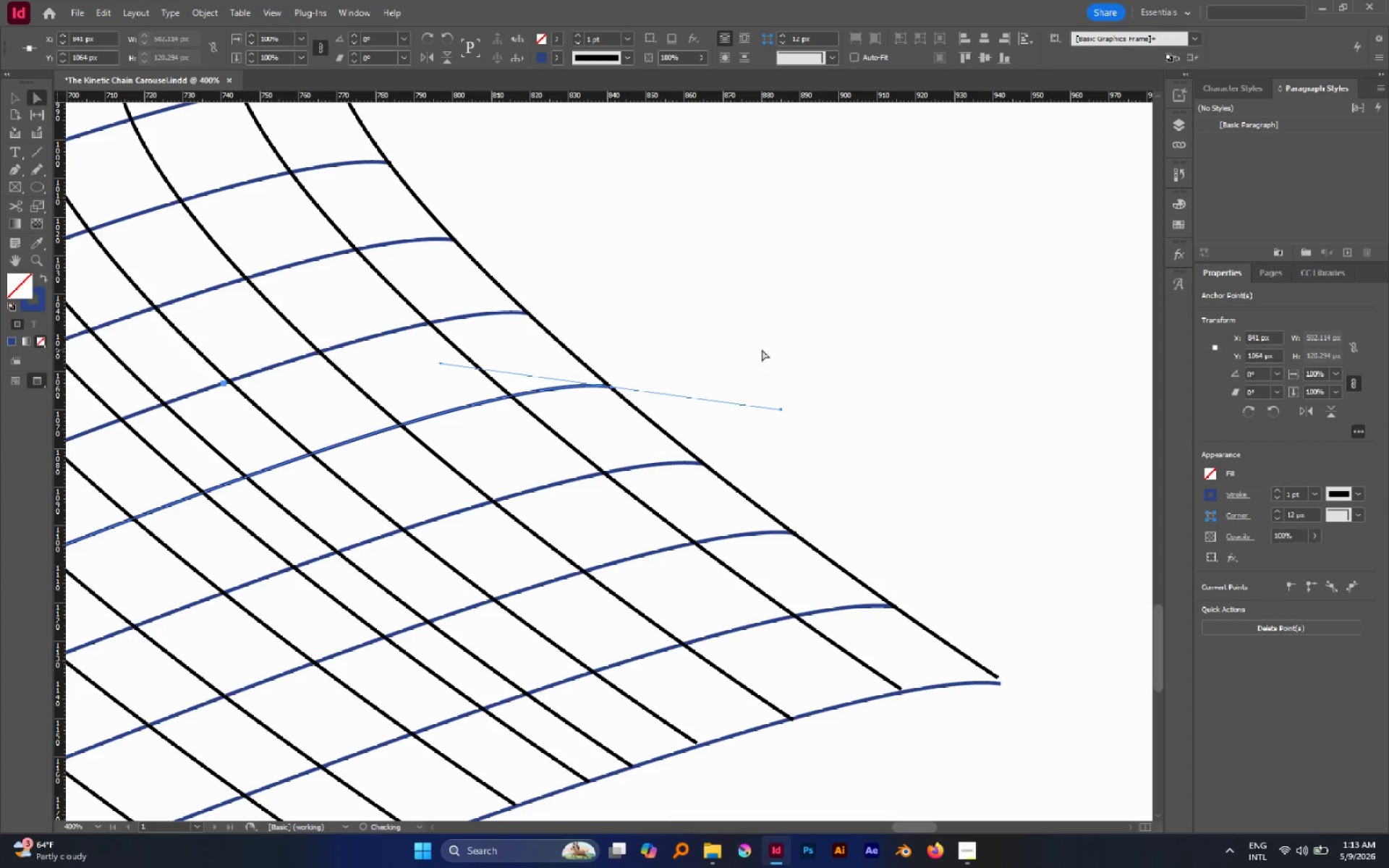 
left_click([762, 349])
 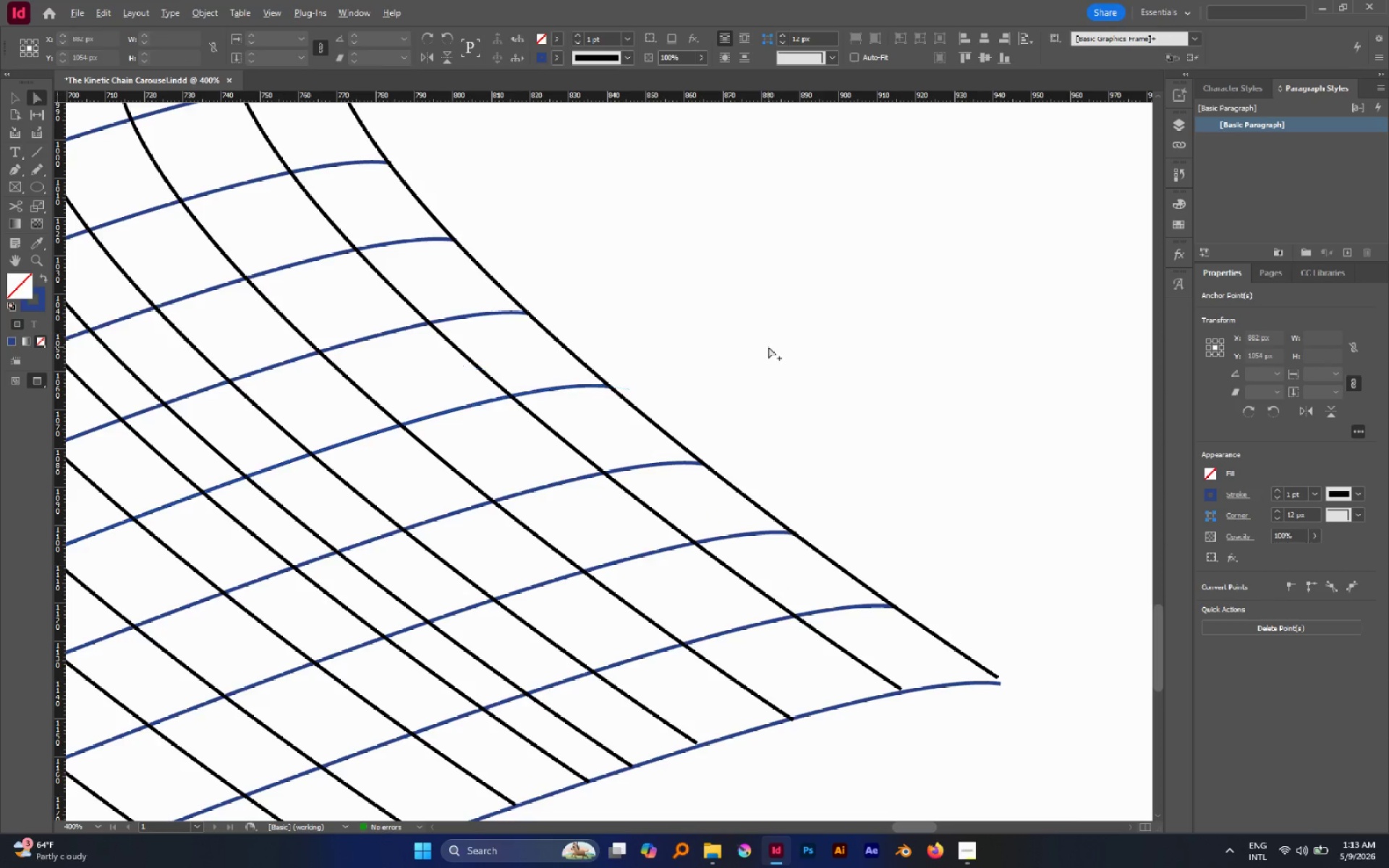 
hold_key(key=AltLeft, duration=0.98)
scroll: coordinate [779, 349], scroll_direction: down, amount: 8.0
 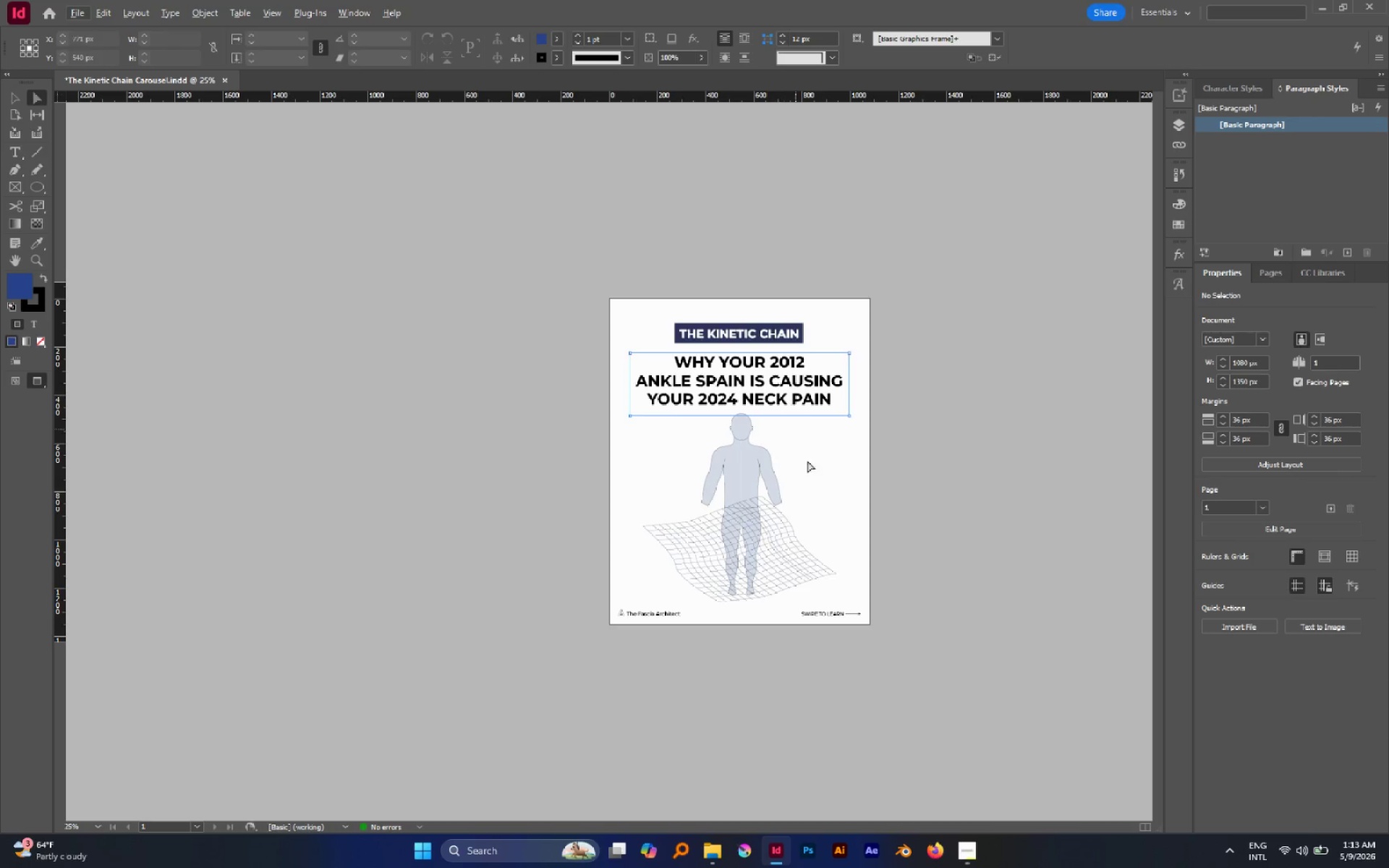 
hold_key(key=AltLeft, duration=0.5)
scroll: coordinate [828, 501], scroll_direction: up, amount: 1.0
 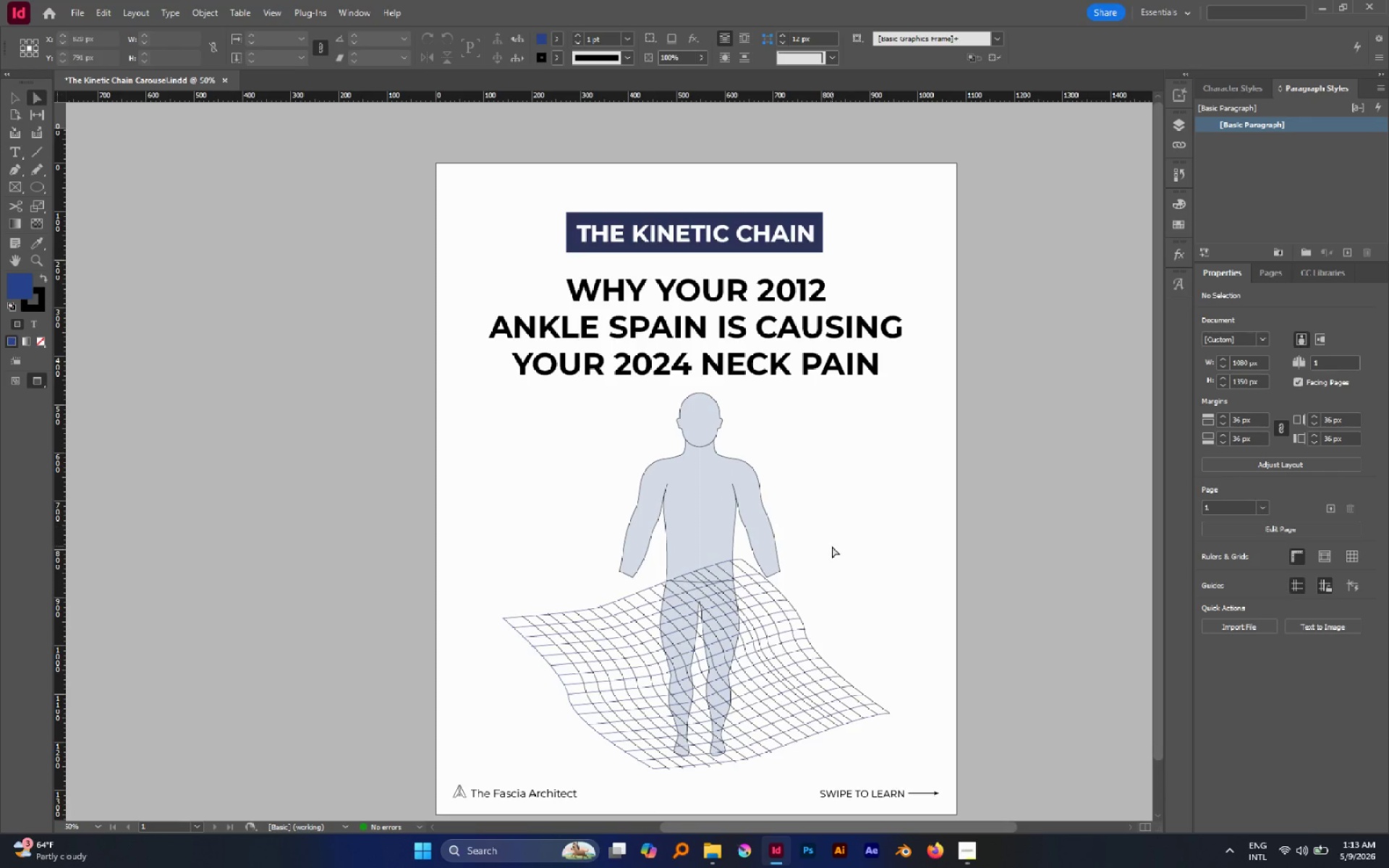 
scroll: coordinate [830, 548], scroll_direction: down, amount: 1.0
 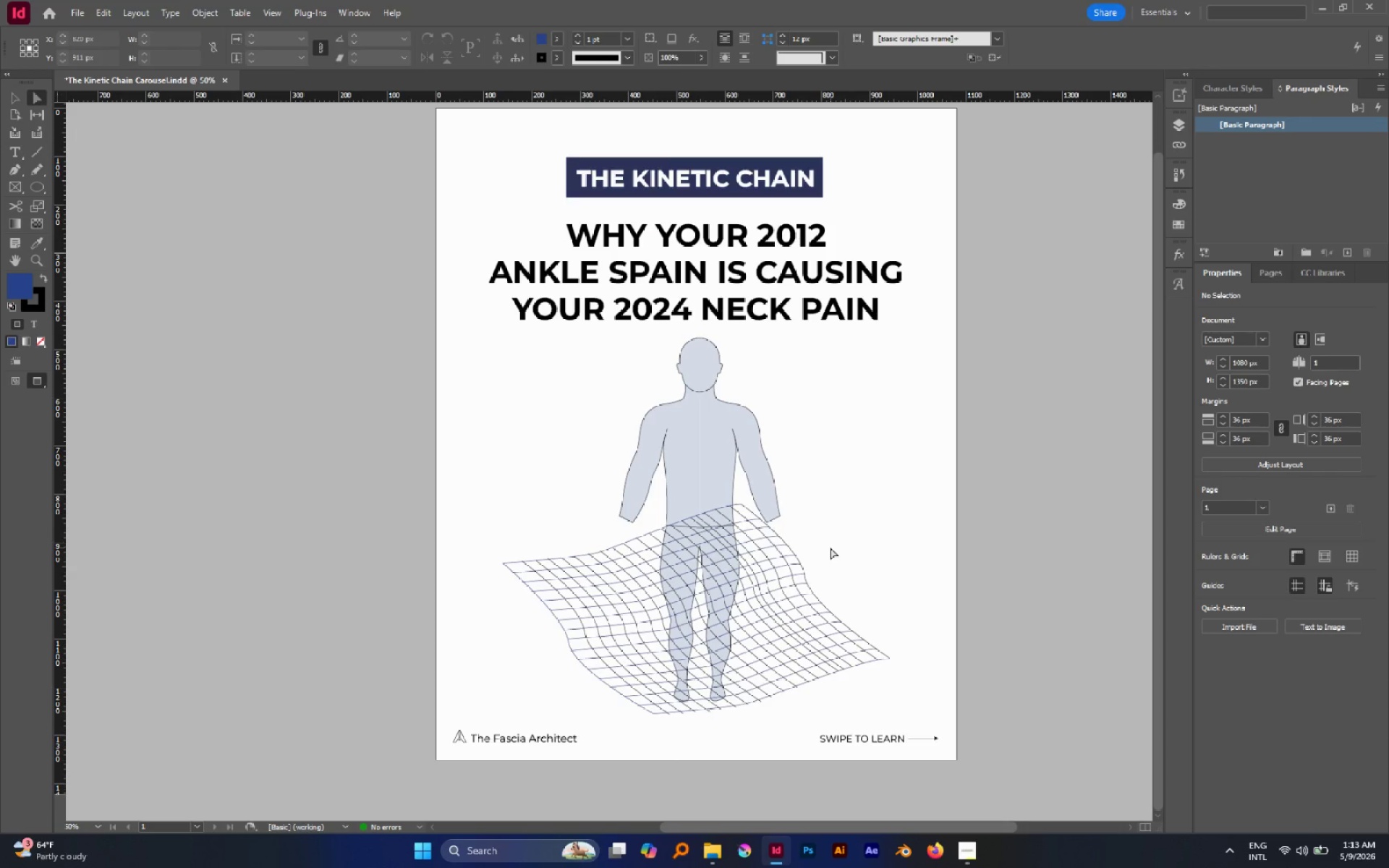 
key(V)
 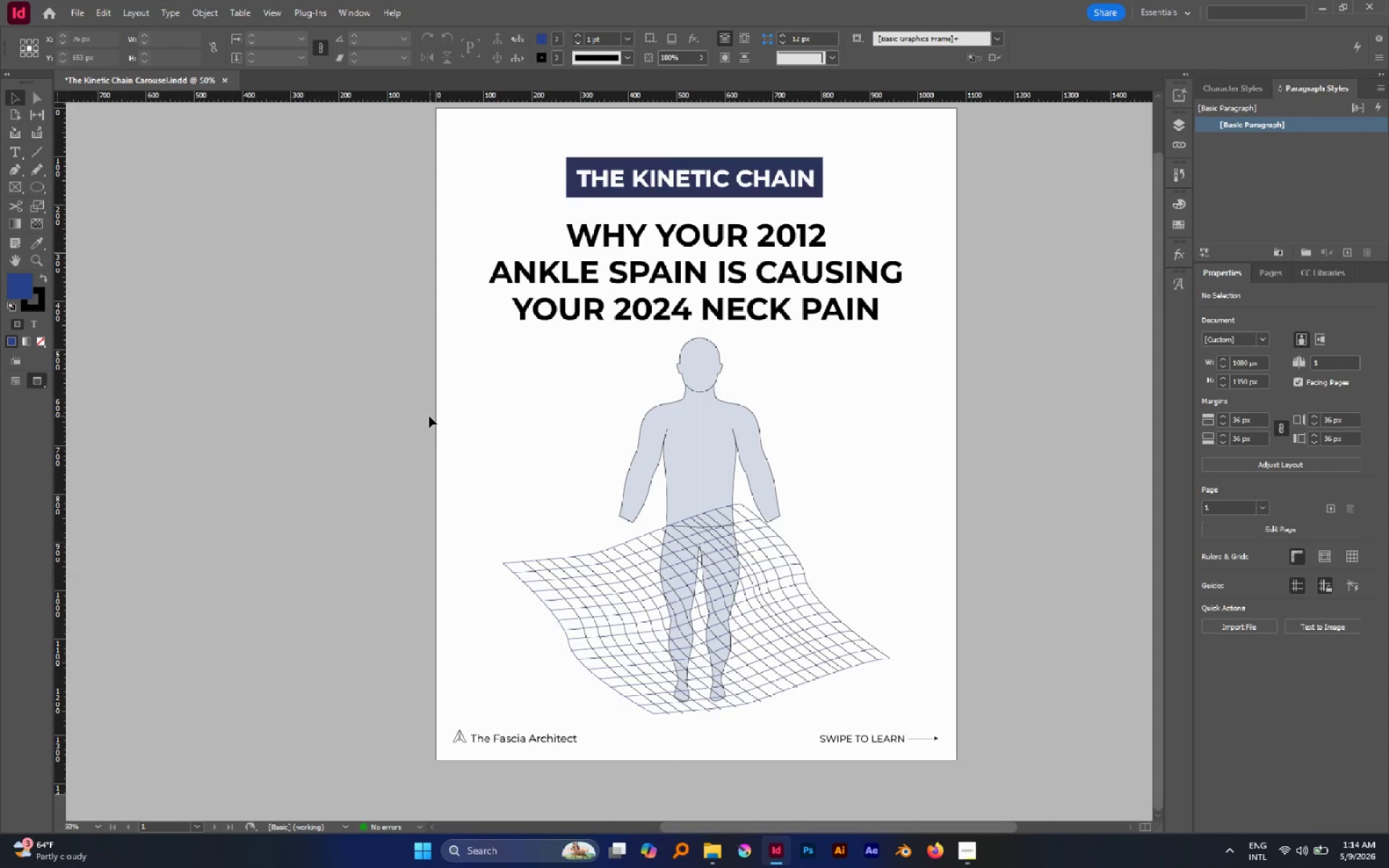 
left_click_drag(start_coordinate=[432, 418], to_coordinate=[974, 720])
 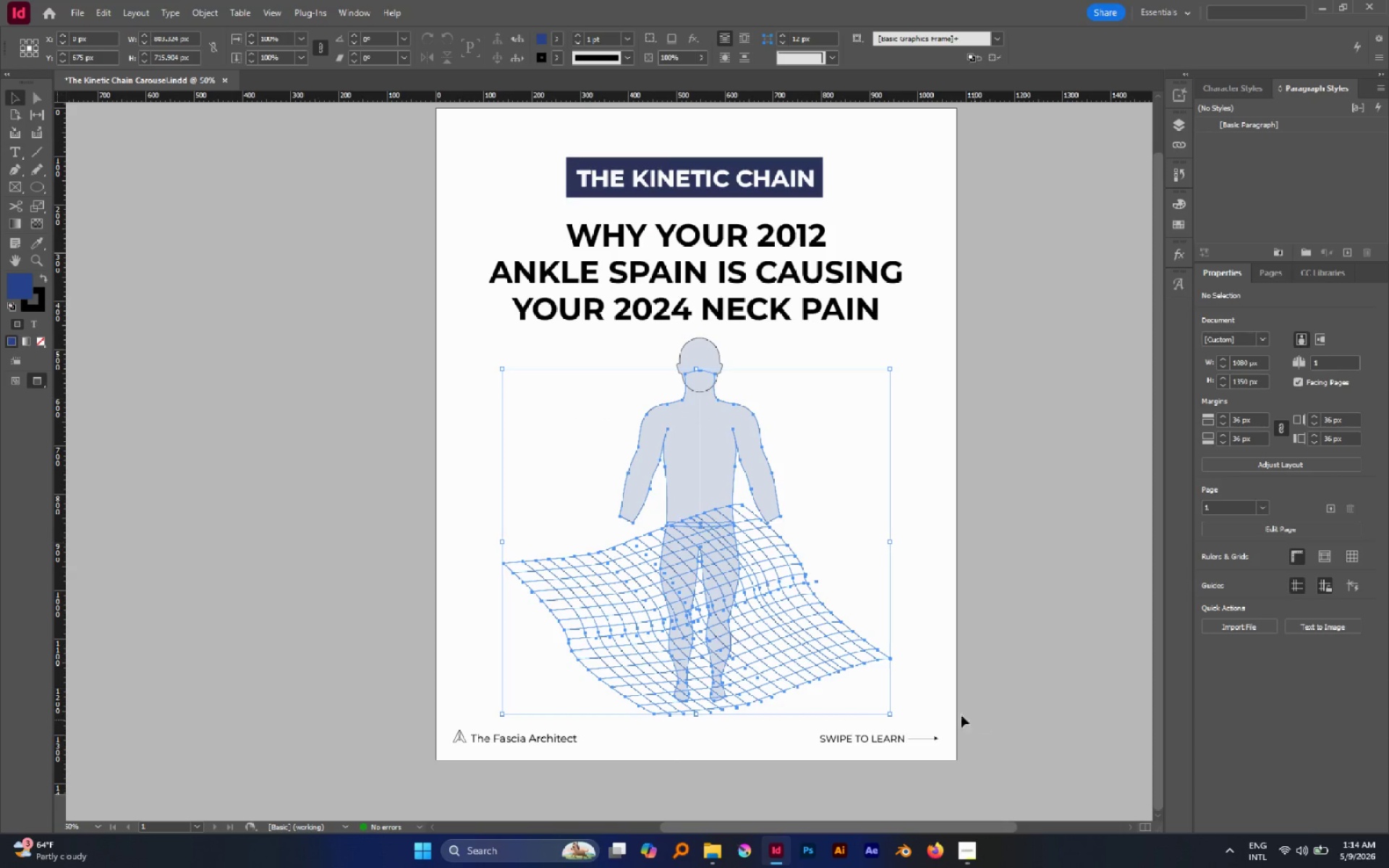 
hold_key(key=ShiftLeft, duration=3.55)
left_click([686, 530])
 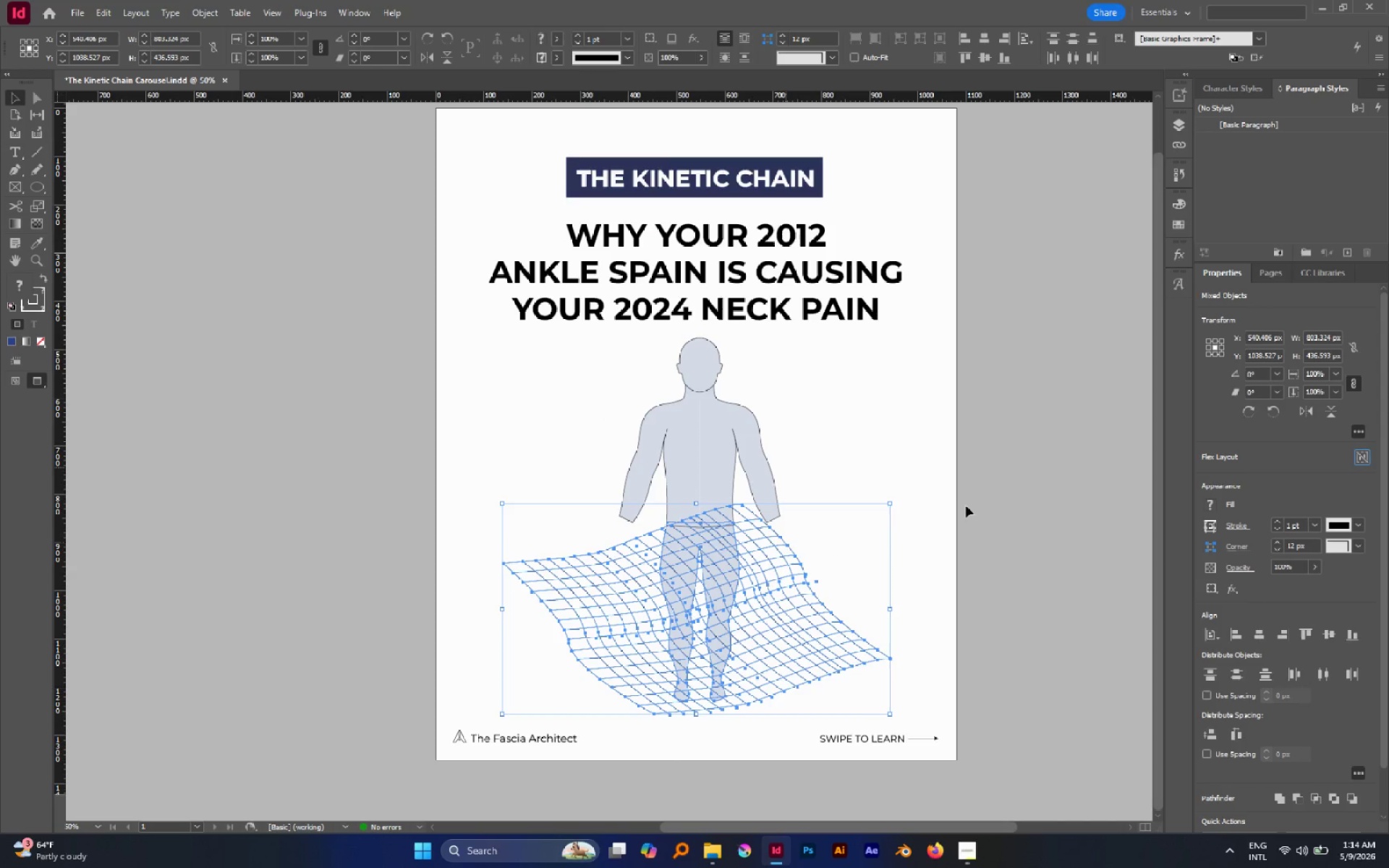 
key(Control+G)
 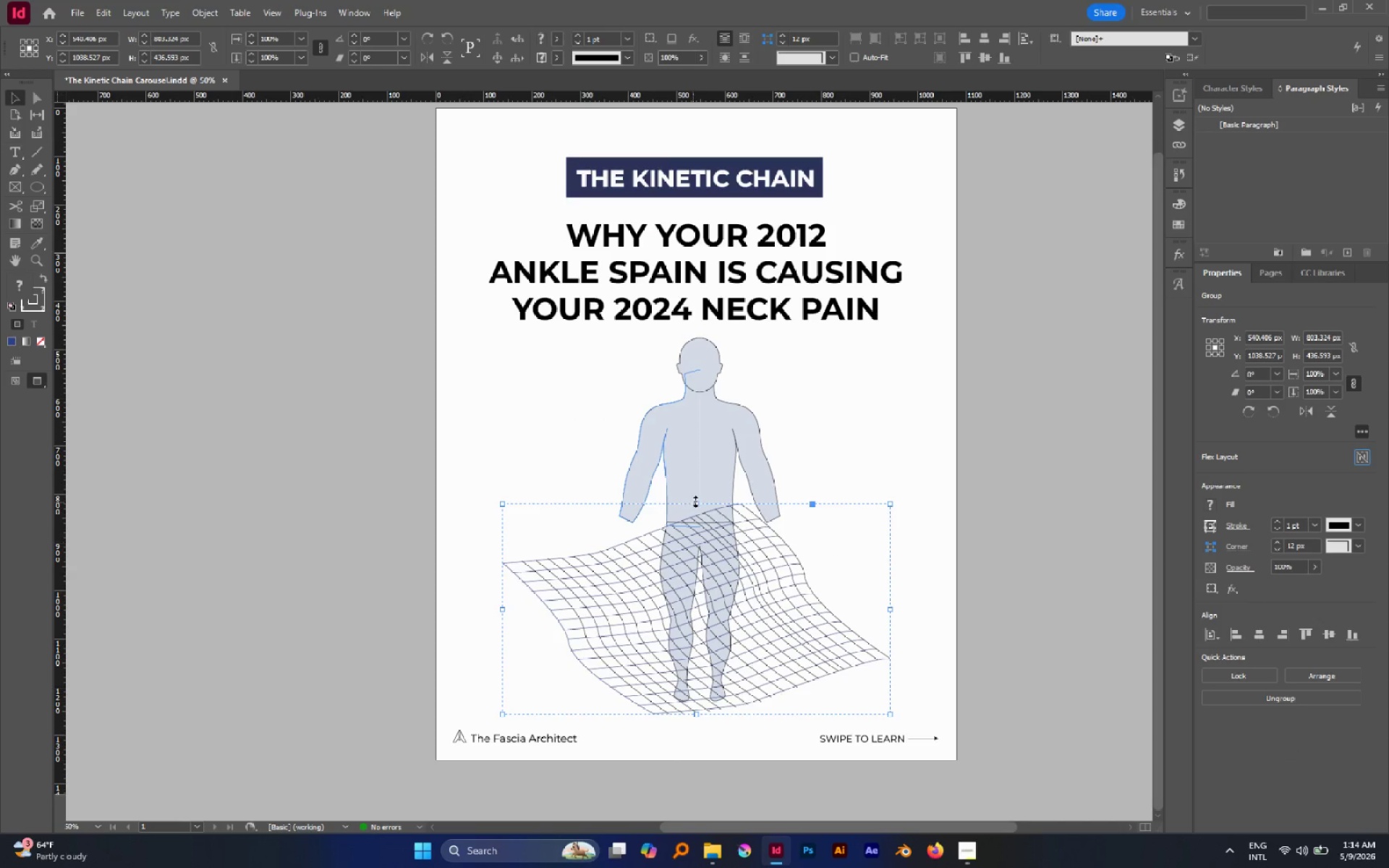 
left_click_drag(start_coordinate=[695, 501], to_coordinate=[700, 561])
 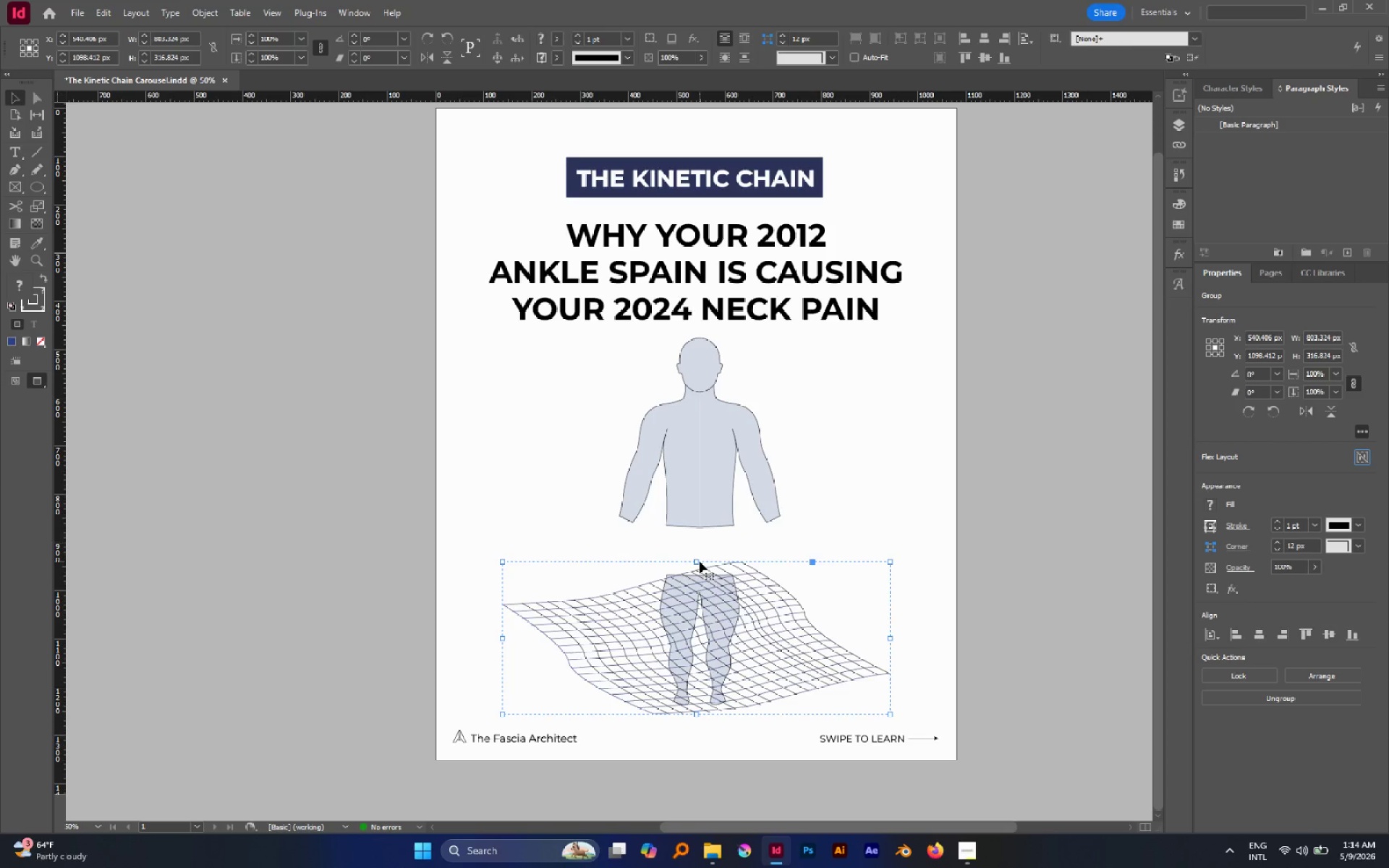 
key(Control+Z)
 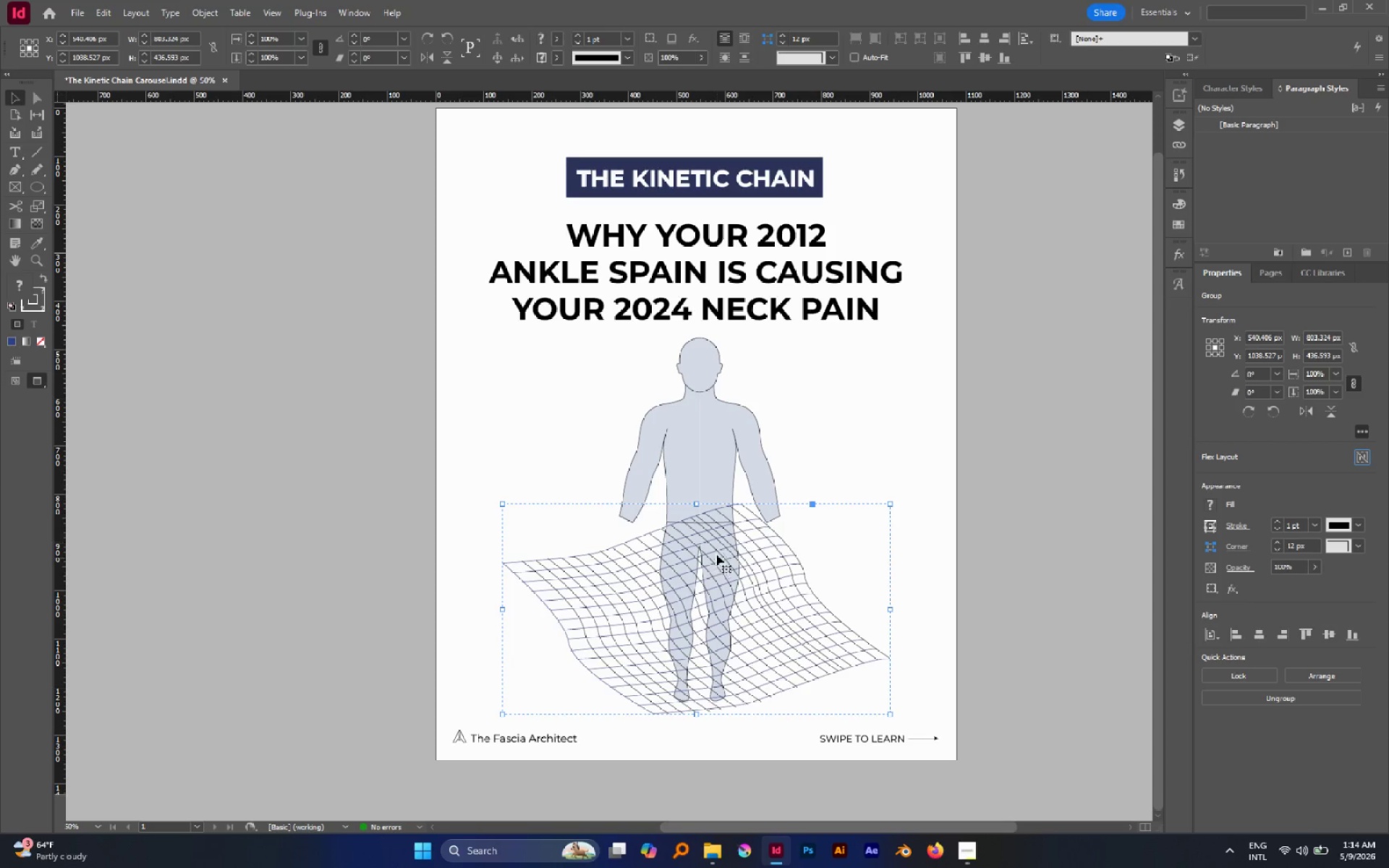 
hold_key(key=ShiftLeft, duration=1.17)
left_click([710, 548])
 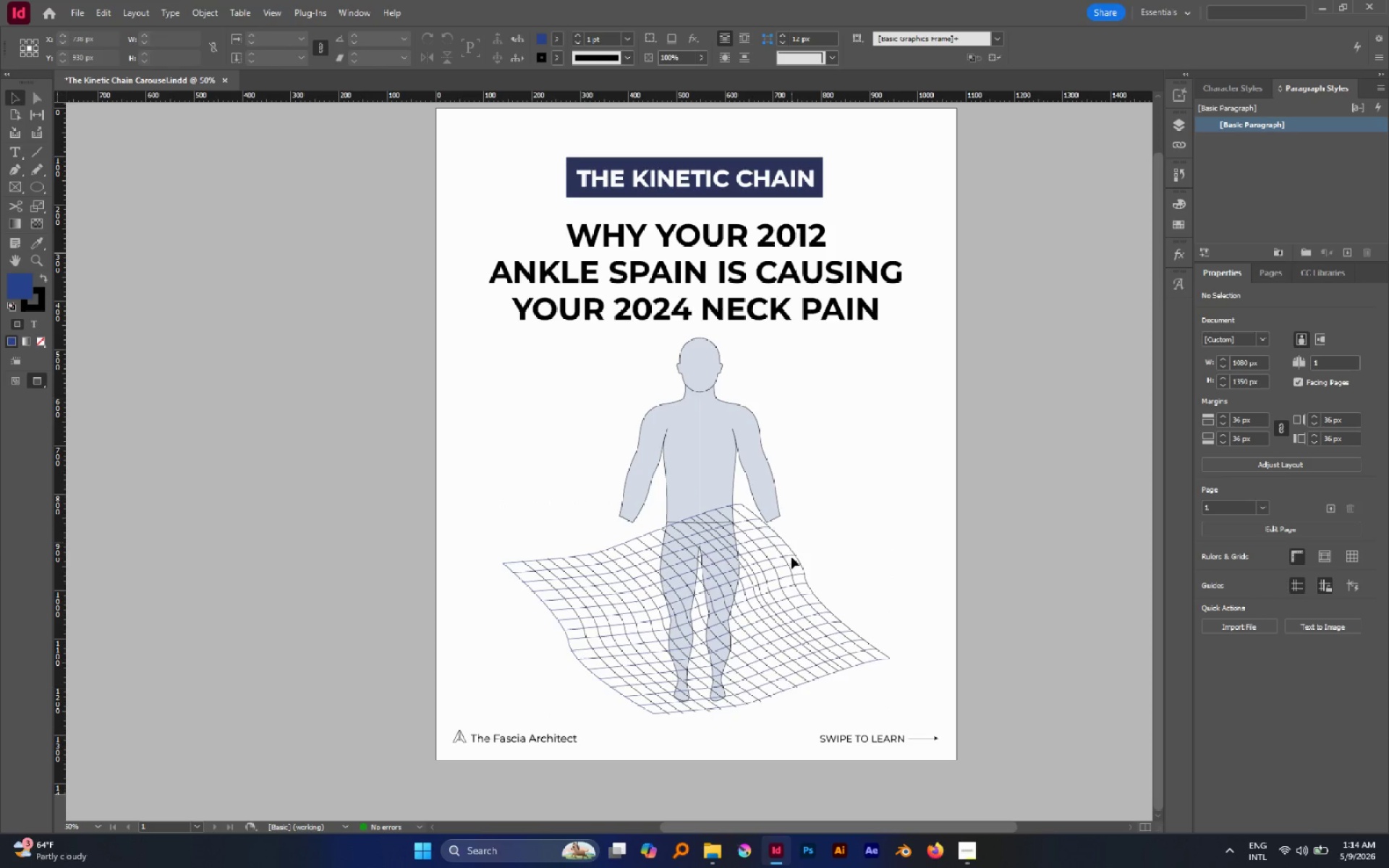 
left_click([784, 551])
 